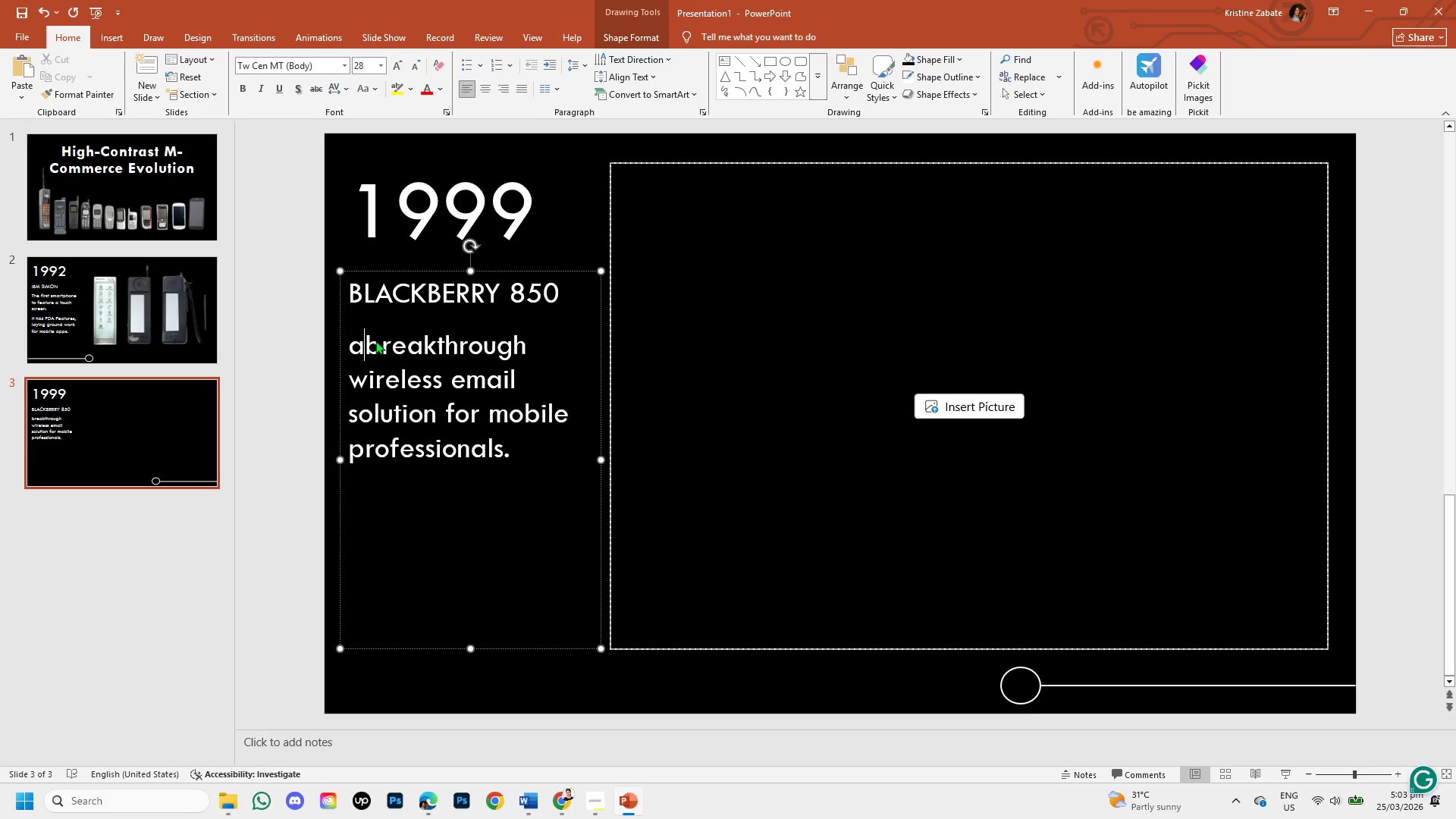 
key(Space)
 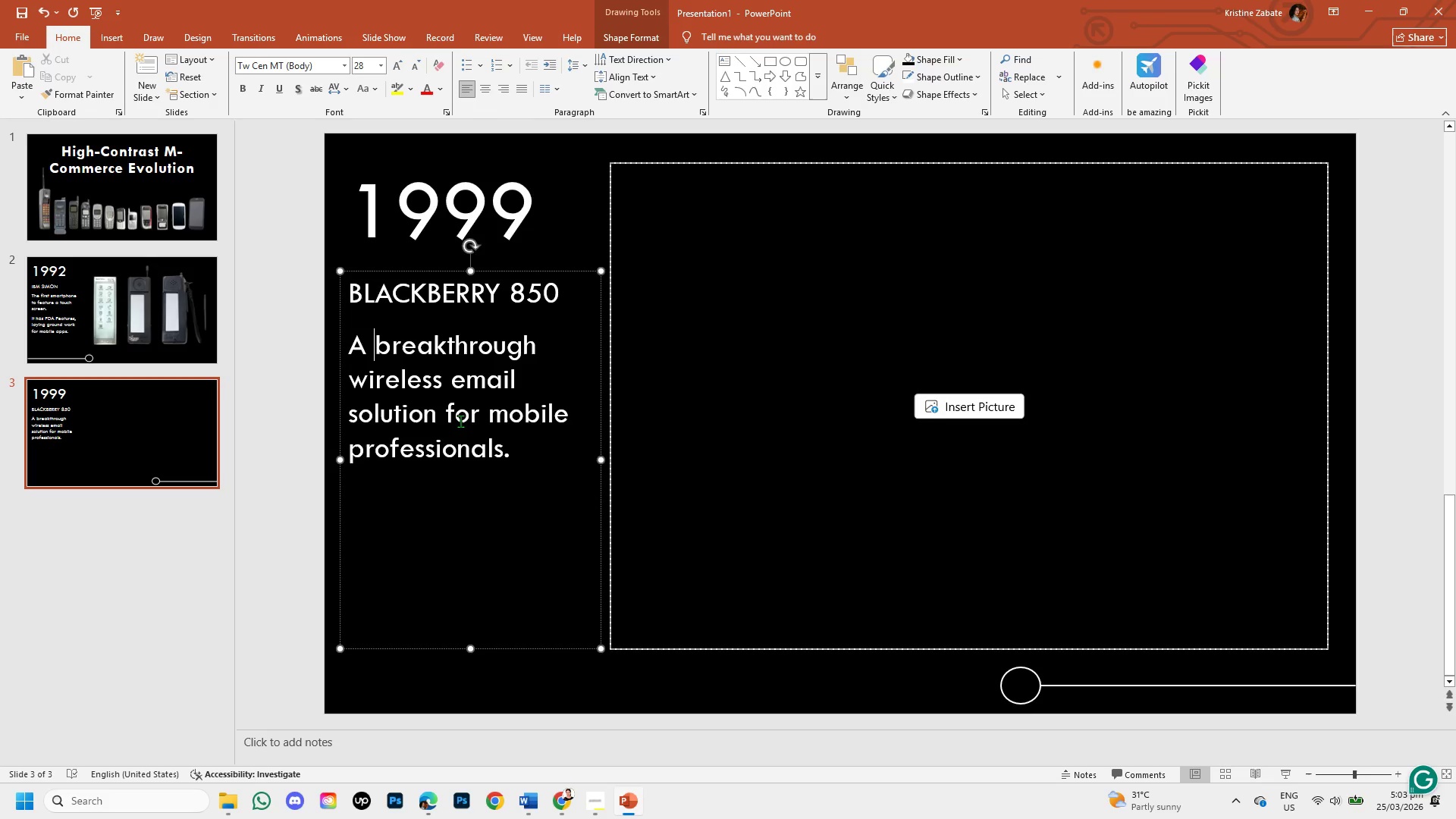 
left_click([531, 461])
 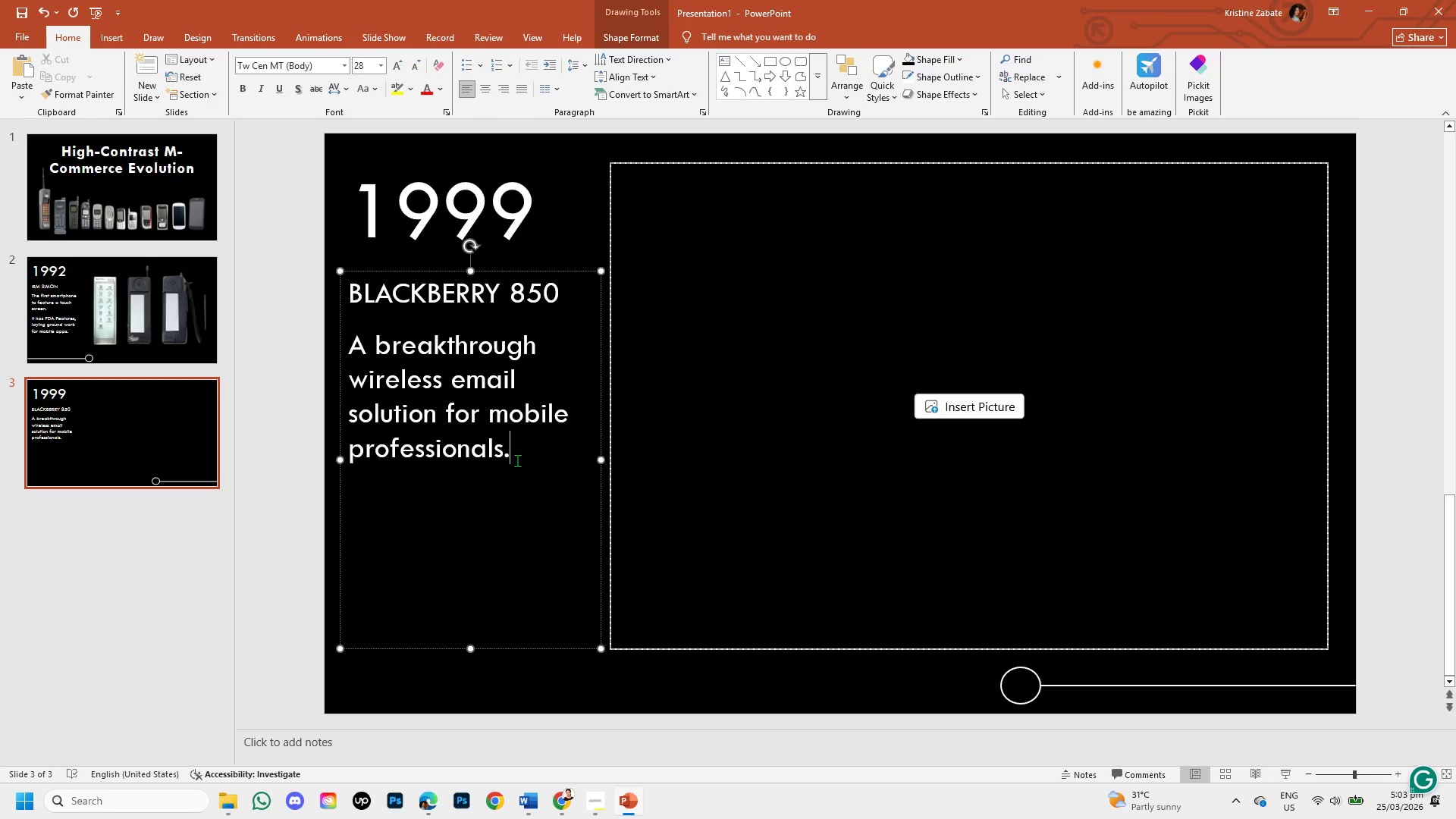 
wait(10.01)
 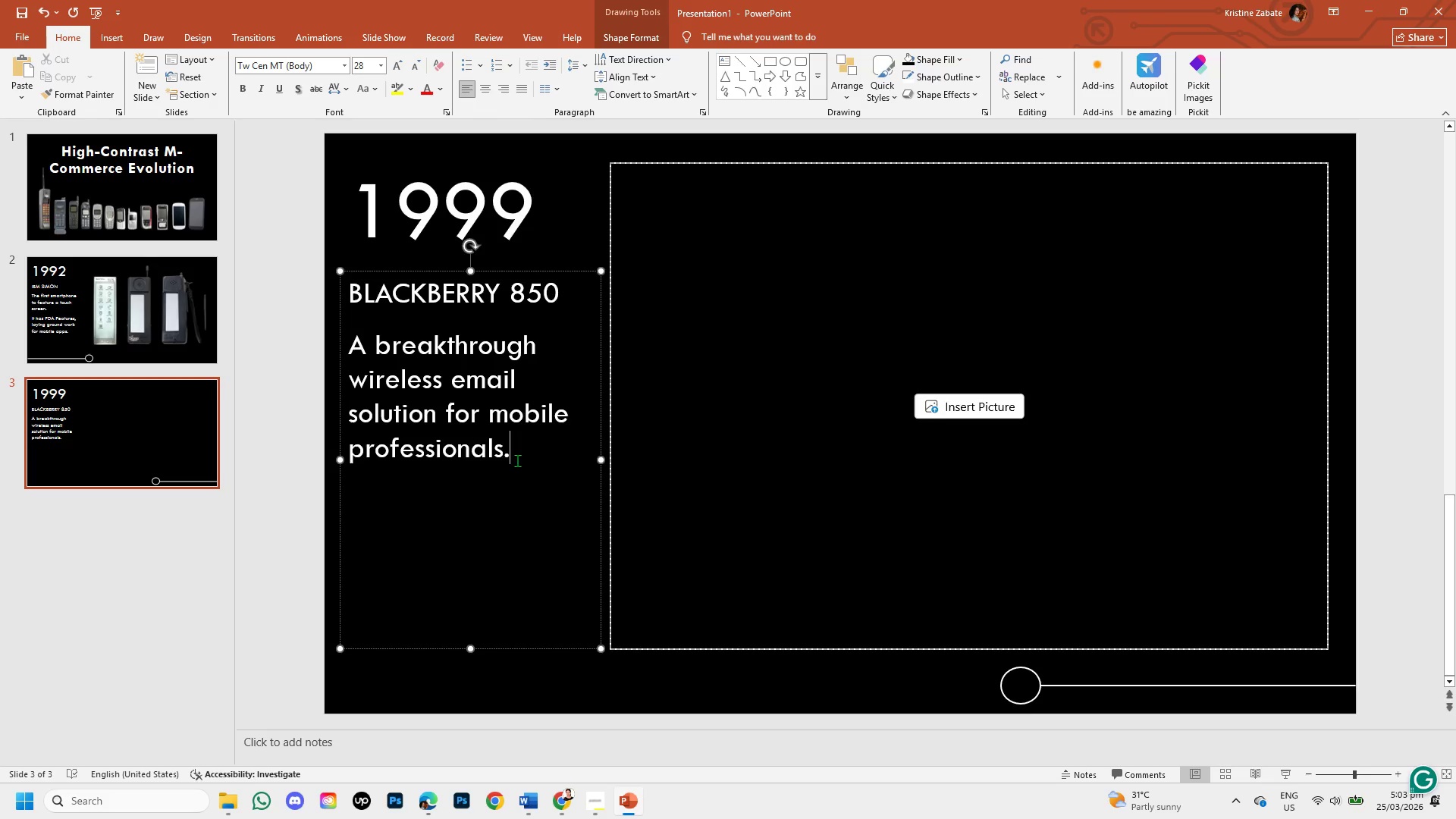 
left_click([569, 801])
 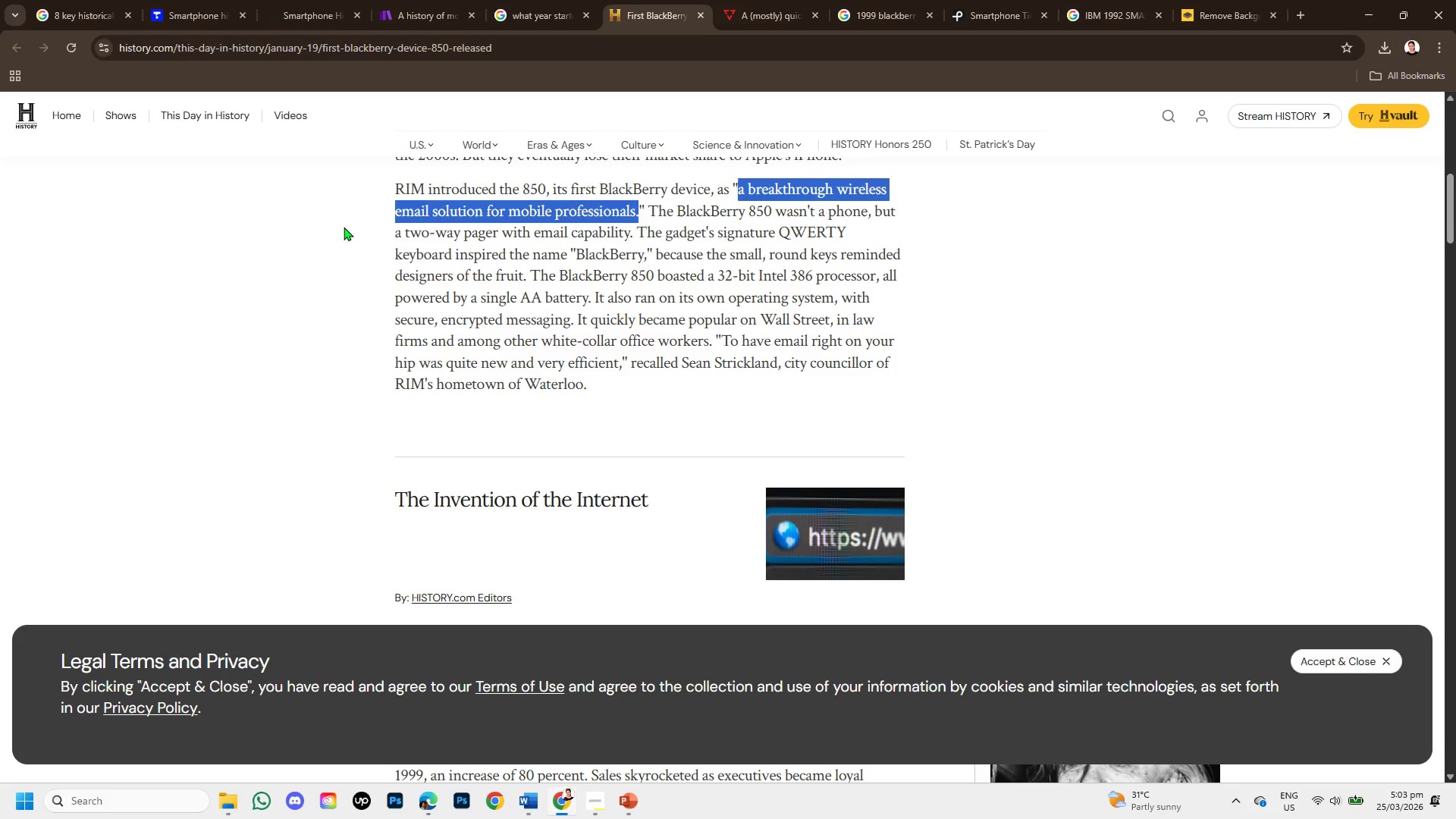 
wait(13.34)
 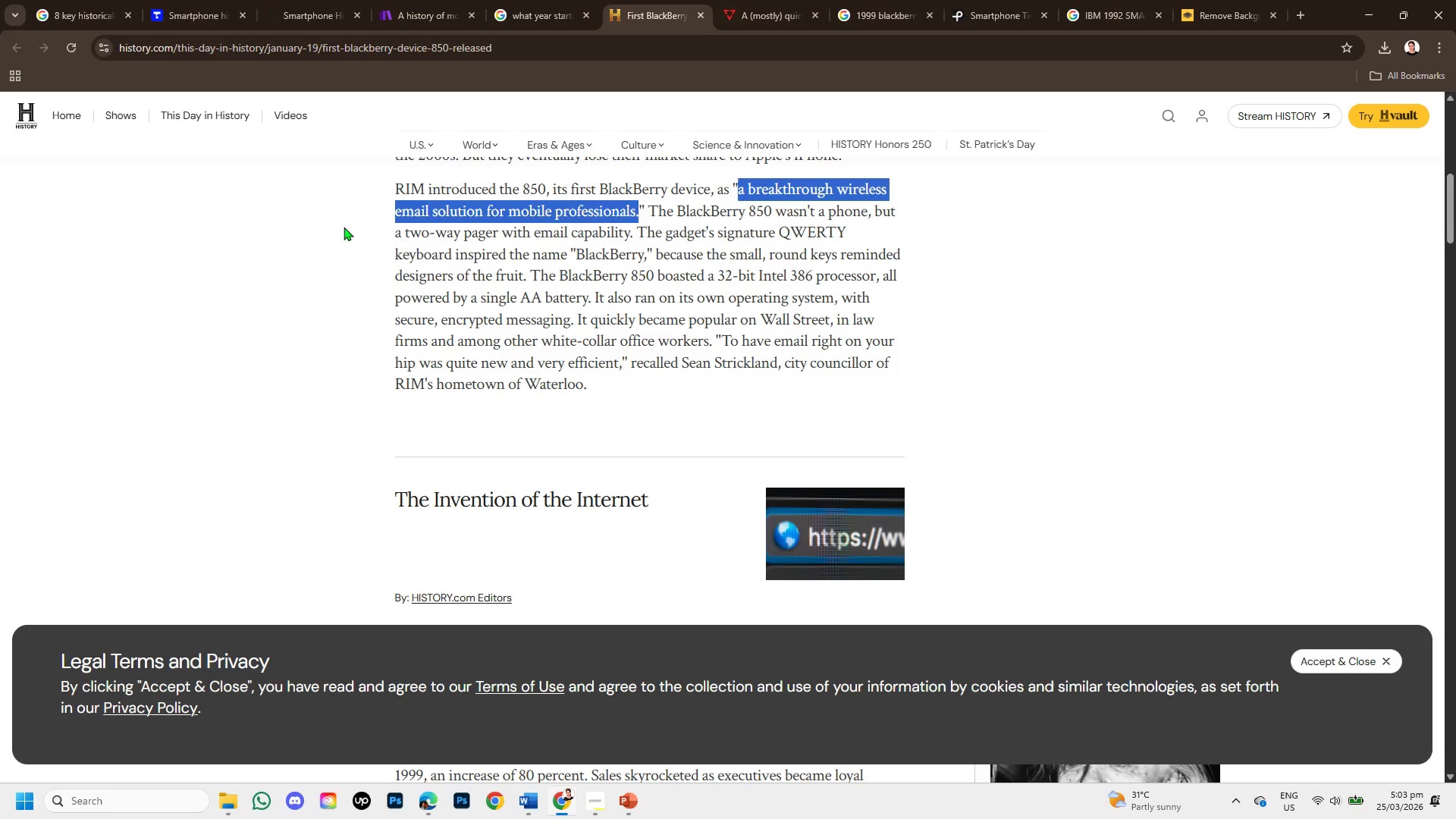 
left_click_drag(start_coordinate=[639, 232], to_coordinate=[924, 387])
 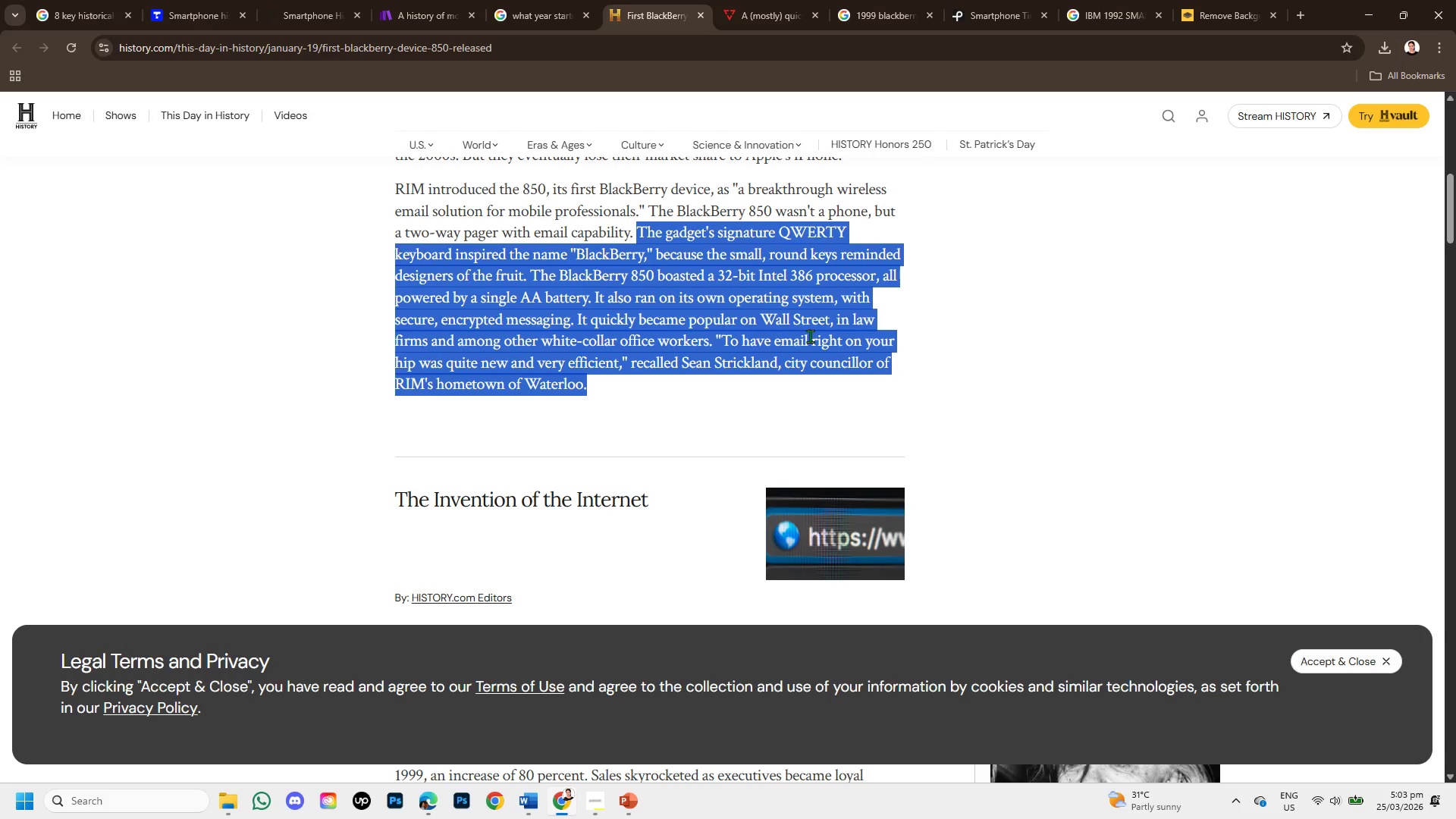 
wait(8.45)
 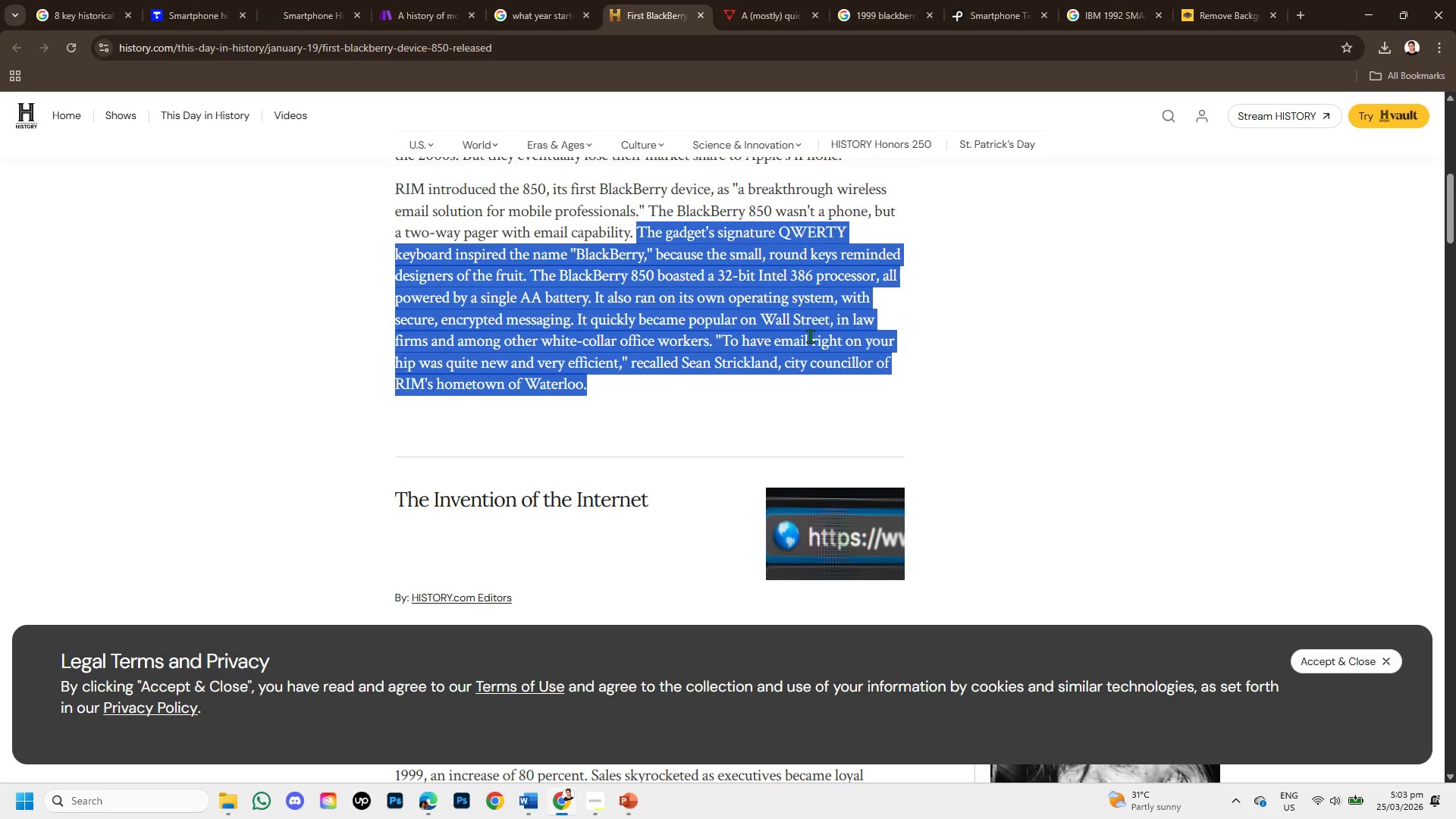 
scroll: coordinate [554, 341], scroll_direction: down, amount: 3.0
 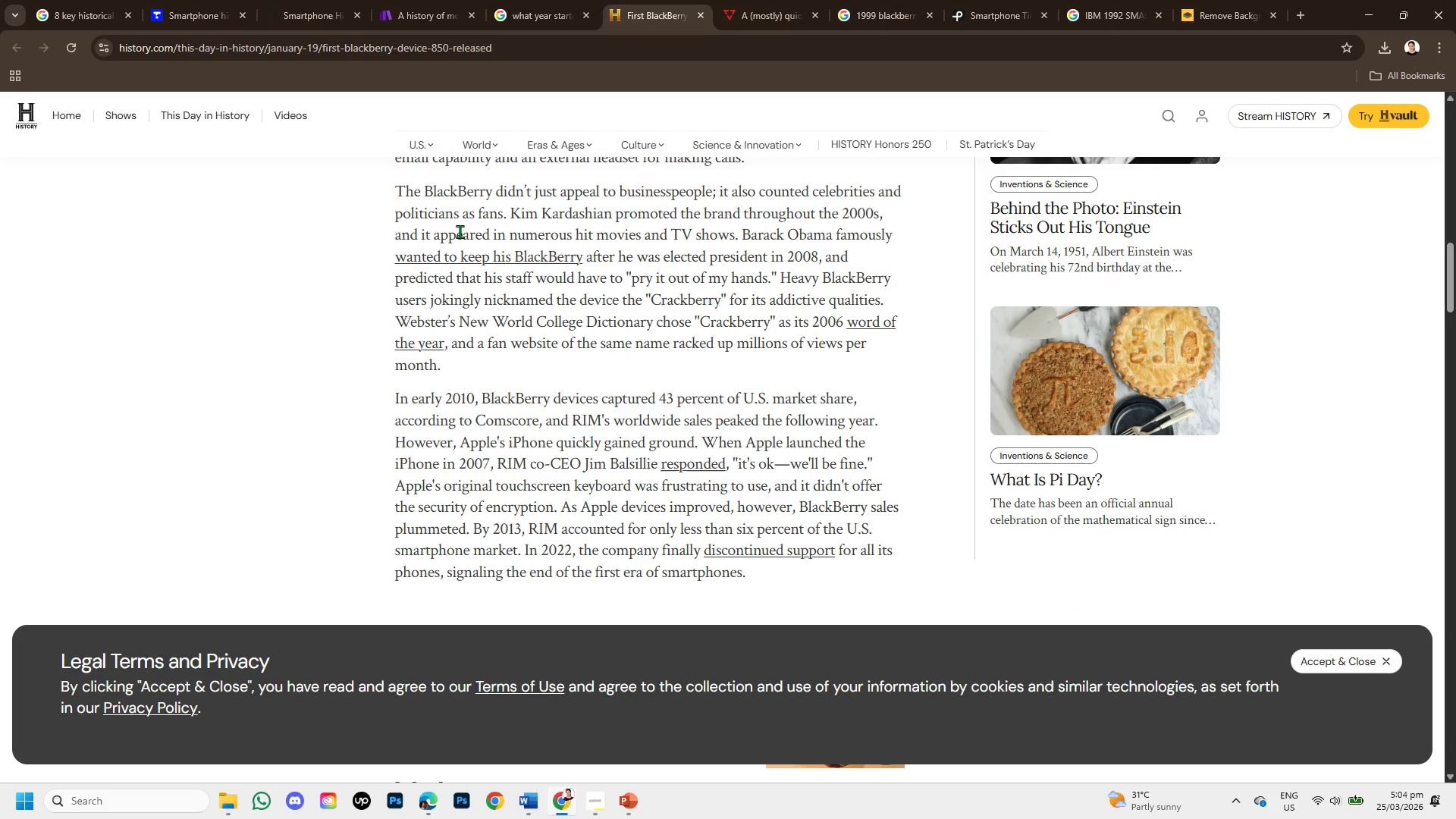 
left_click_drag(start_coordinate=[458, 218], to_coordinate=[882, 359])
 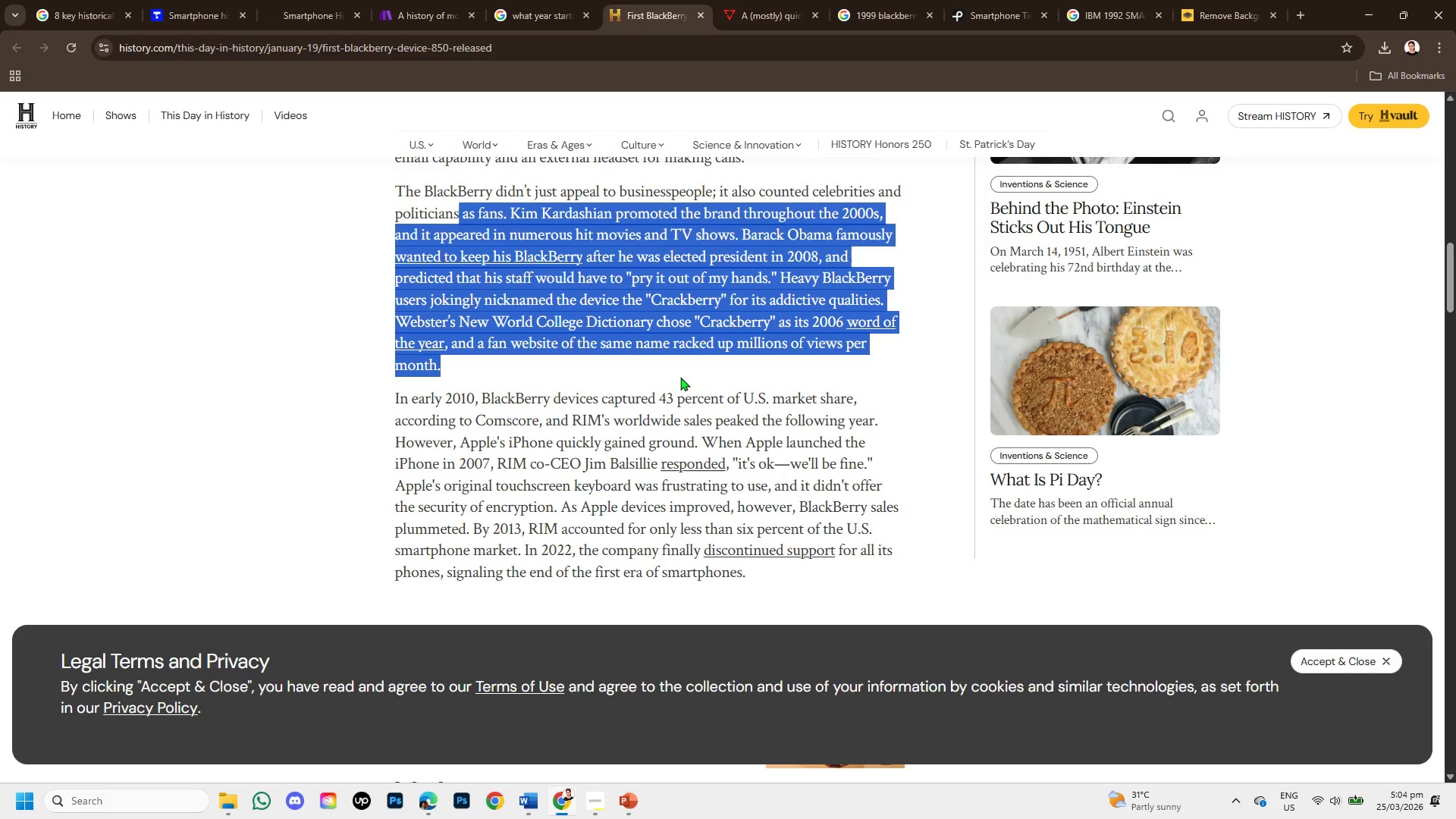 
scroll: coordinate [649, 408], scroll_direction: down, amount: 1.0
 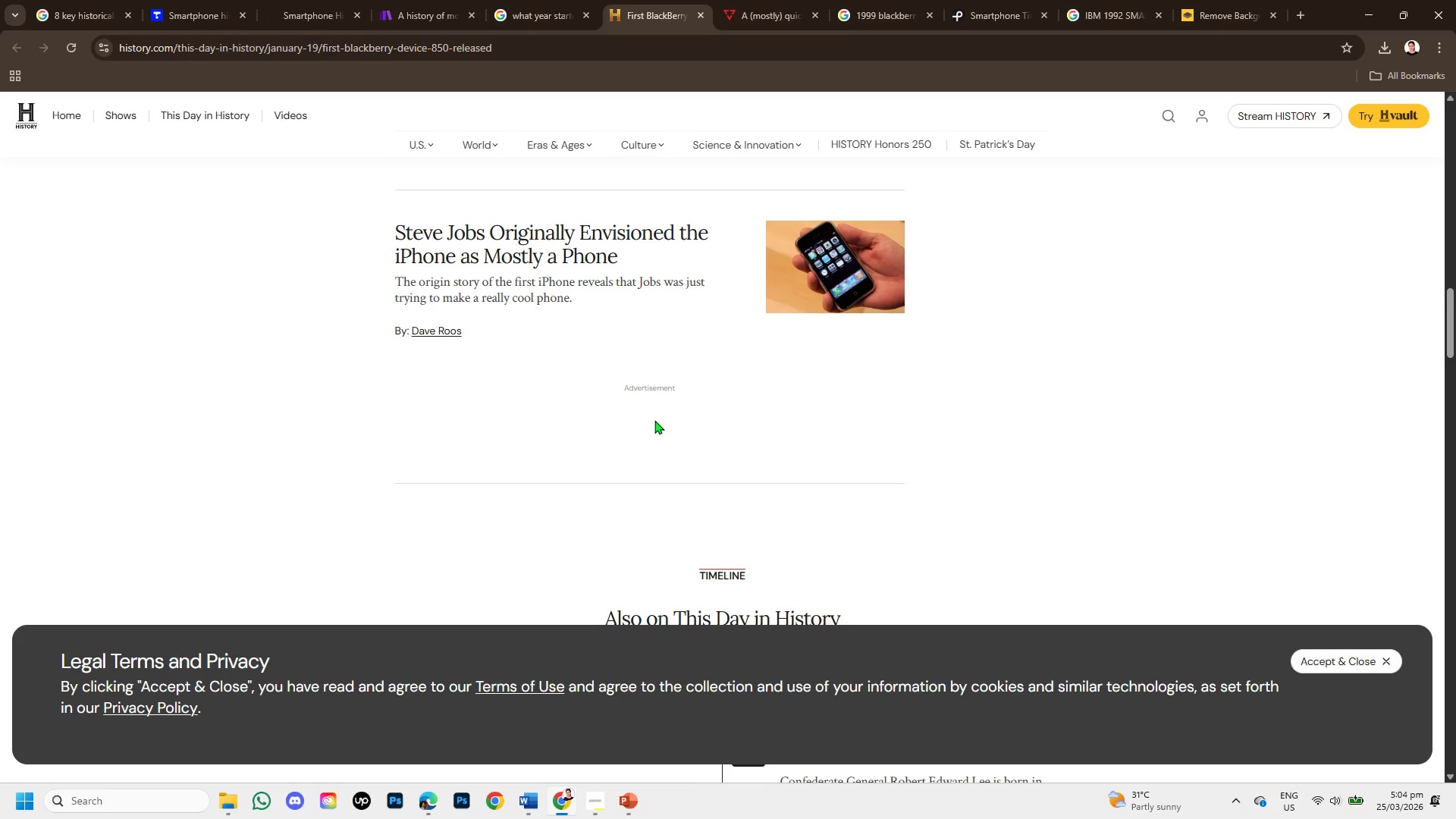 
scroll: coordinate [667, 421], scroll_direction: up, amount: 2.0
 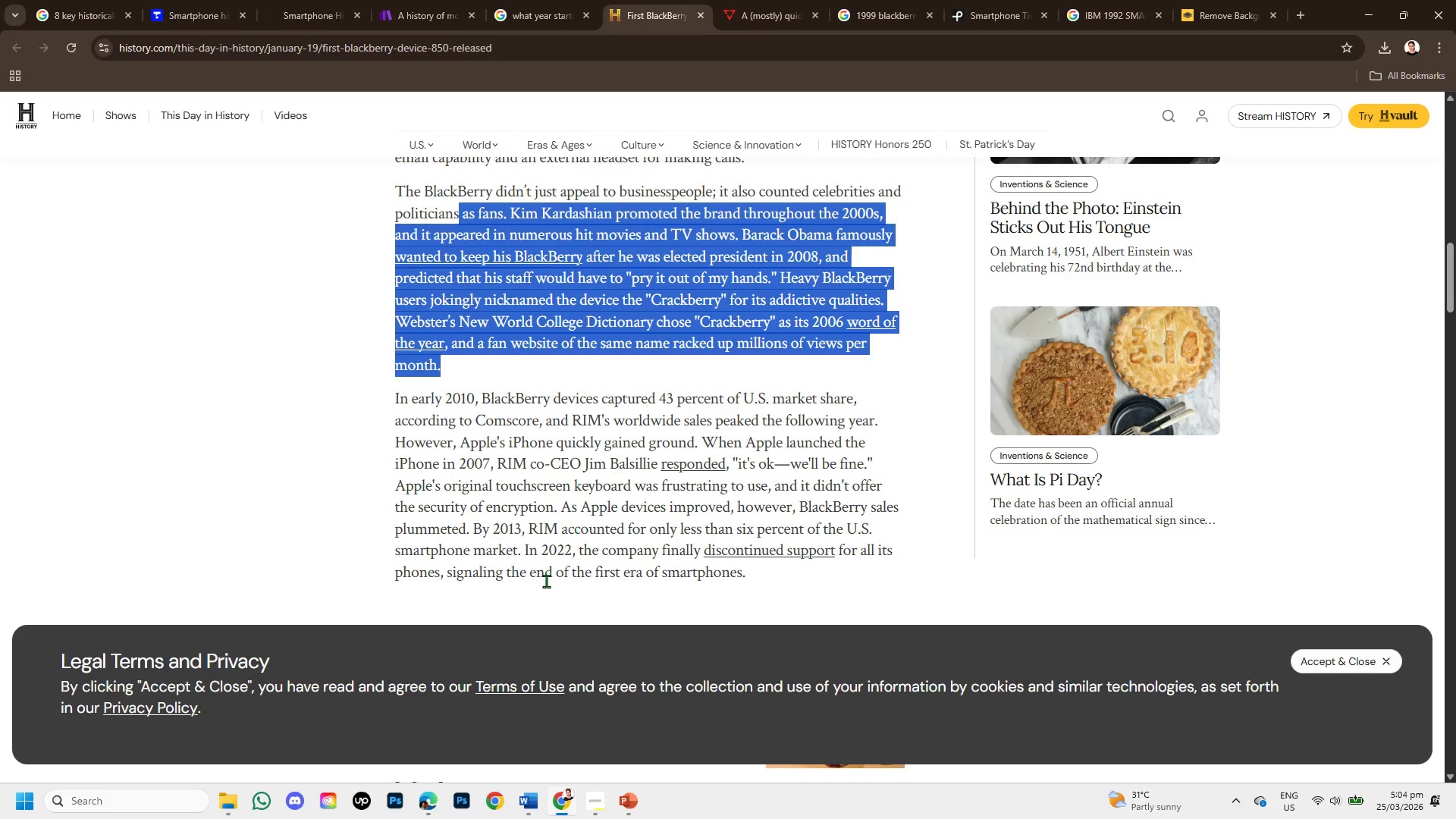 
mouse_move([622, 774])
 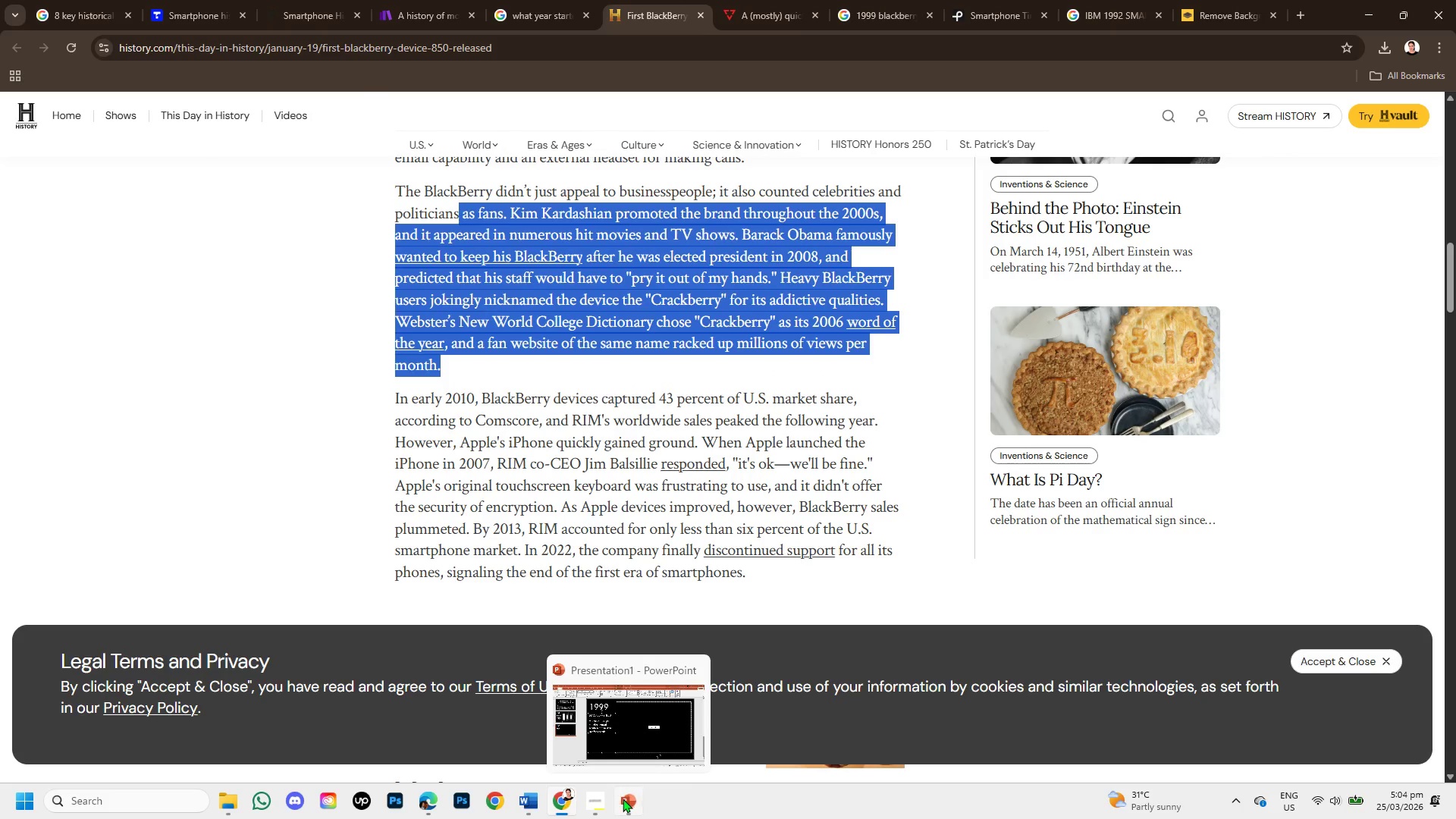 
left_click([623, 799])
 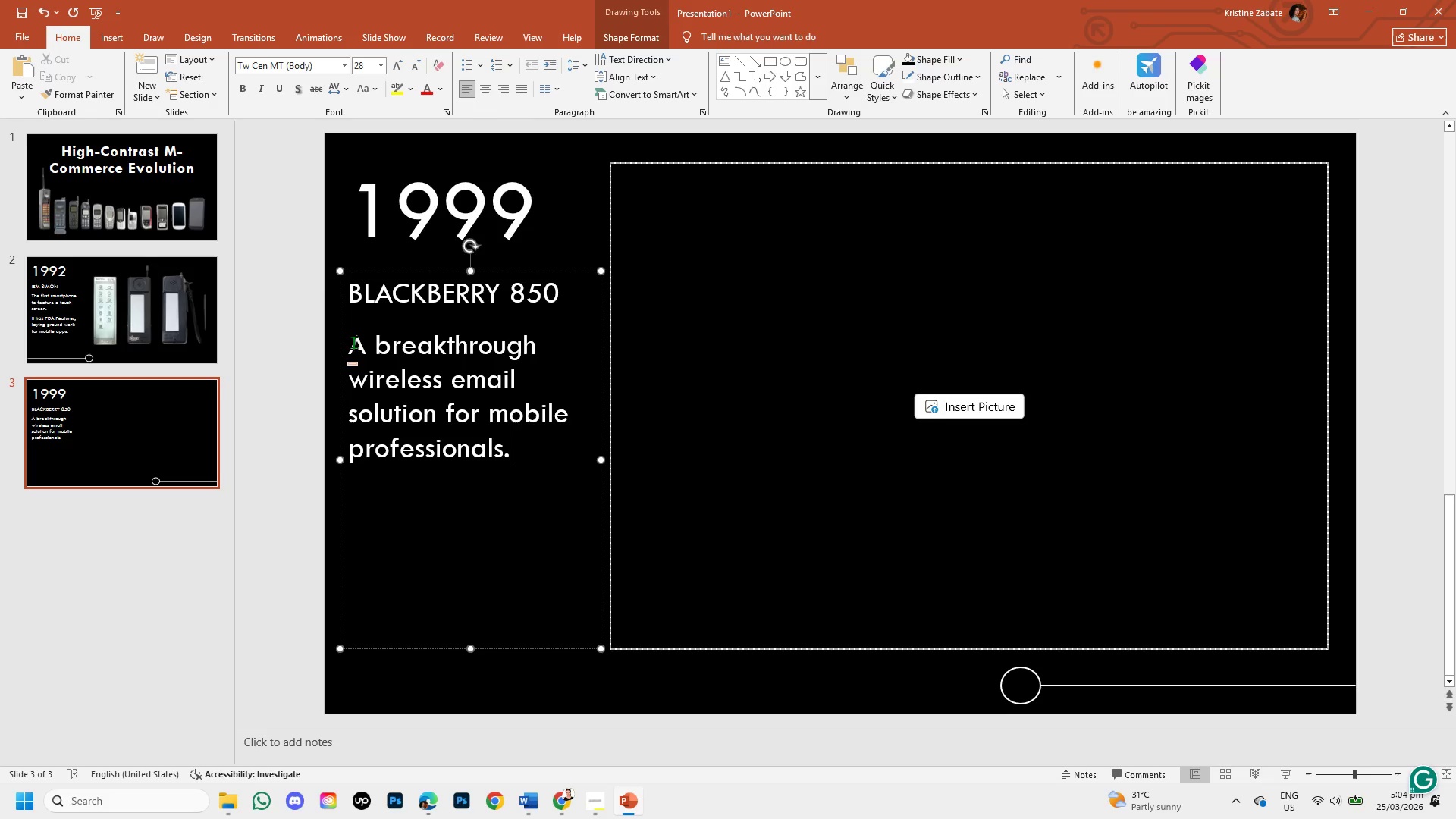 
wait(13.66)
 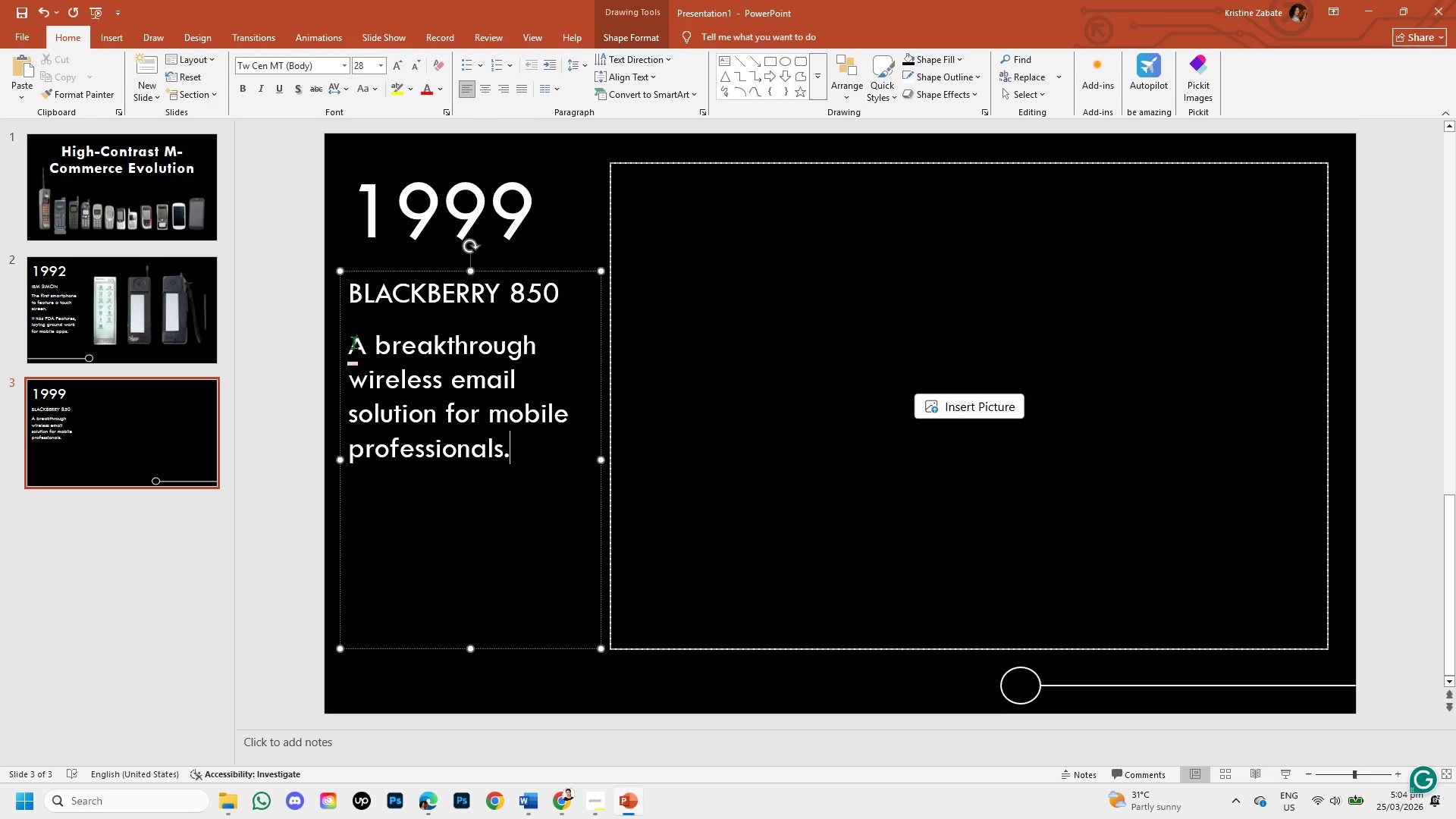 
left_click([516, 460])
 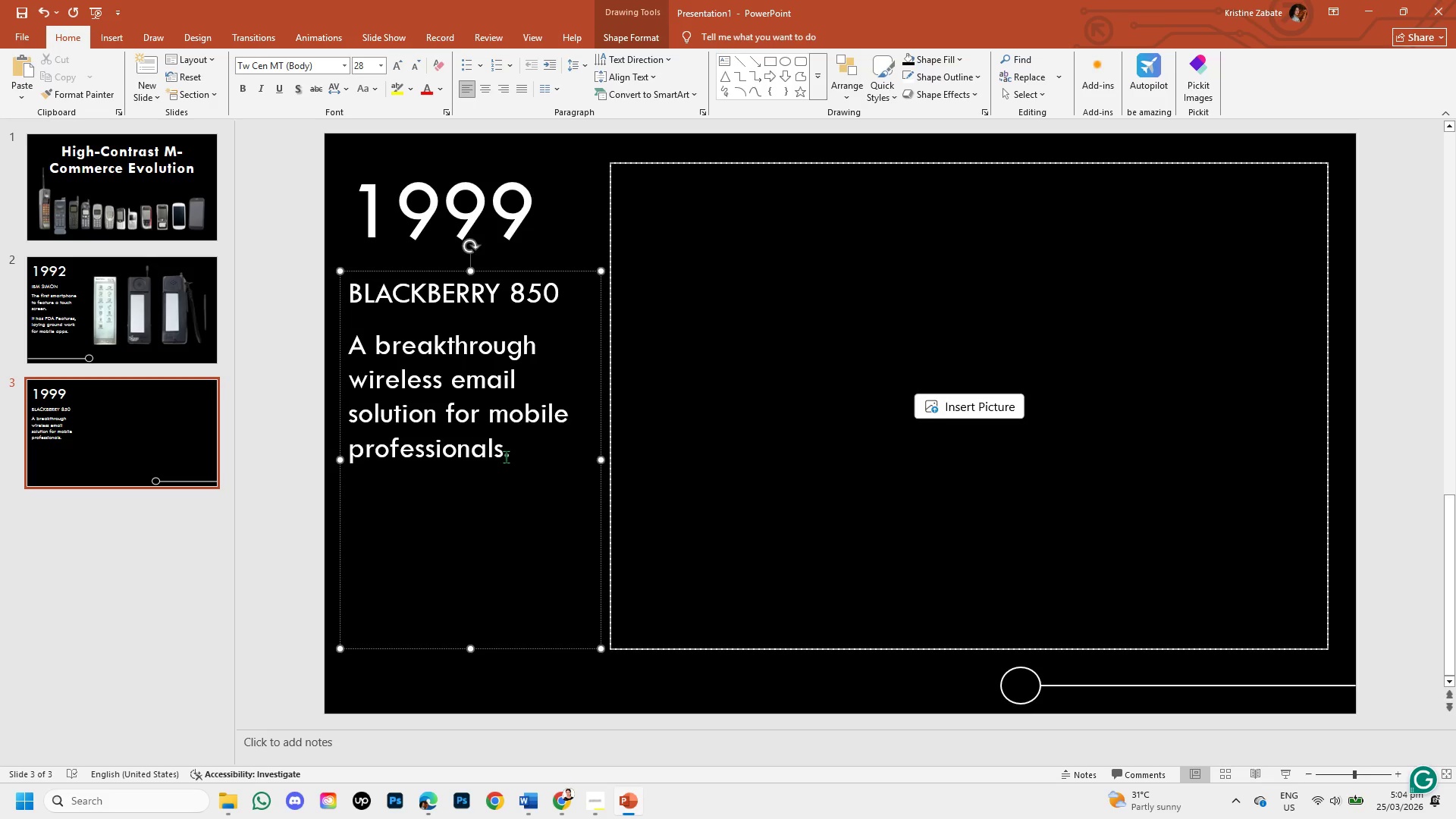 
wait(5.31)
 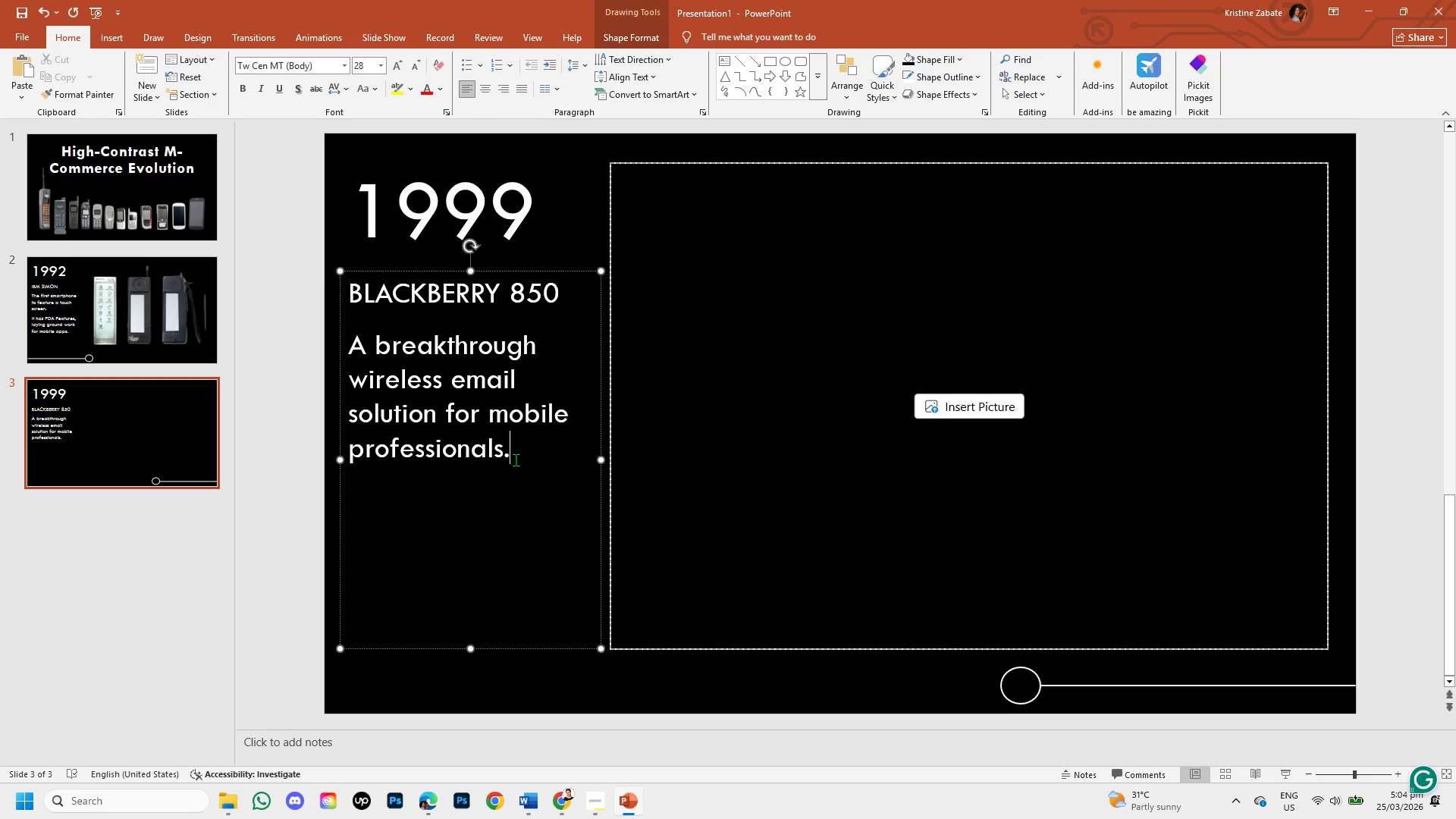 
left_click([353, 342])
 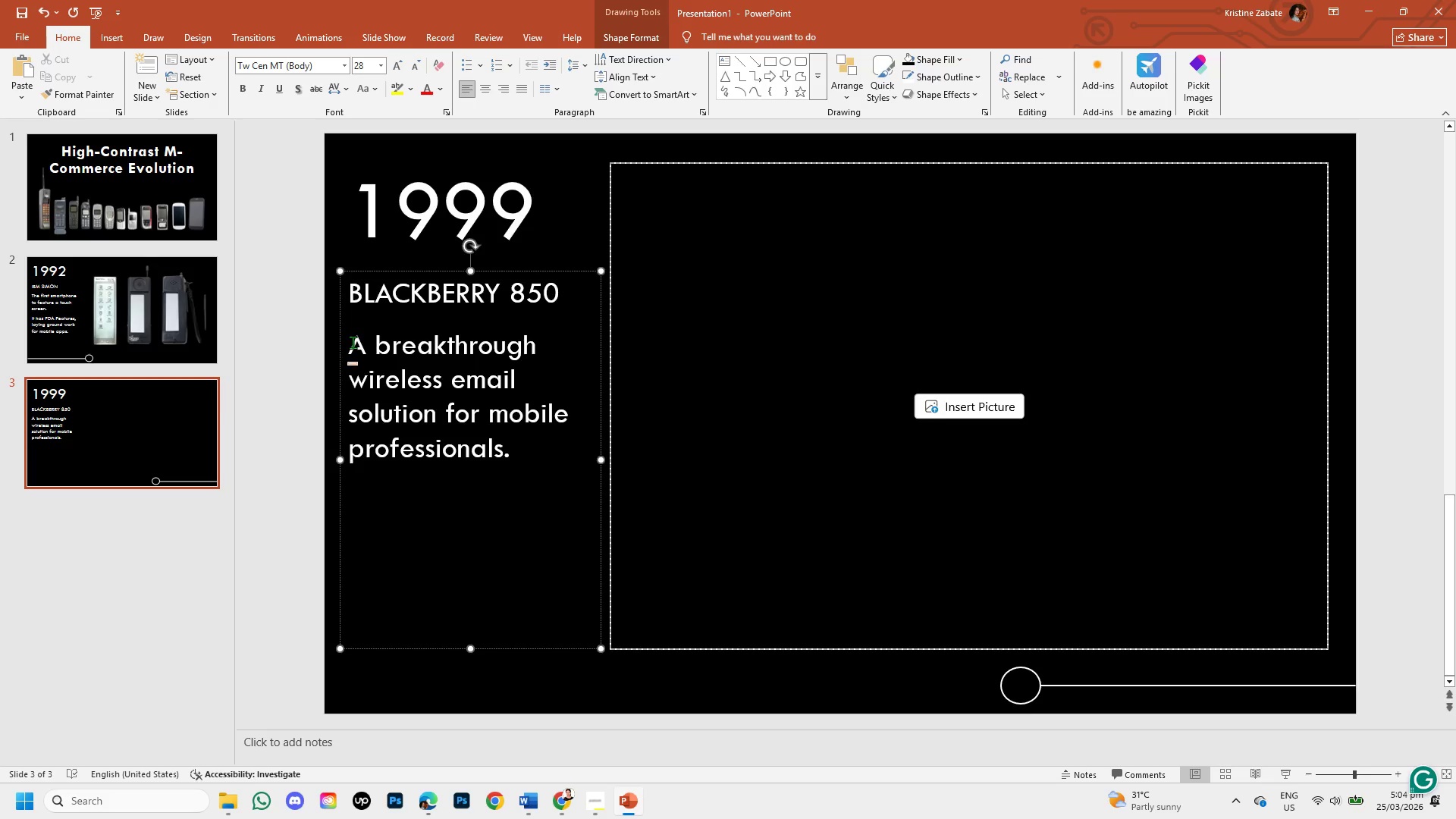 
key(Enter)
 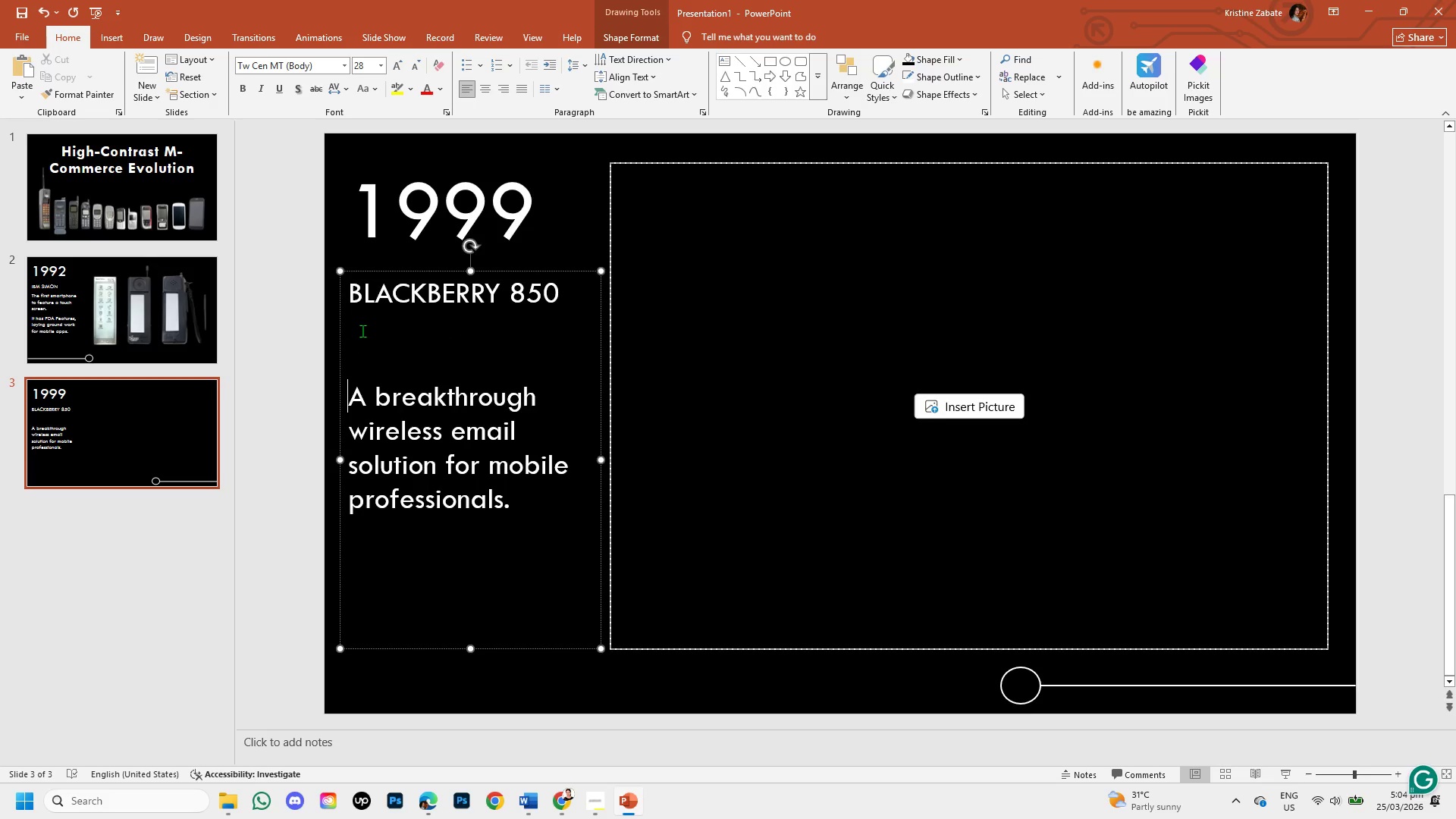 
left_click([362, 331])
 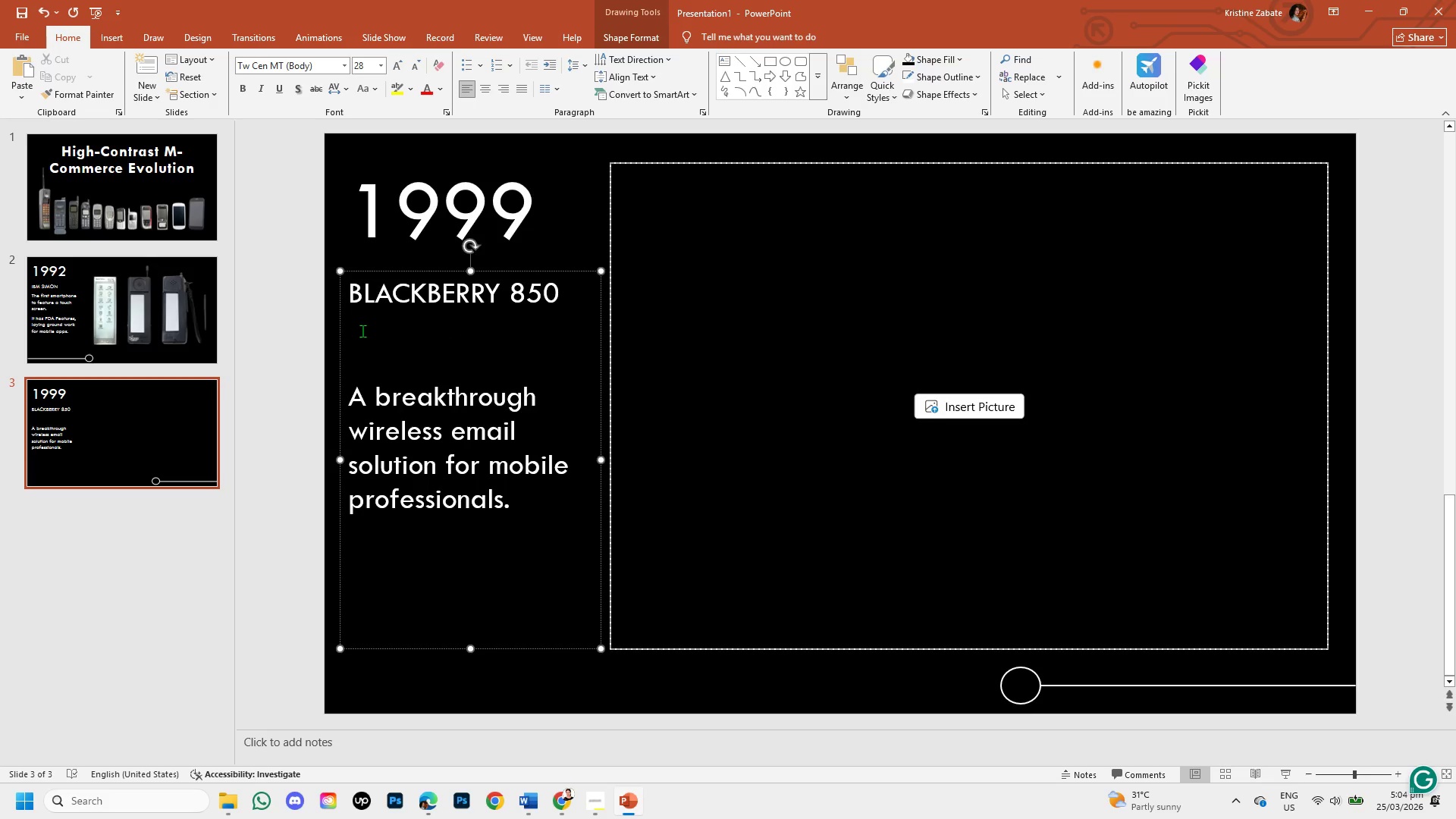 
type(f)
key(Backspace)
type(First device for mobile emai, )
key(Backspace)
key(Backspace)
type(l, )
 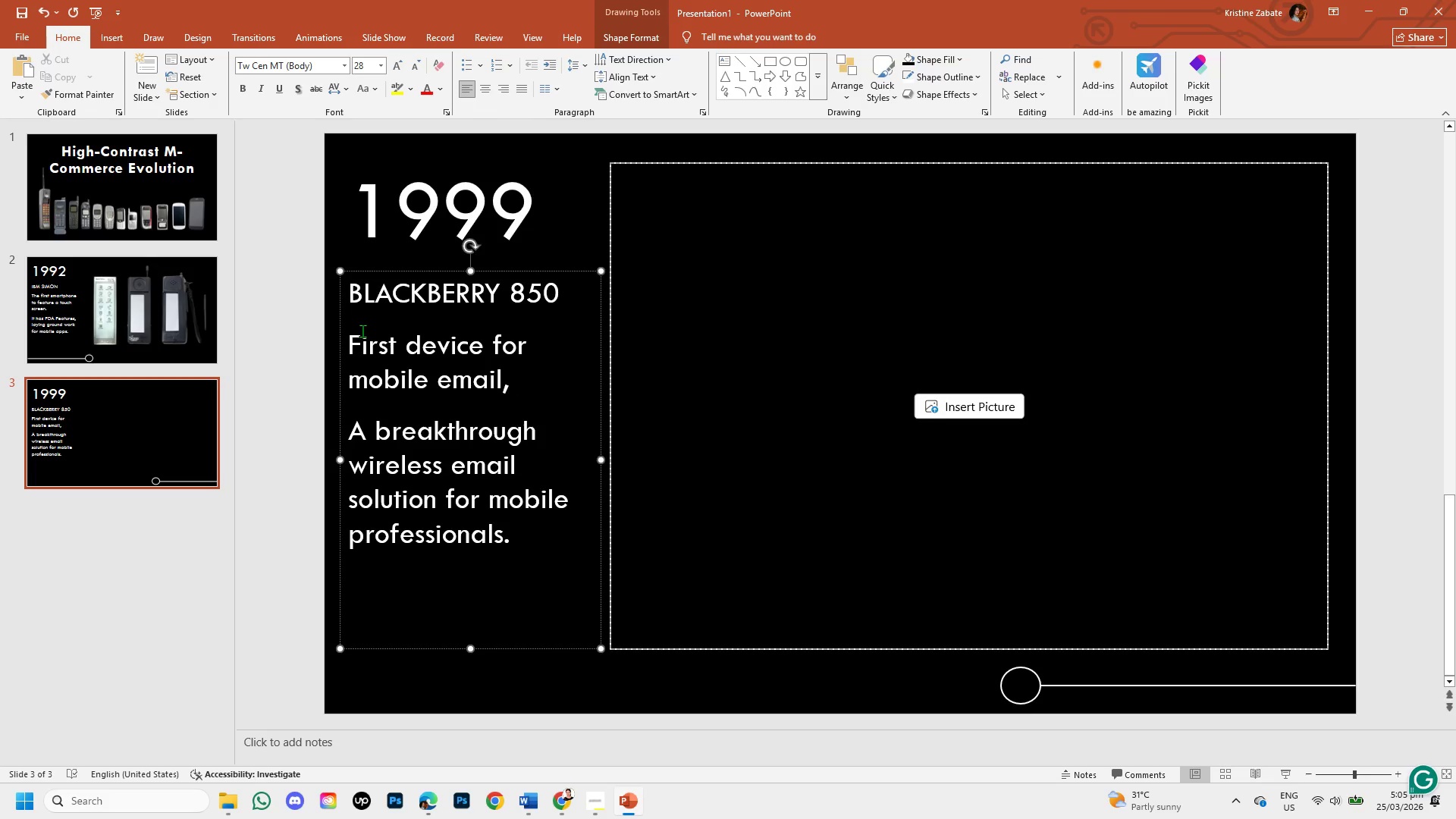 
type(revolutionized mobuile)
key(Backspace)
key(Backspace)
key(Backspace)
type(le business communication.)
 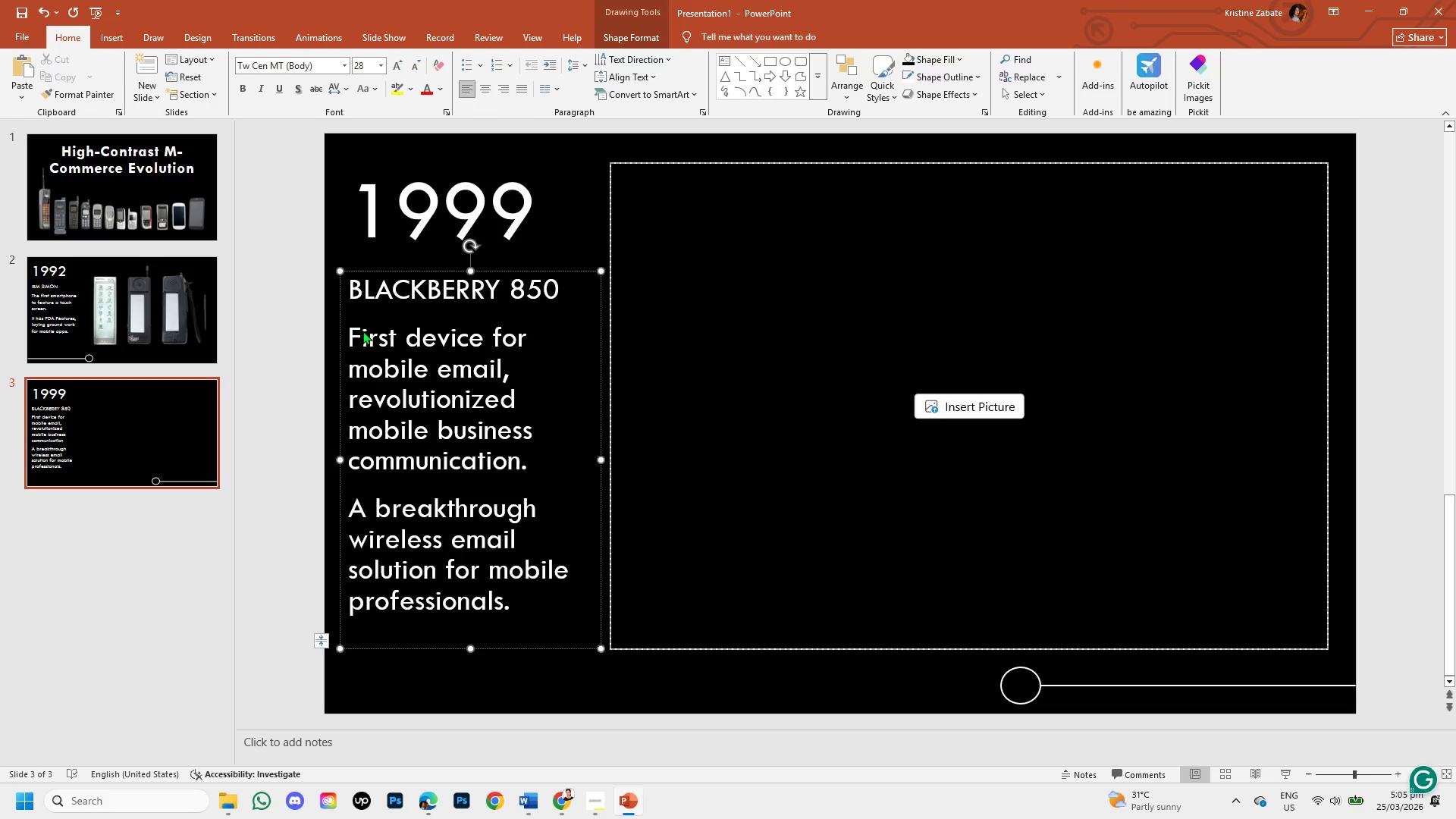 
key(Space)
 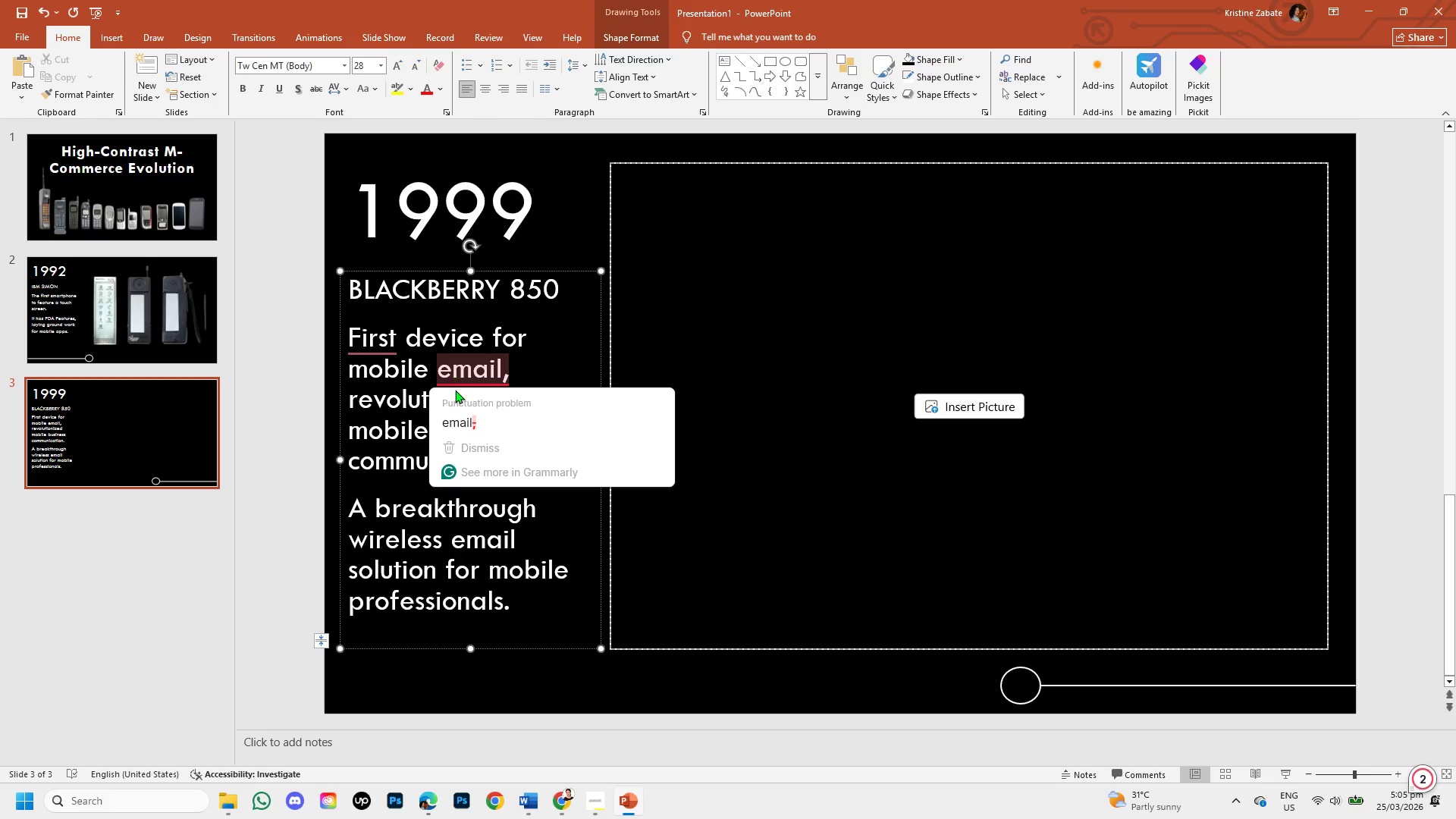 
left_click([467, 448])
 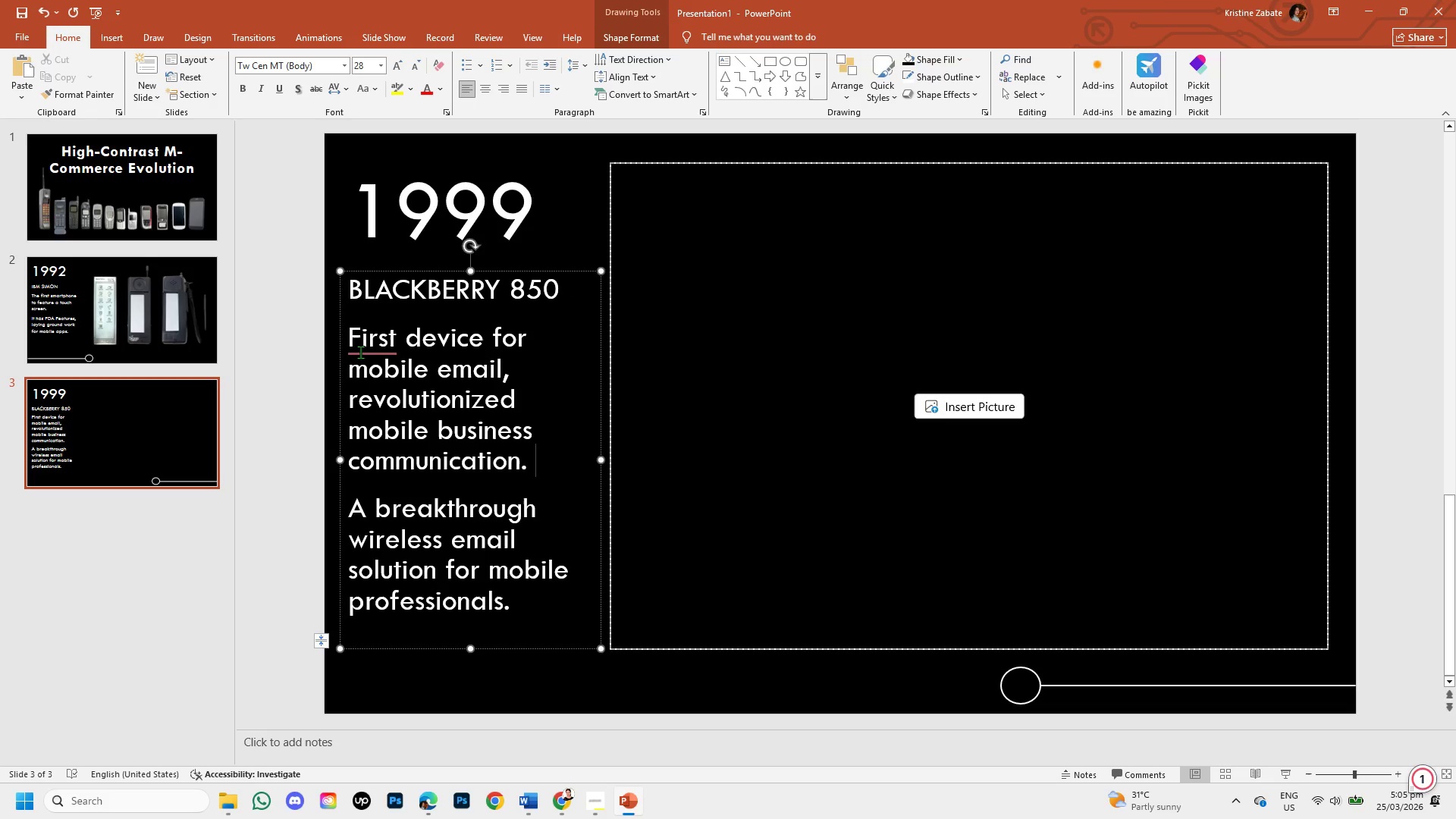 
left_click([362, 337])
 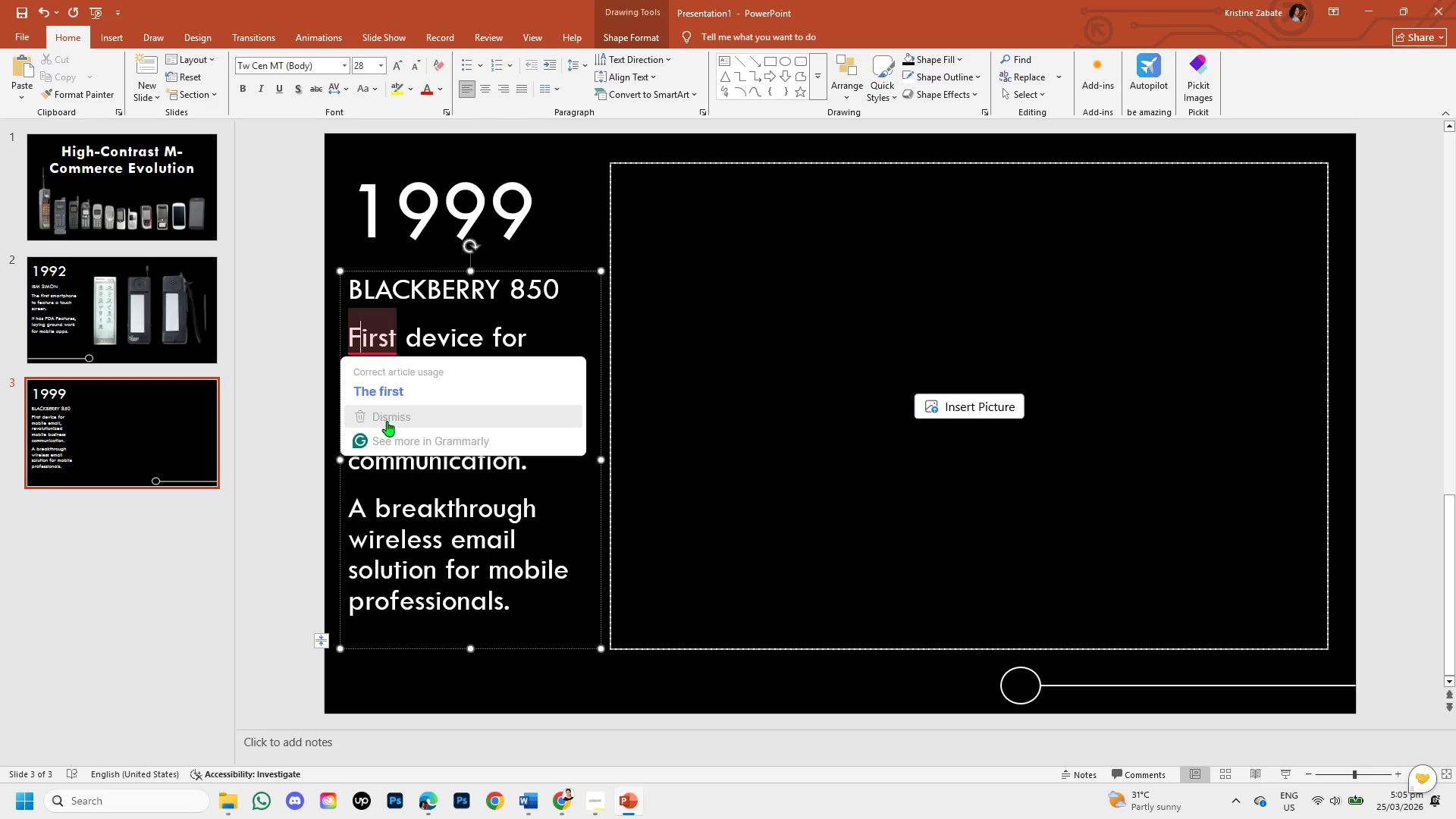 
left_click([388, 421])
 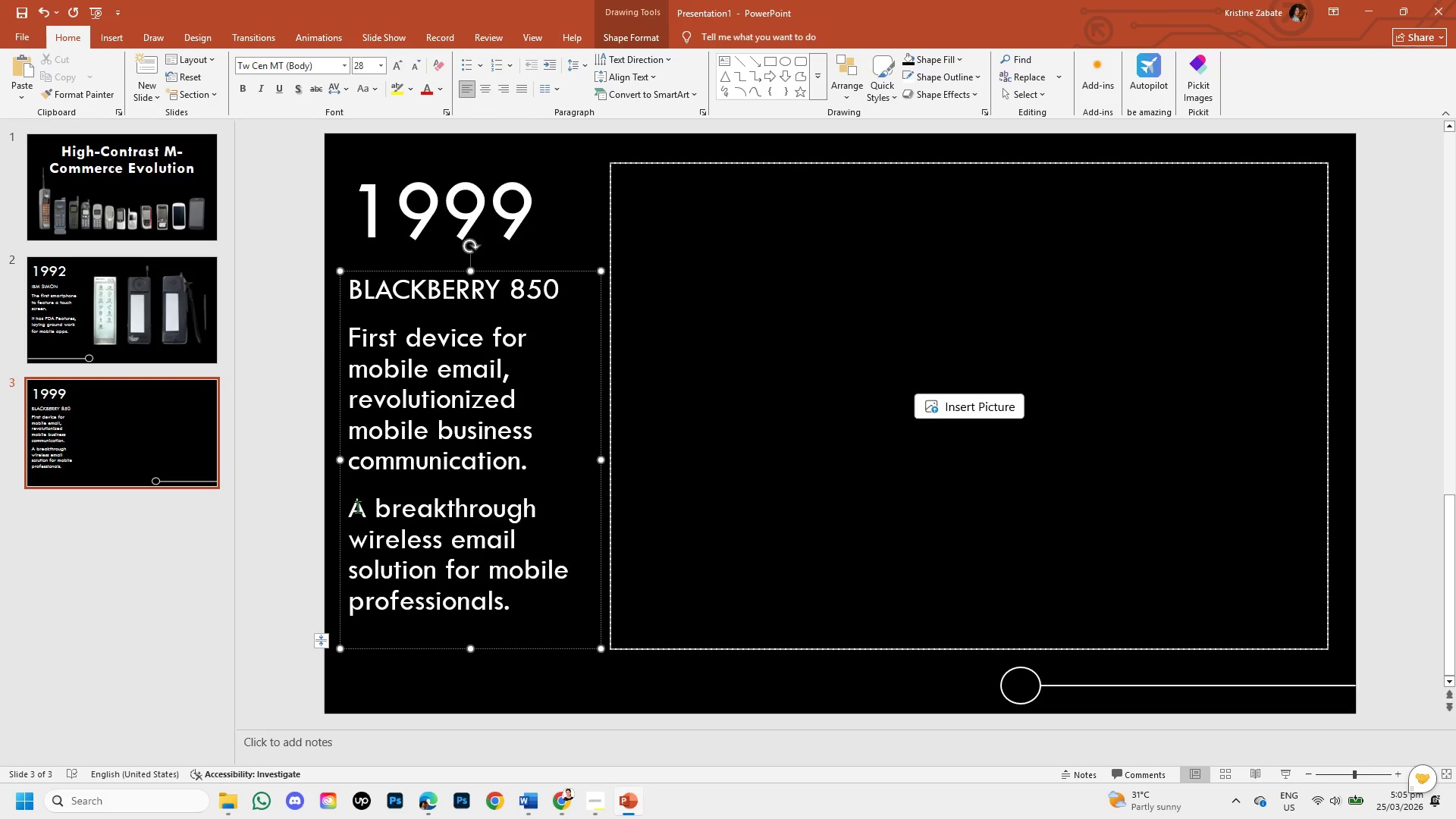 
left_click_drag(start_coordinate=[350, 504], to_coordinate=[520, 599])
 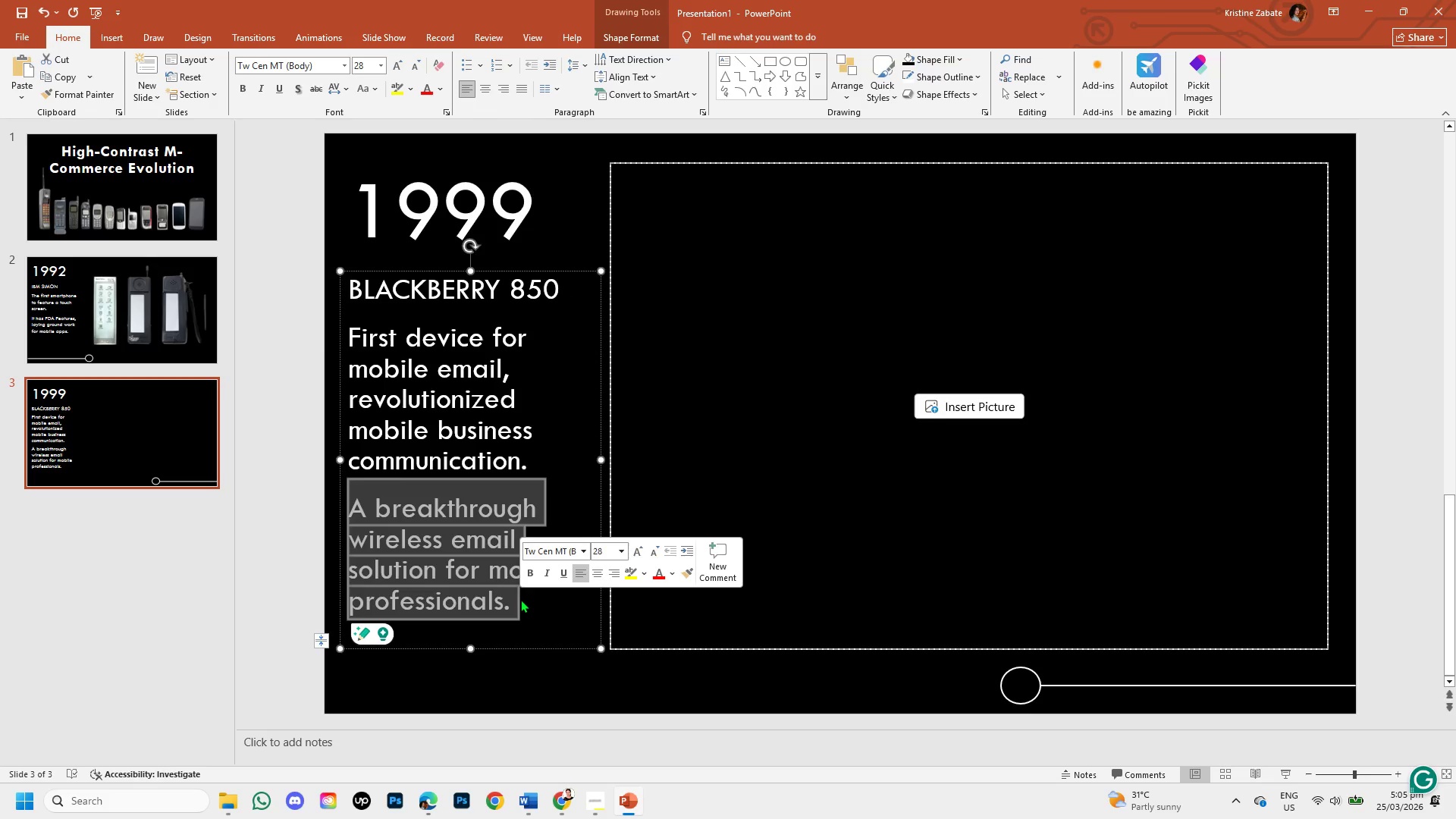 
key(Backspace)
 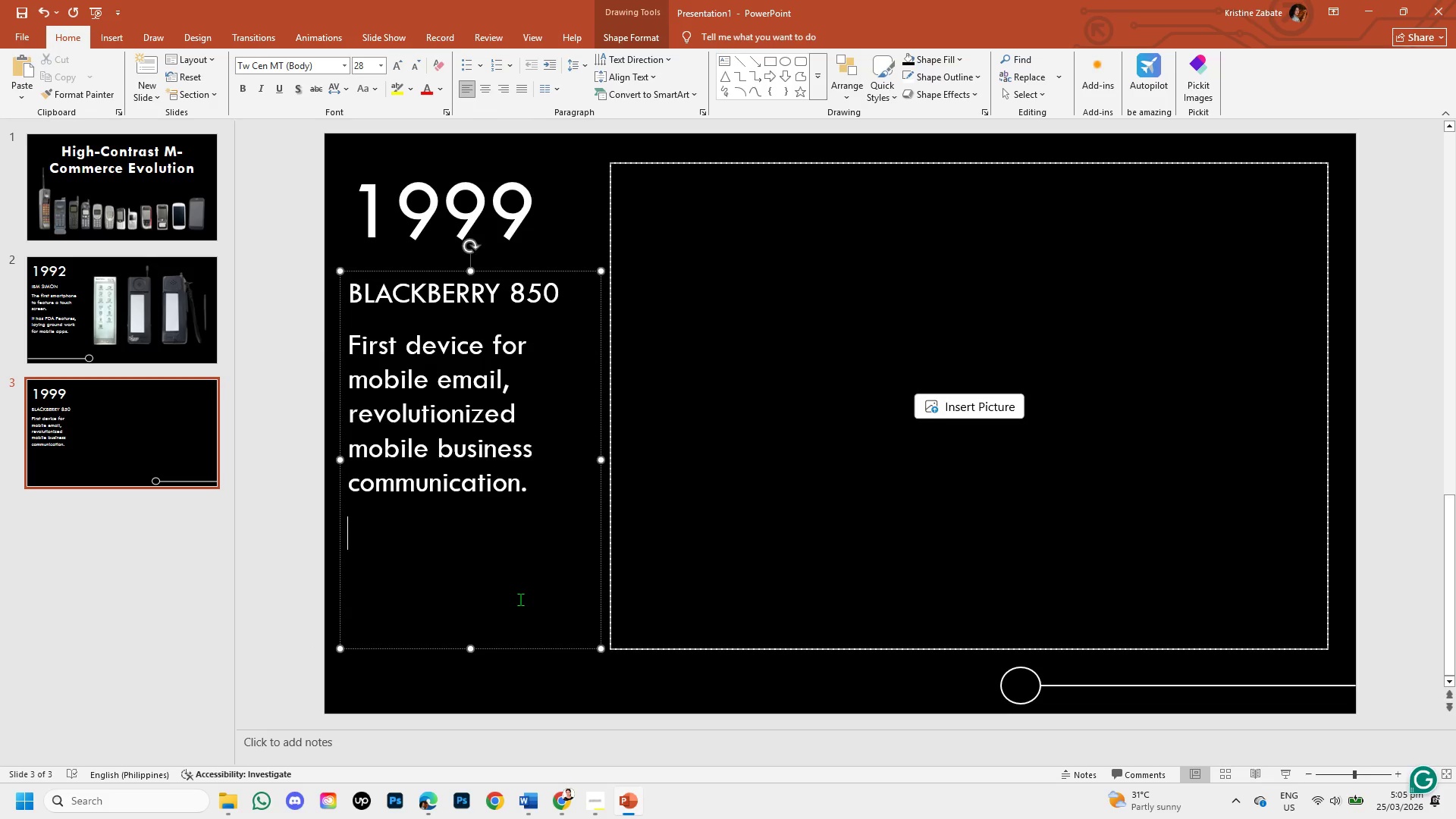 
key(Backspace)
 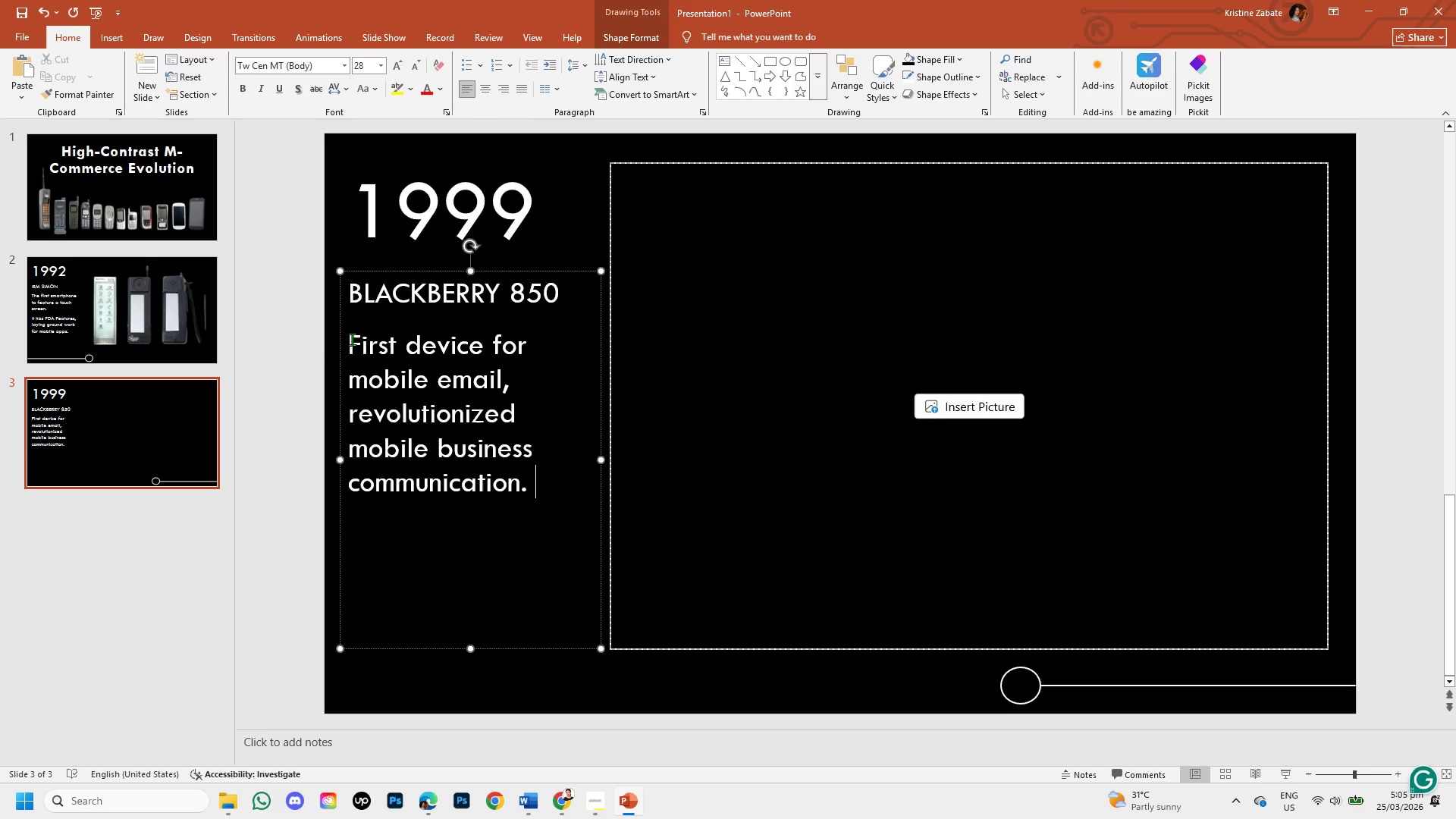 
left_click([85, 290])
 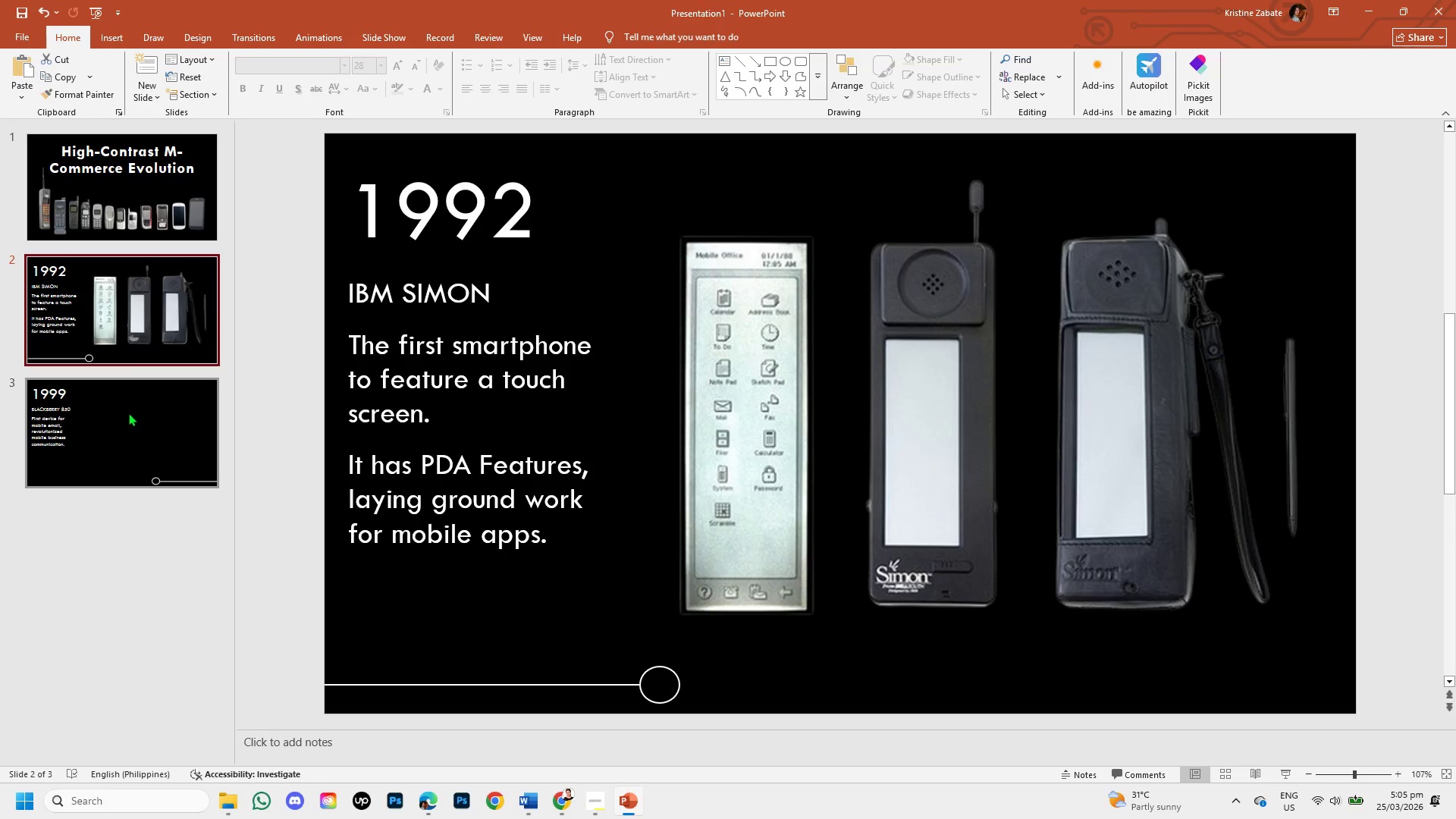 
left_click([128, 413])
 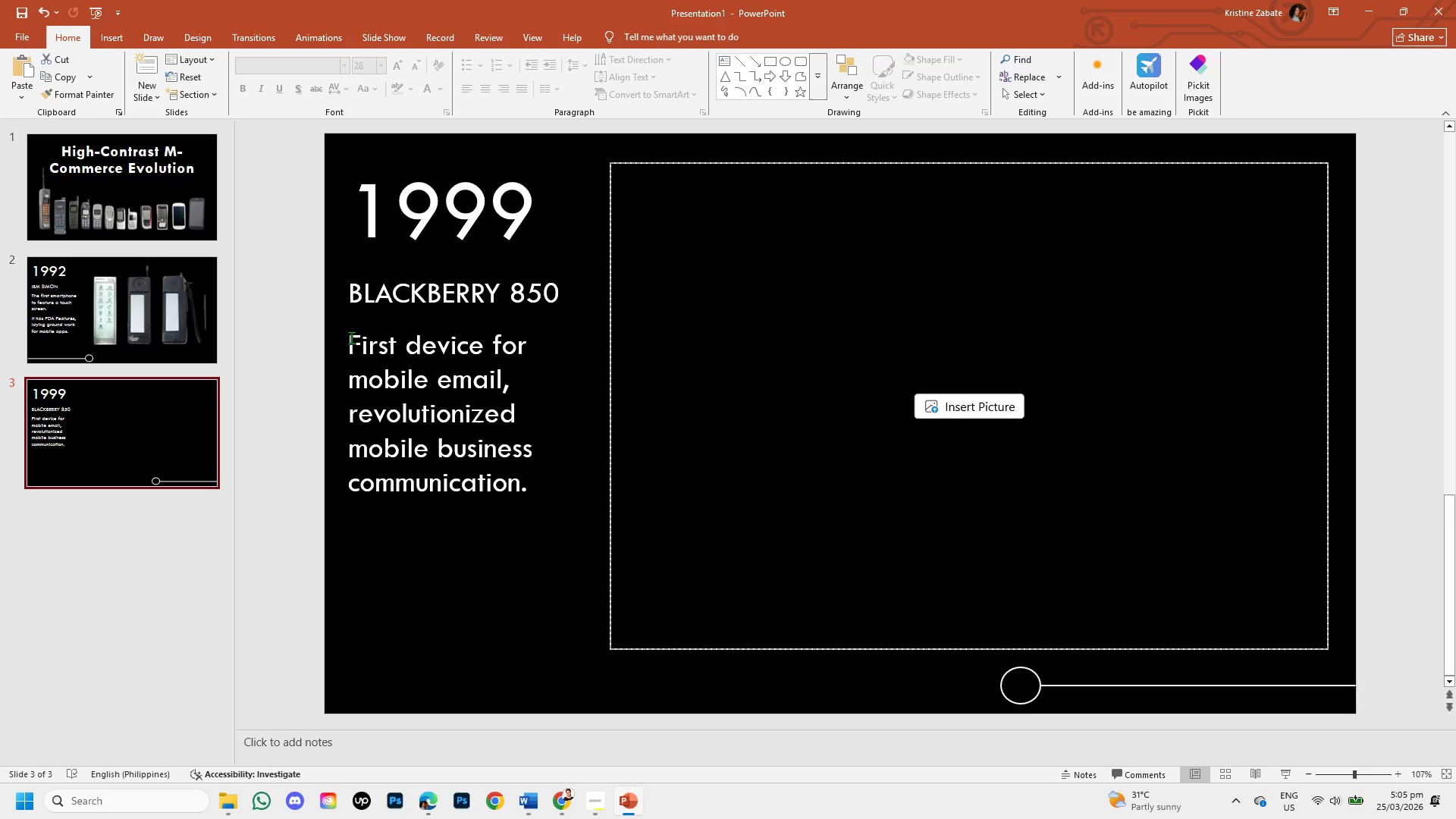 
left_click([351, 337])
 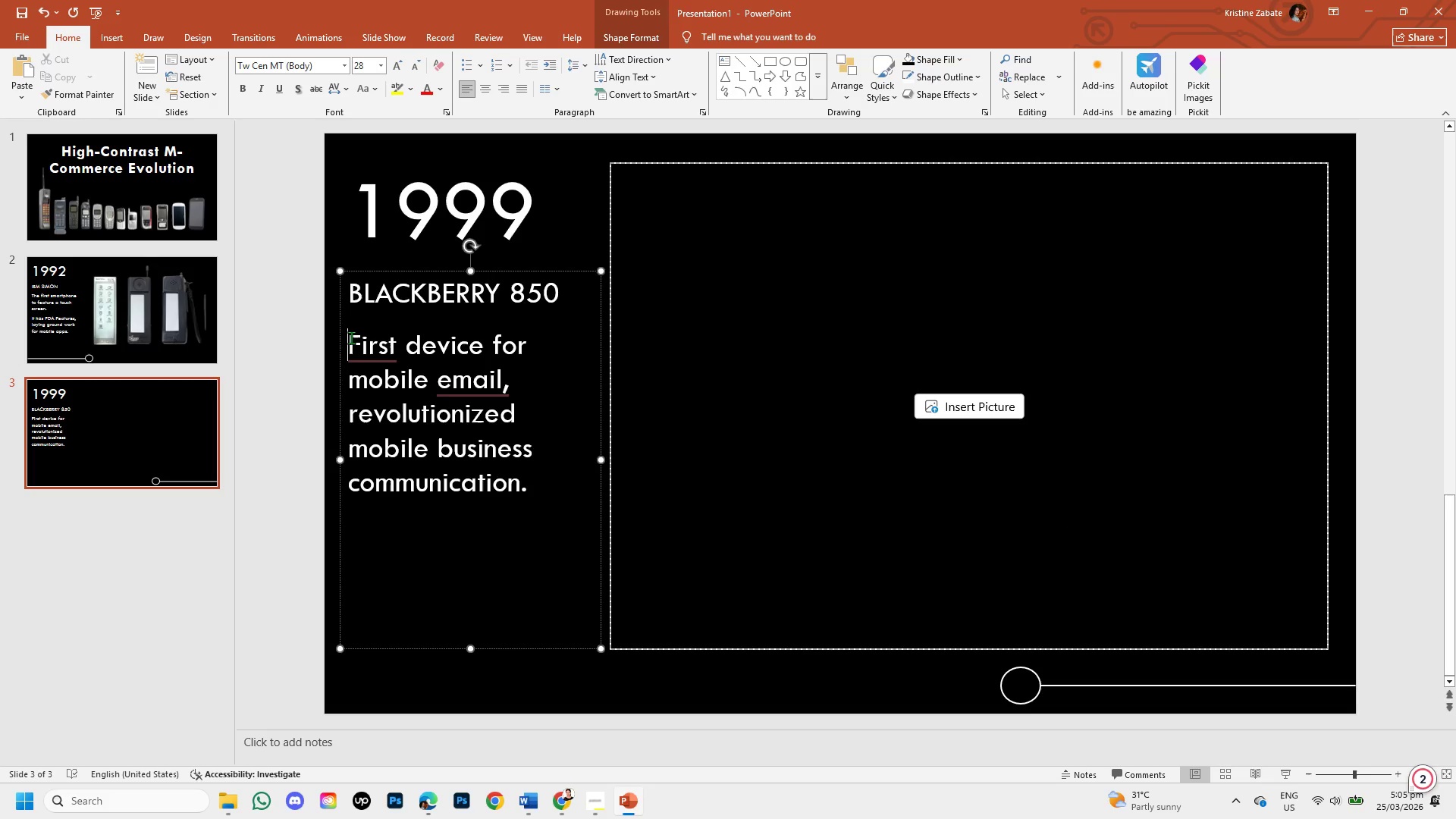 
wait(5.38)
 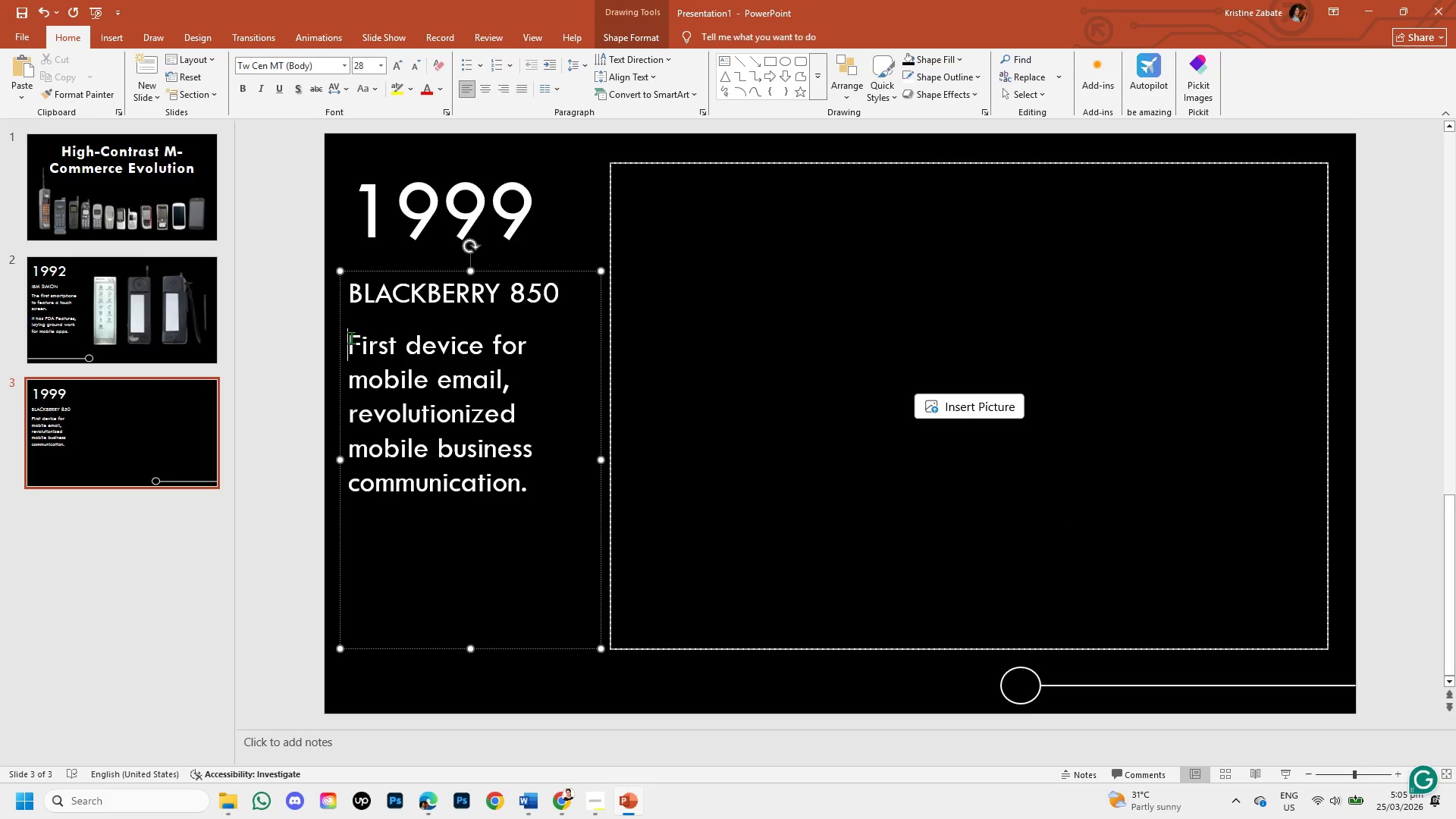 
type(The )
 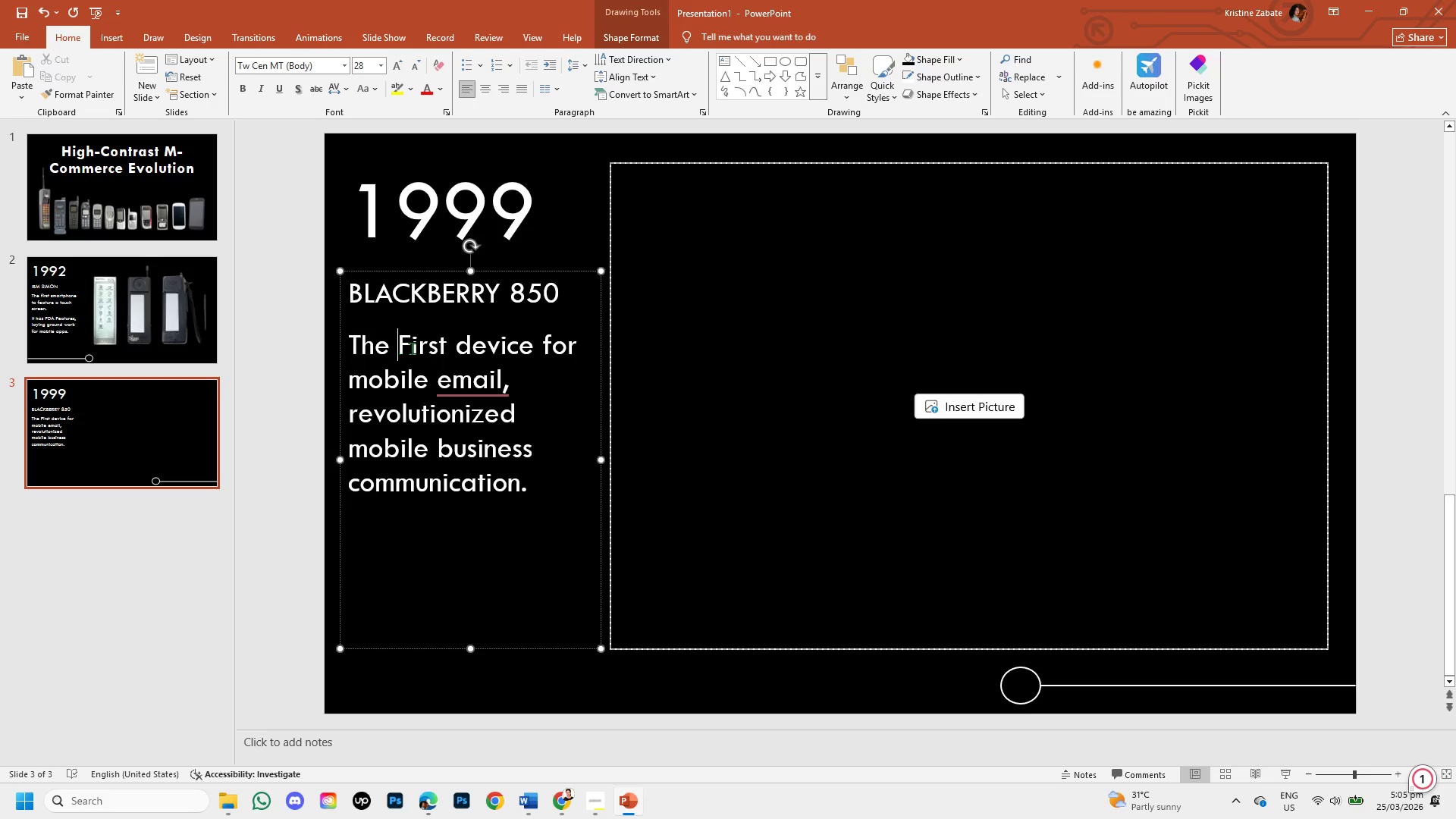 
left_click([410, 348])
 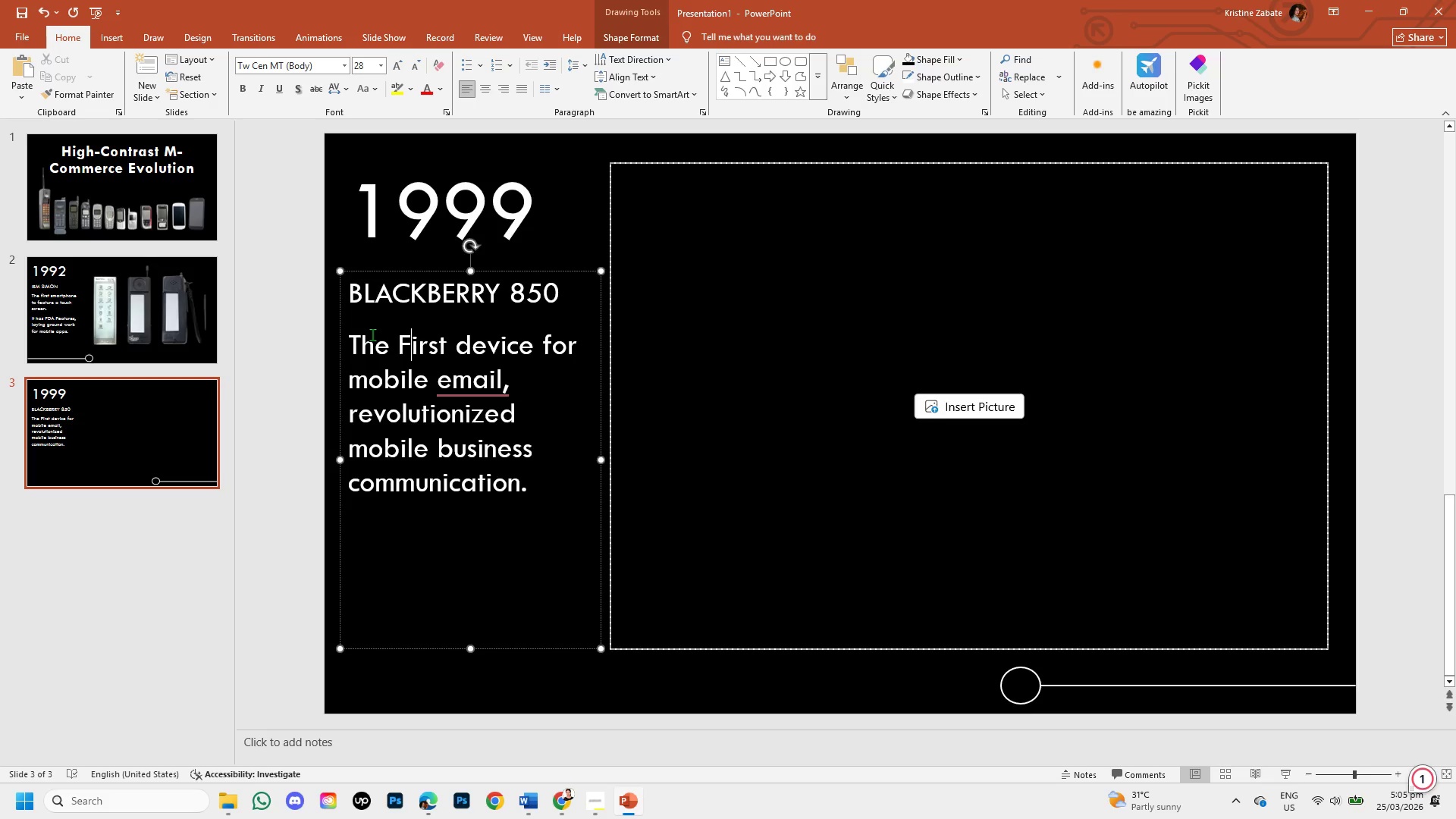 
key(Backspace)
 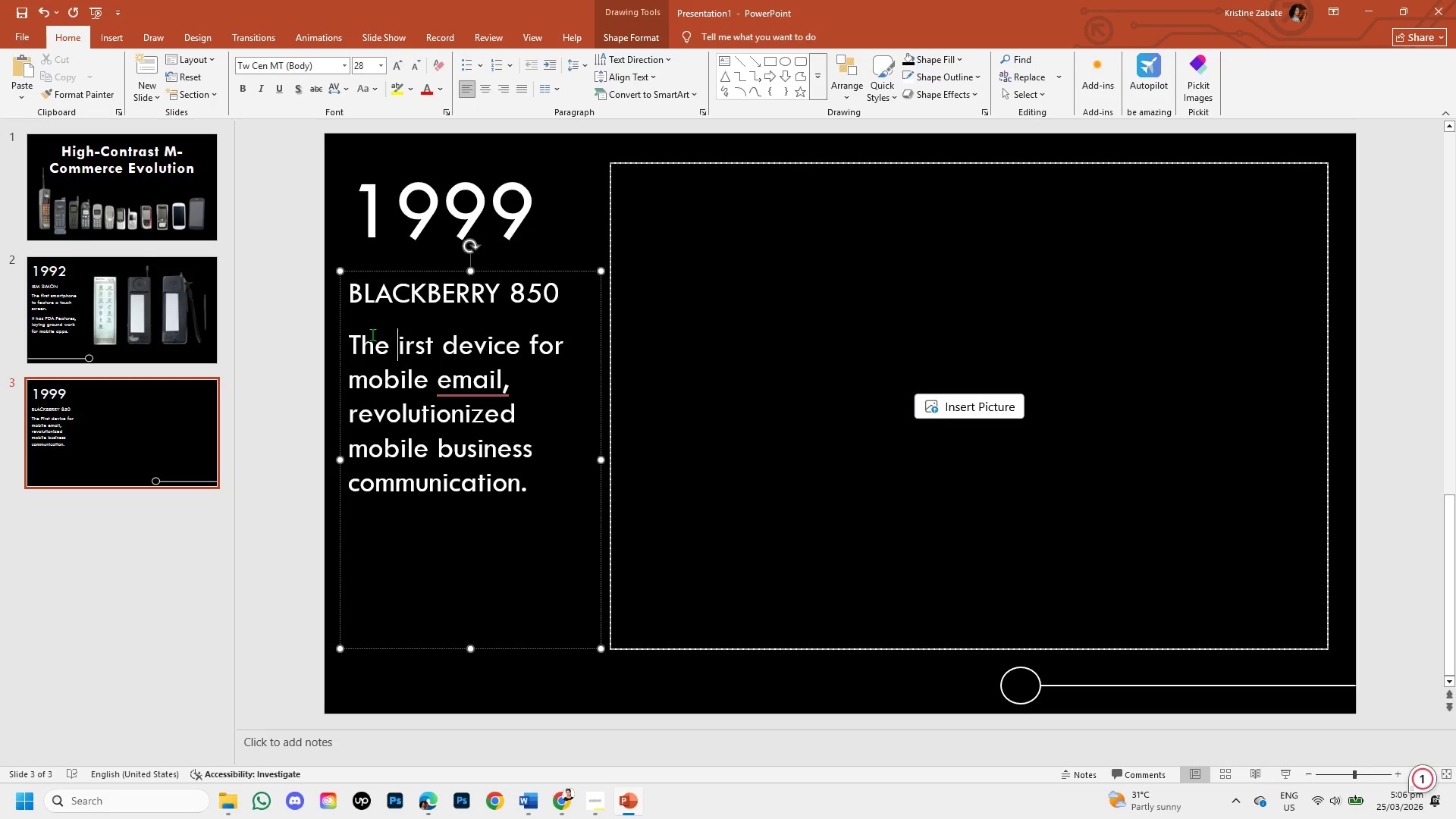 
key(F)
 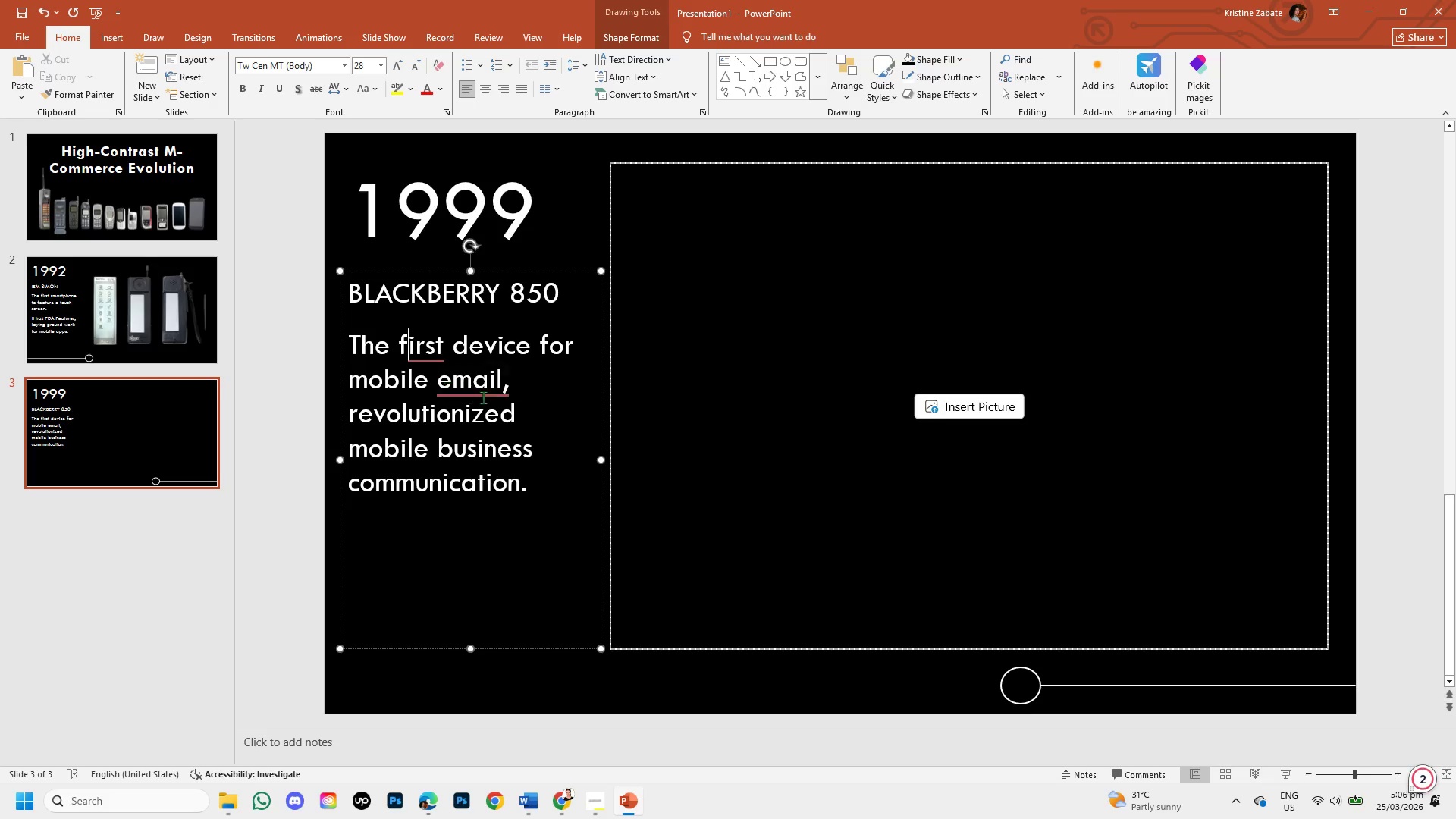 
left_click([487, 385])
 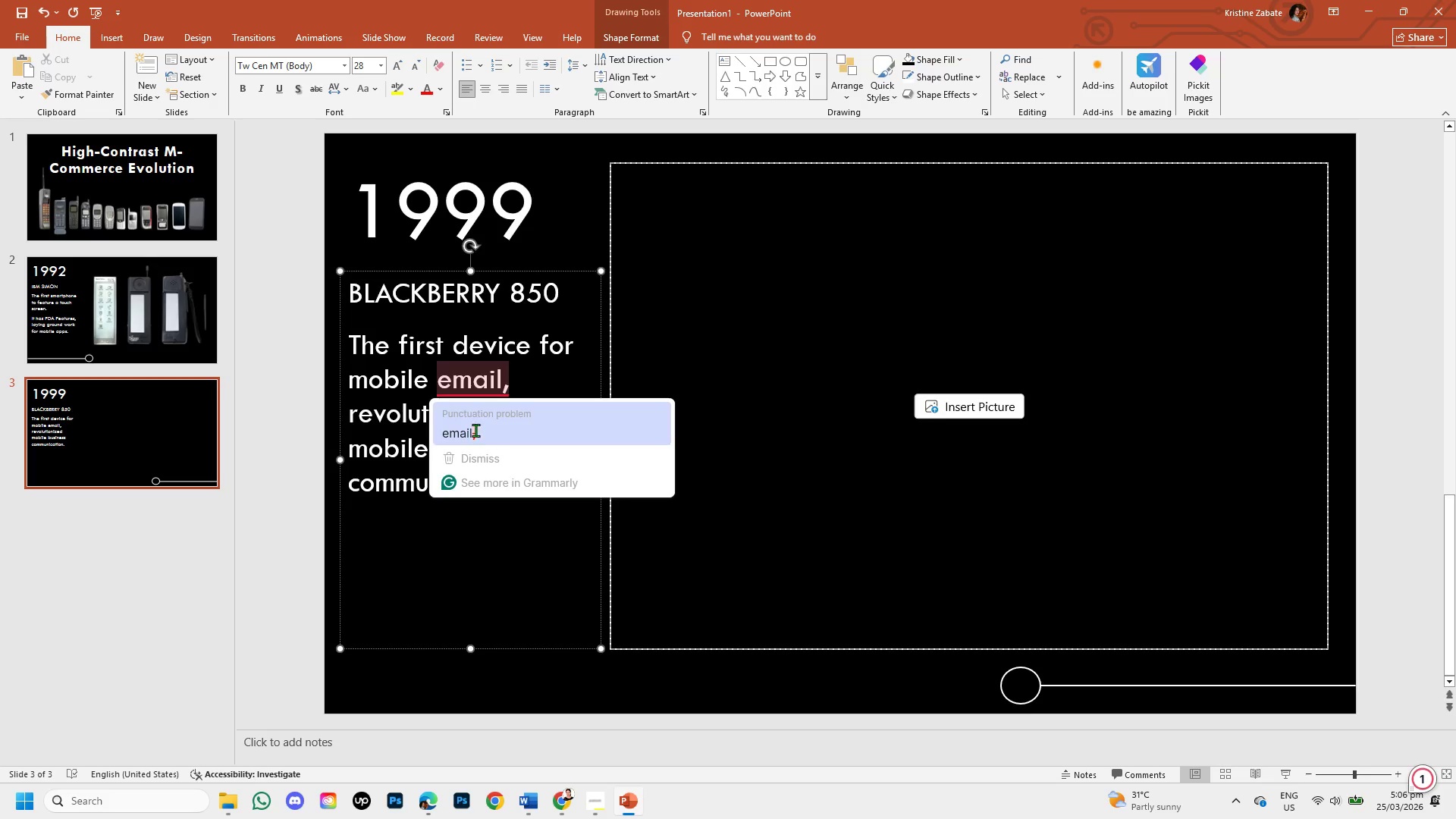 
left_click([470, 437])
 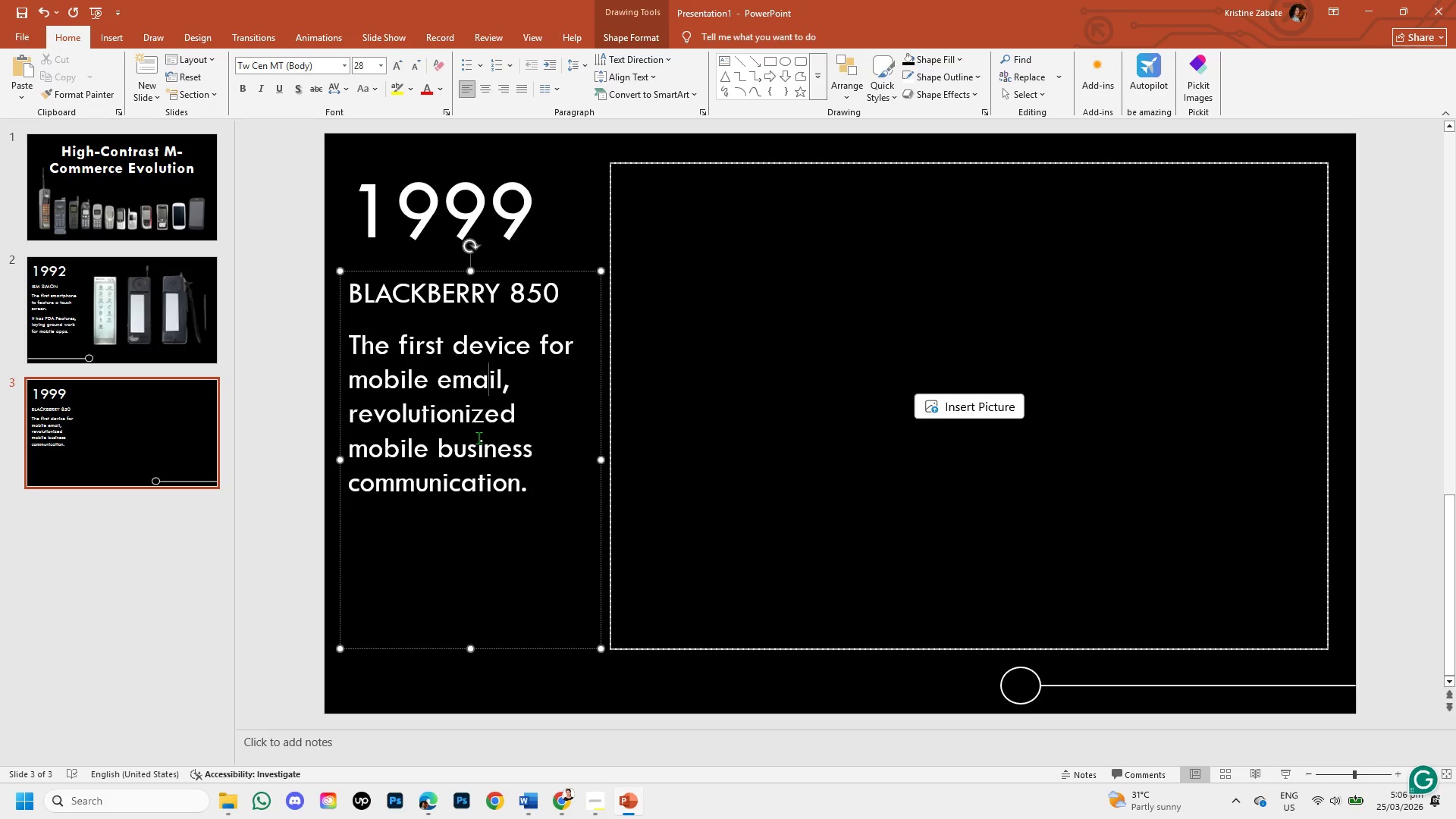 
key(Shift+ShiftLeft)
 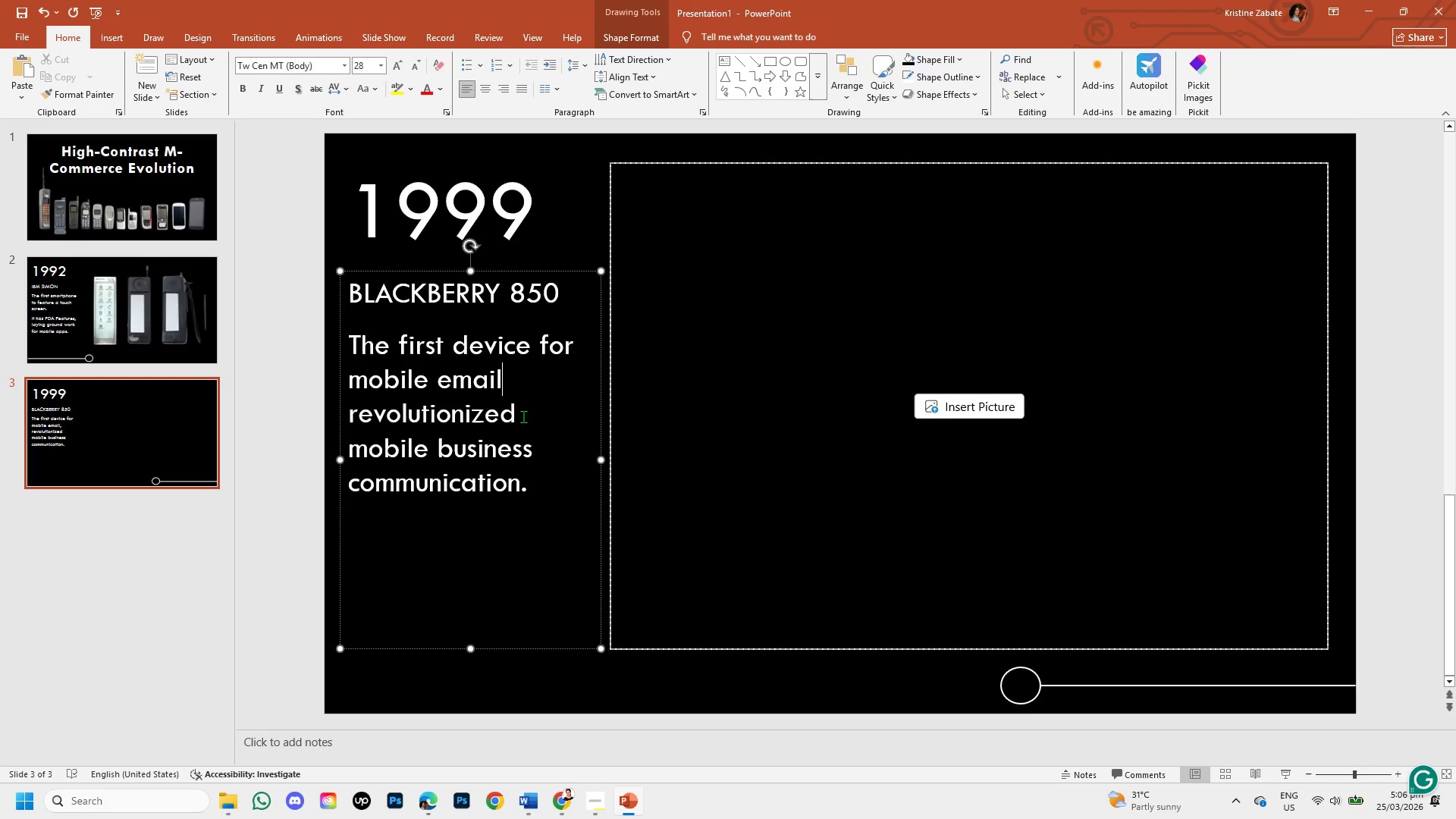 
key(Shift+ArrowRight)
 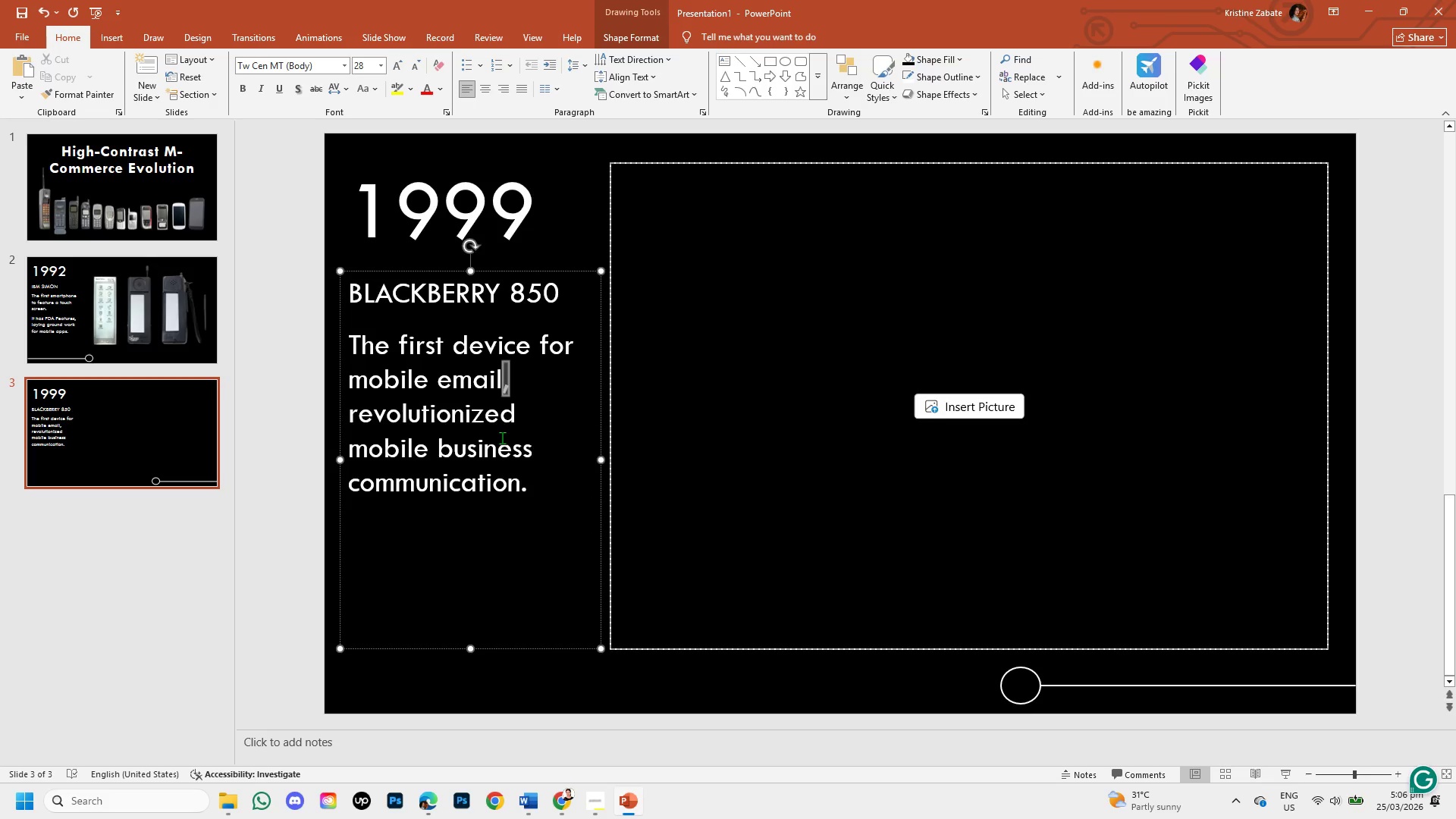 
left_click([544, 414])
 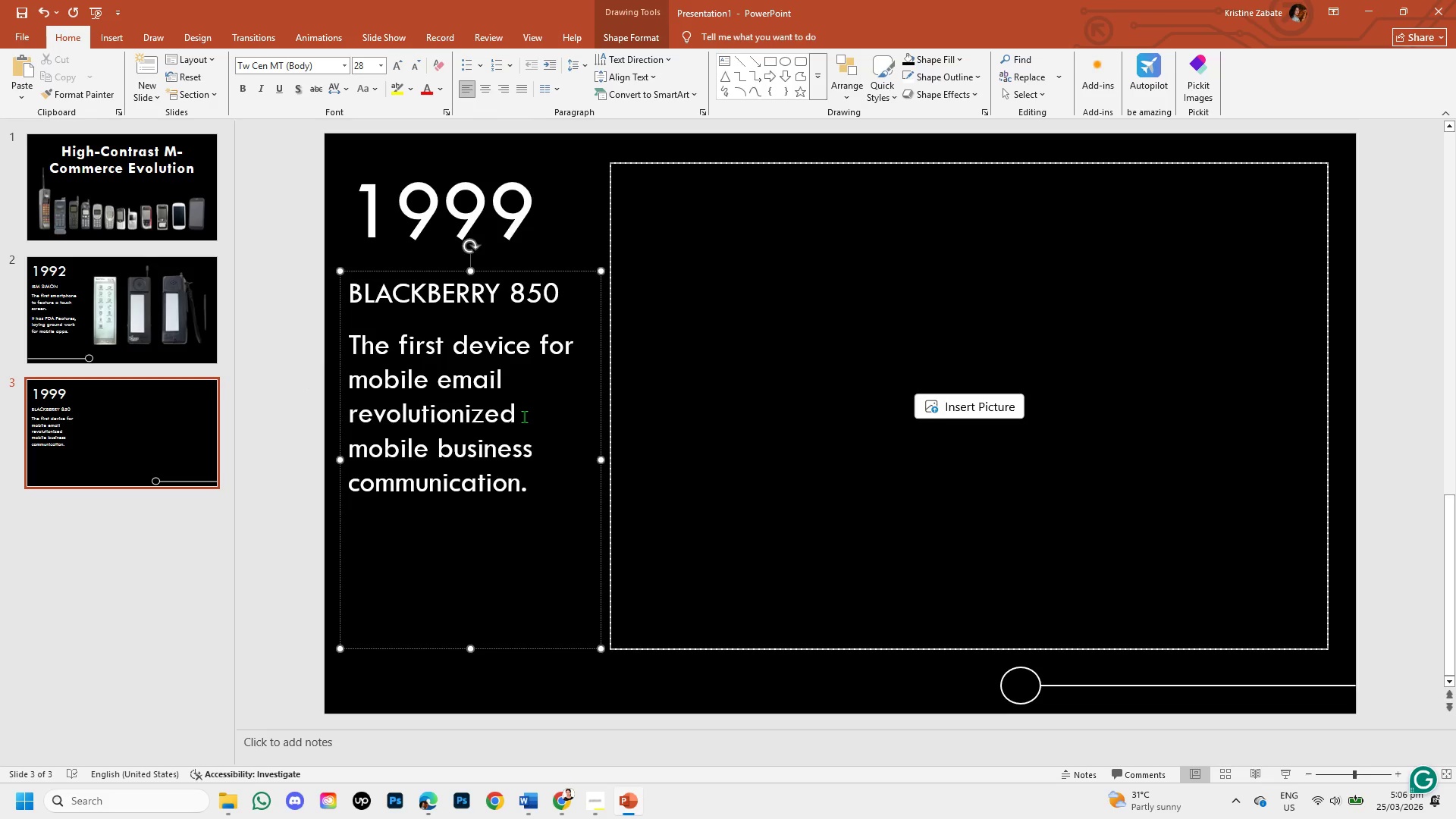 
wait(5.91)
 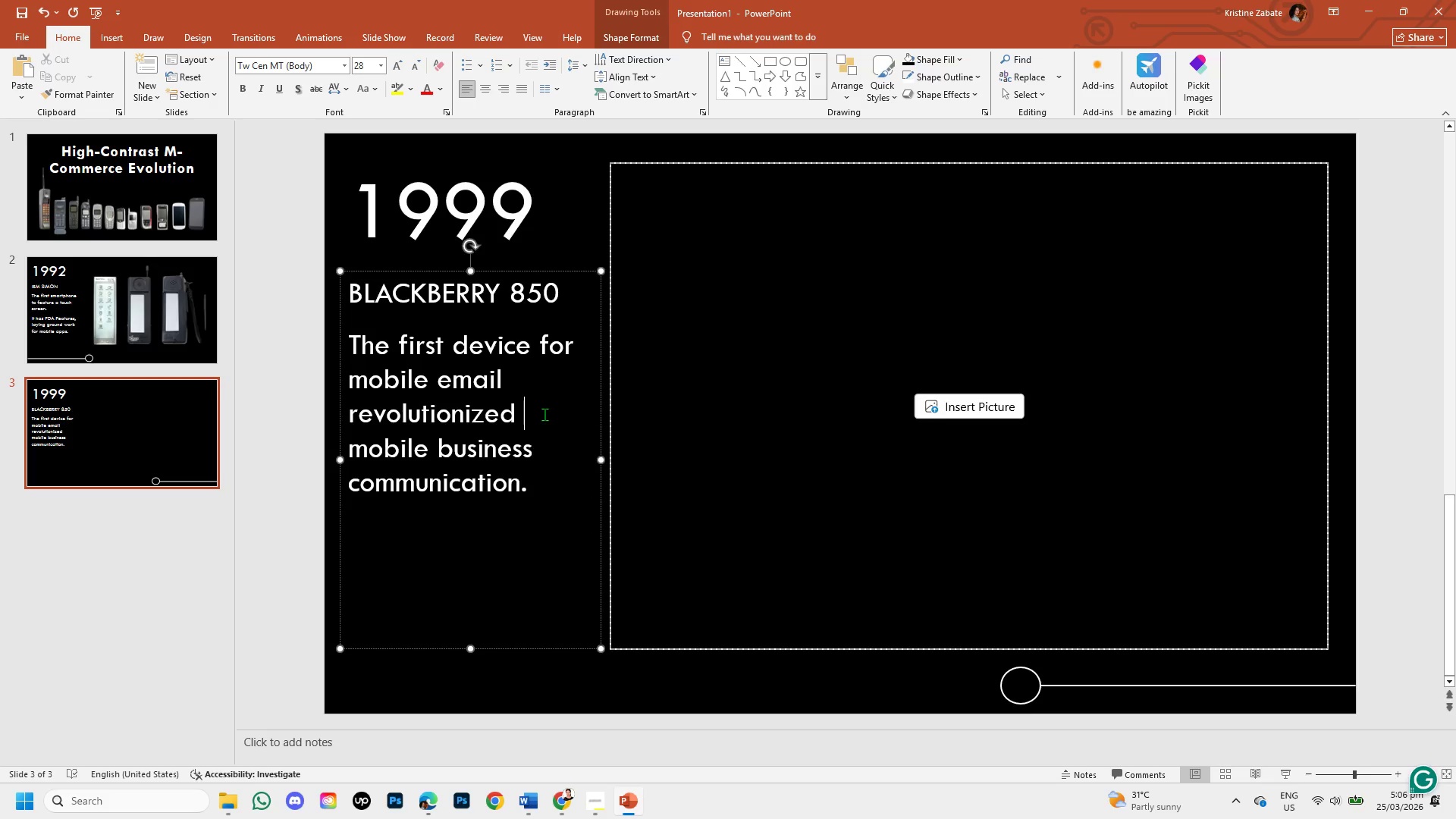 
left_click([505, 375])
 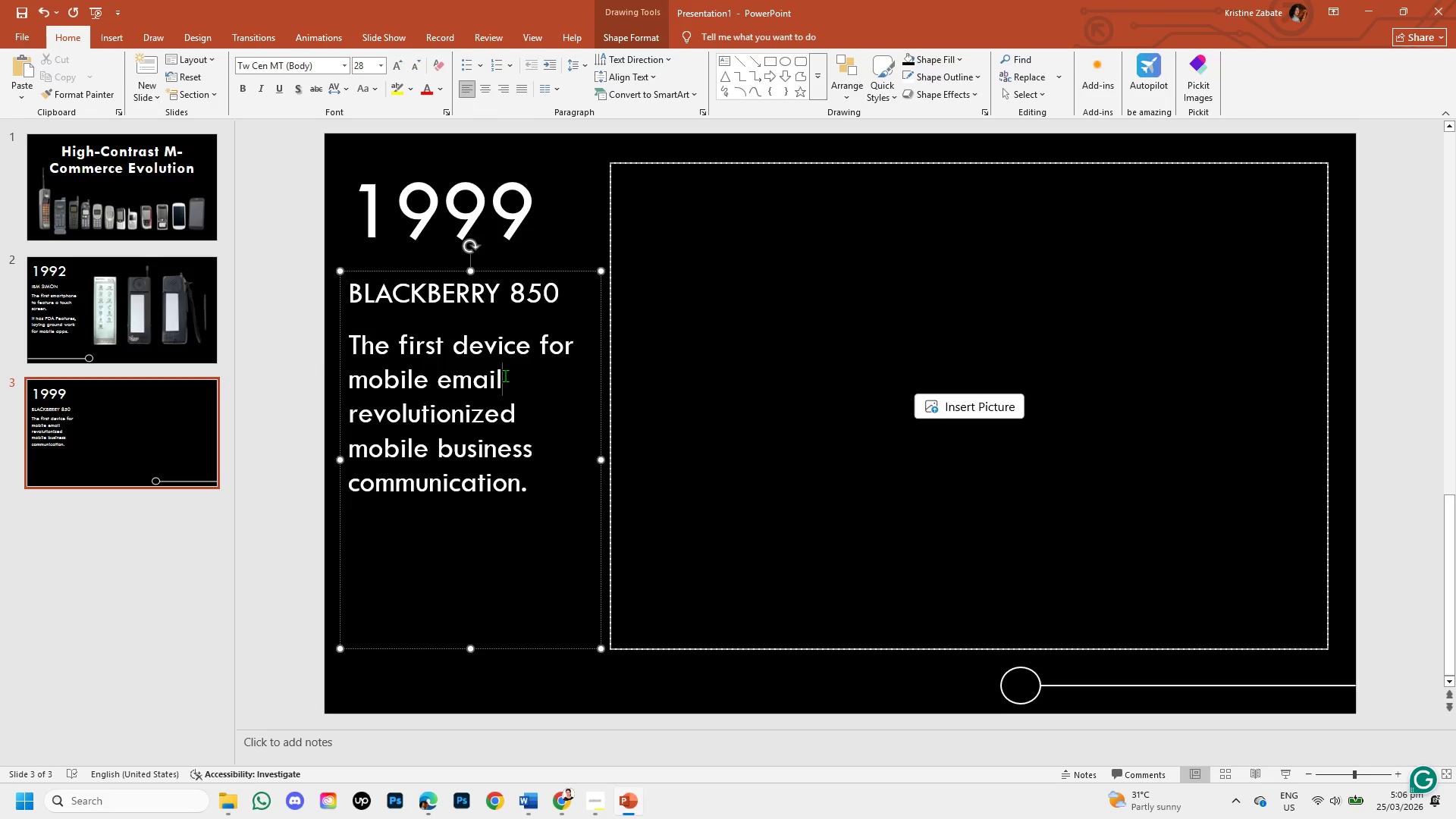 
key(Minus)
 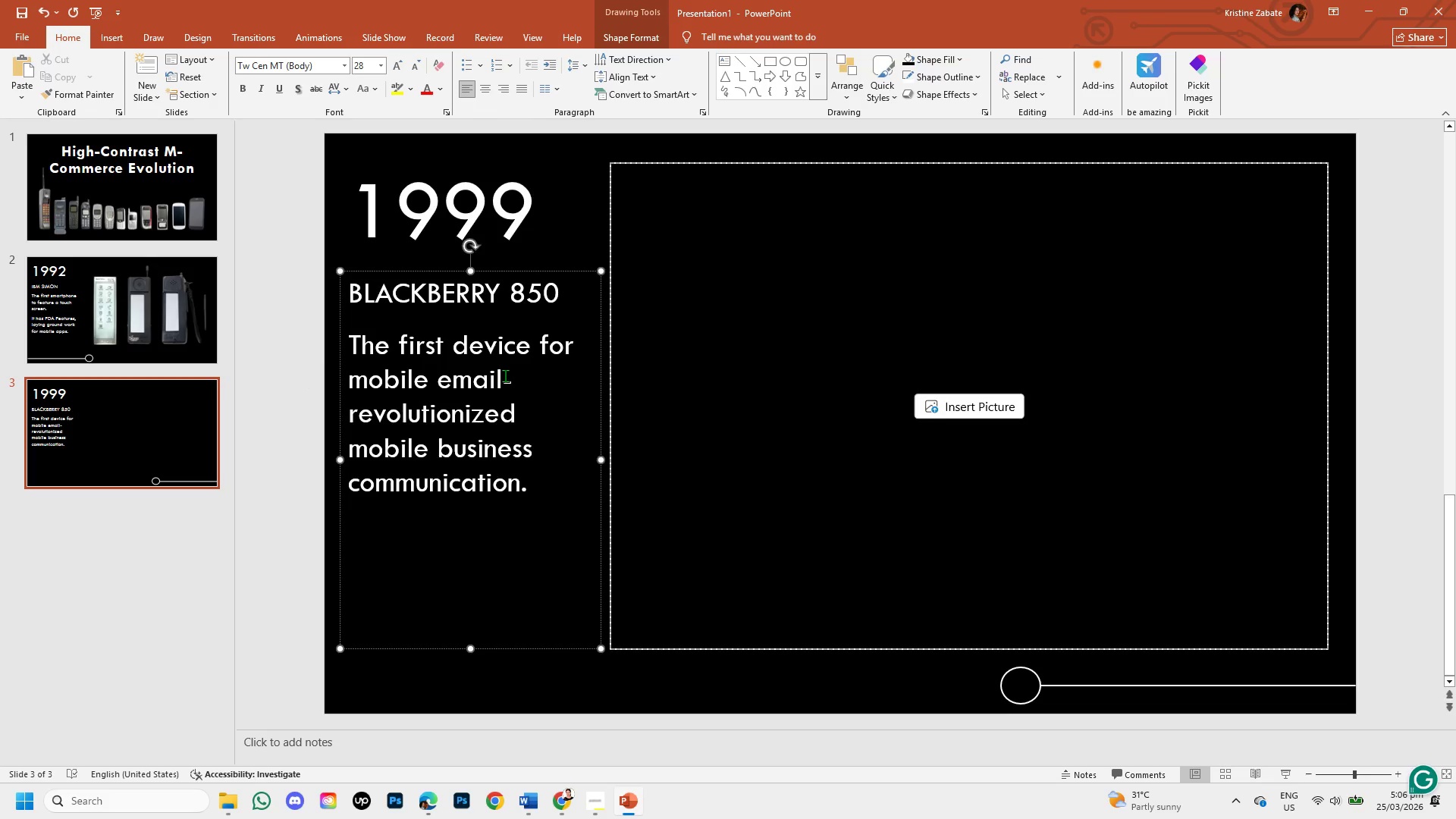 
key(Space)
 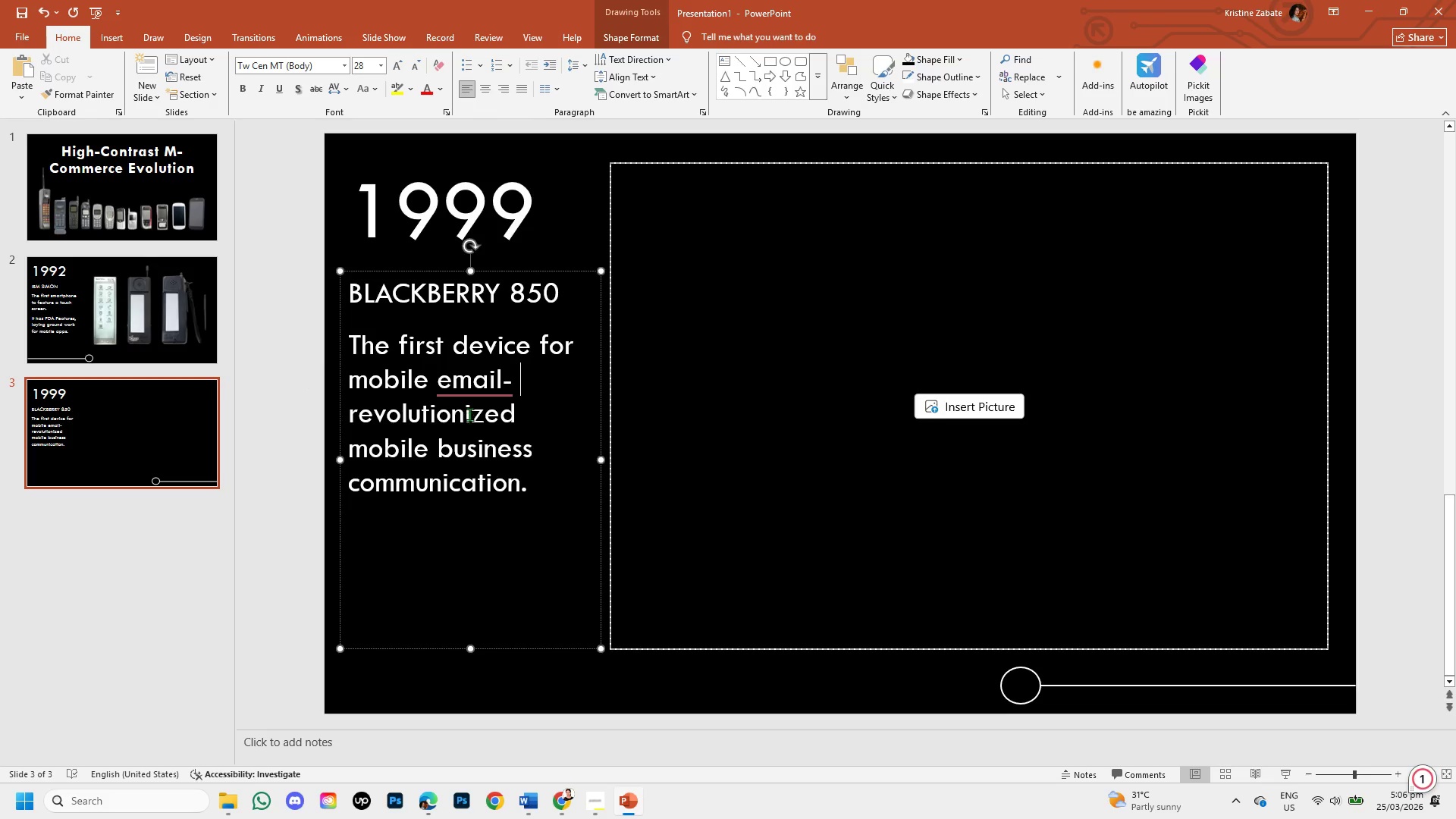 
left_click([485, 375])
 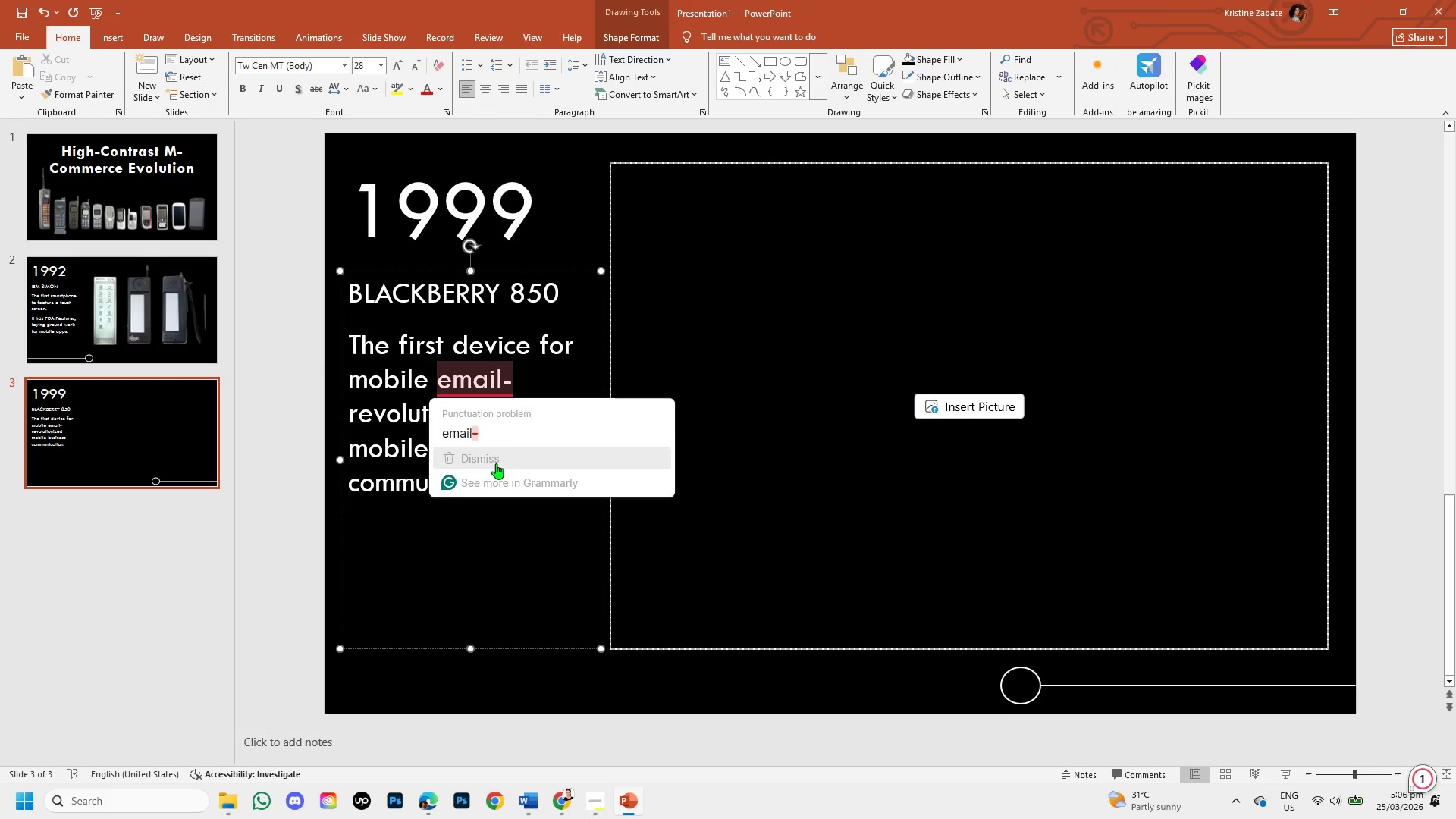 
left_click([495, 464])
 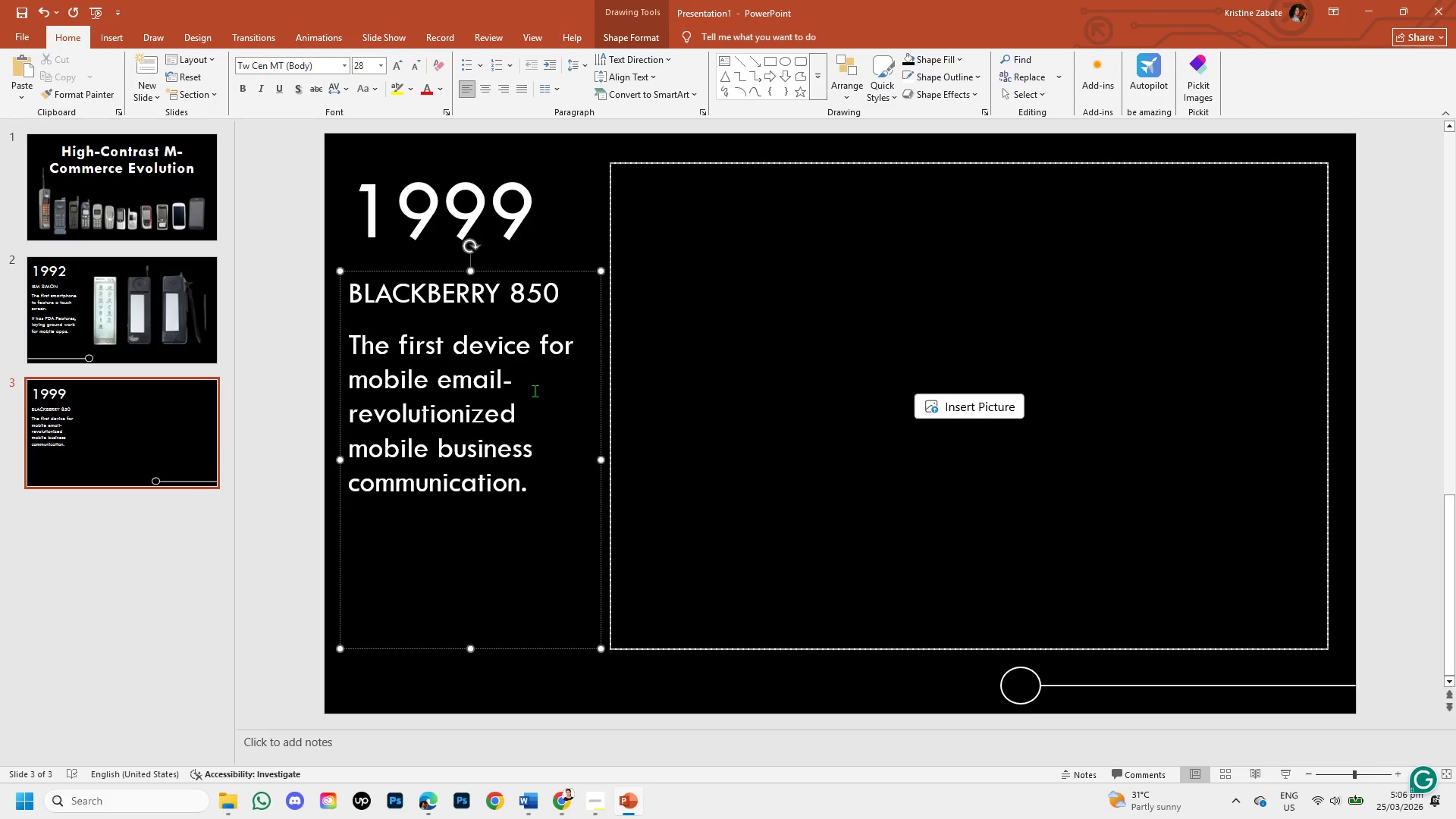 
left_click([534, 383])
 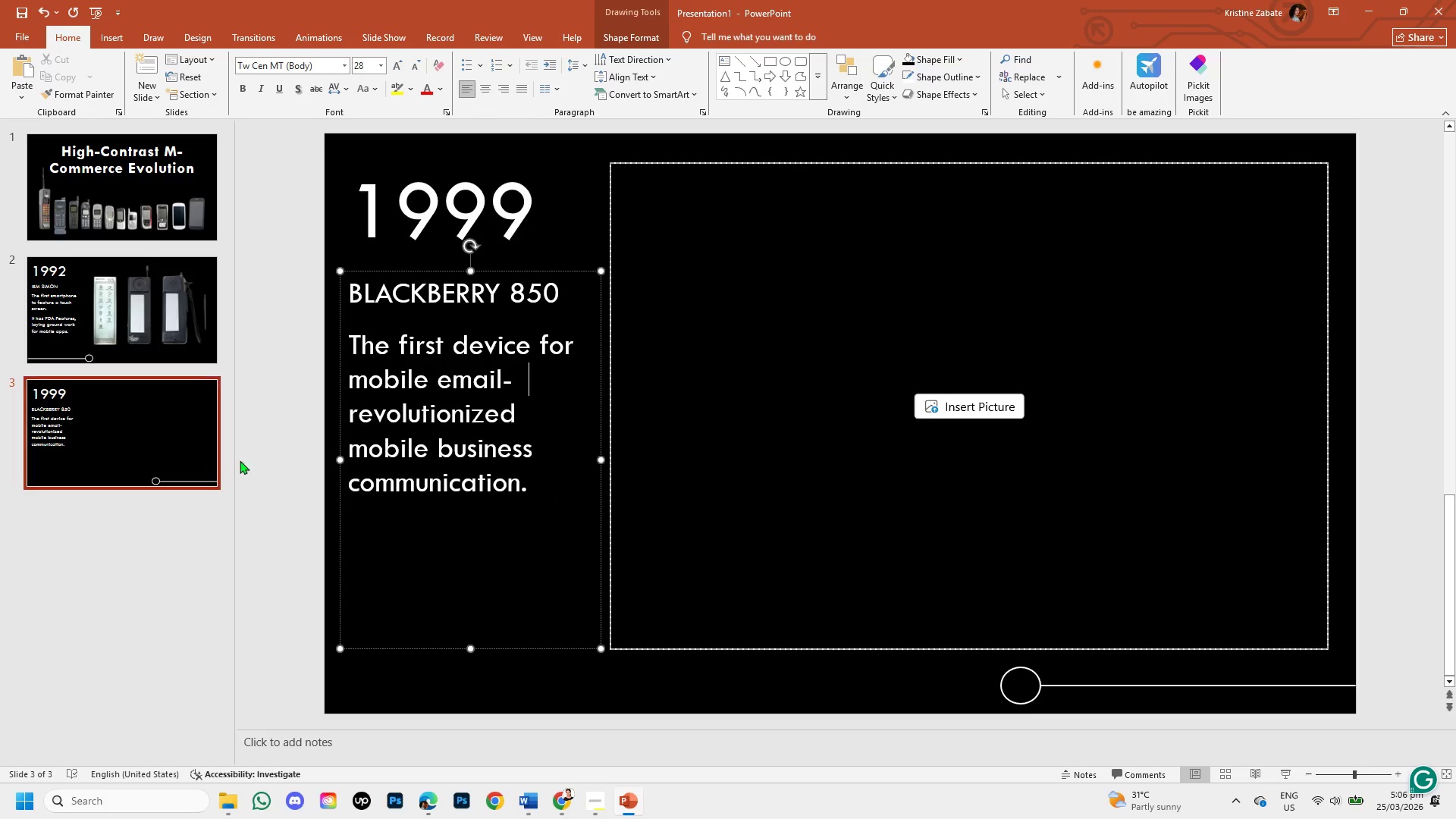 
wait(5.73)
 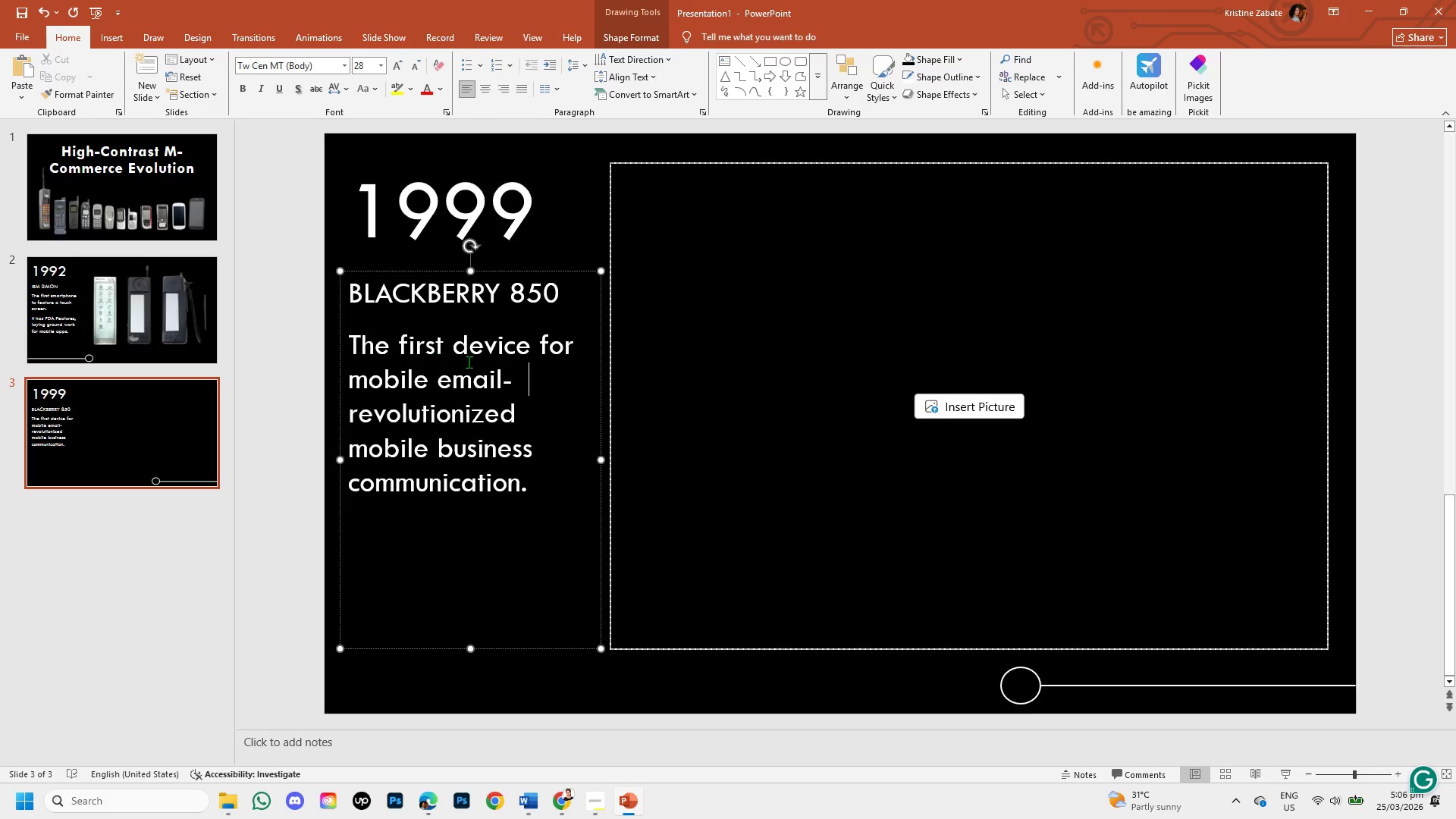 
left_click([621, 803])
 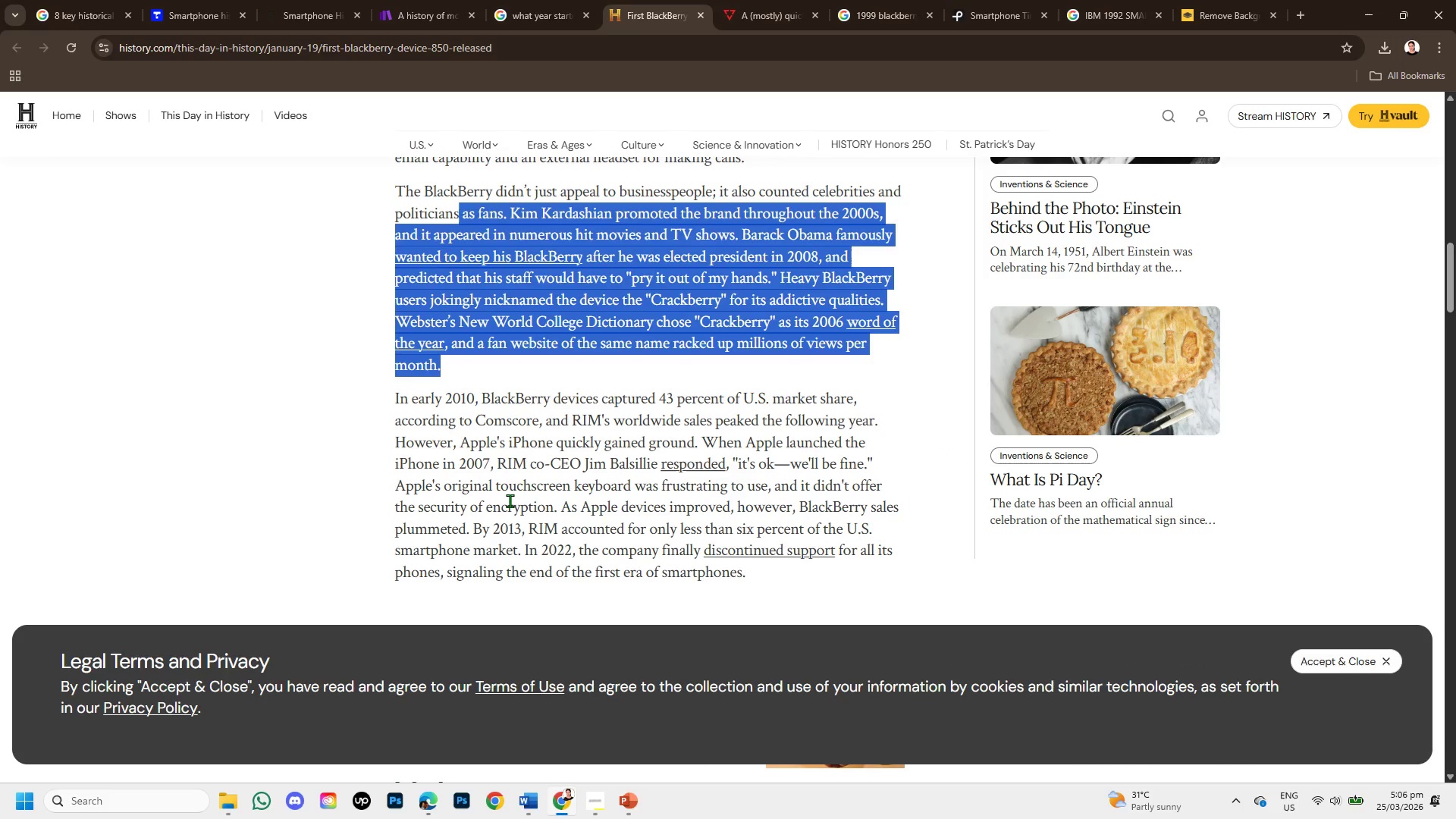 
scroll: coordinate [510, 500], scroll_direction: down, amount: 1.0
 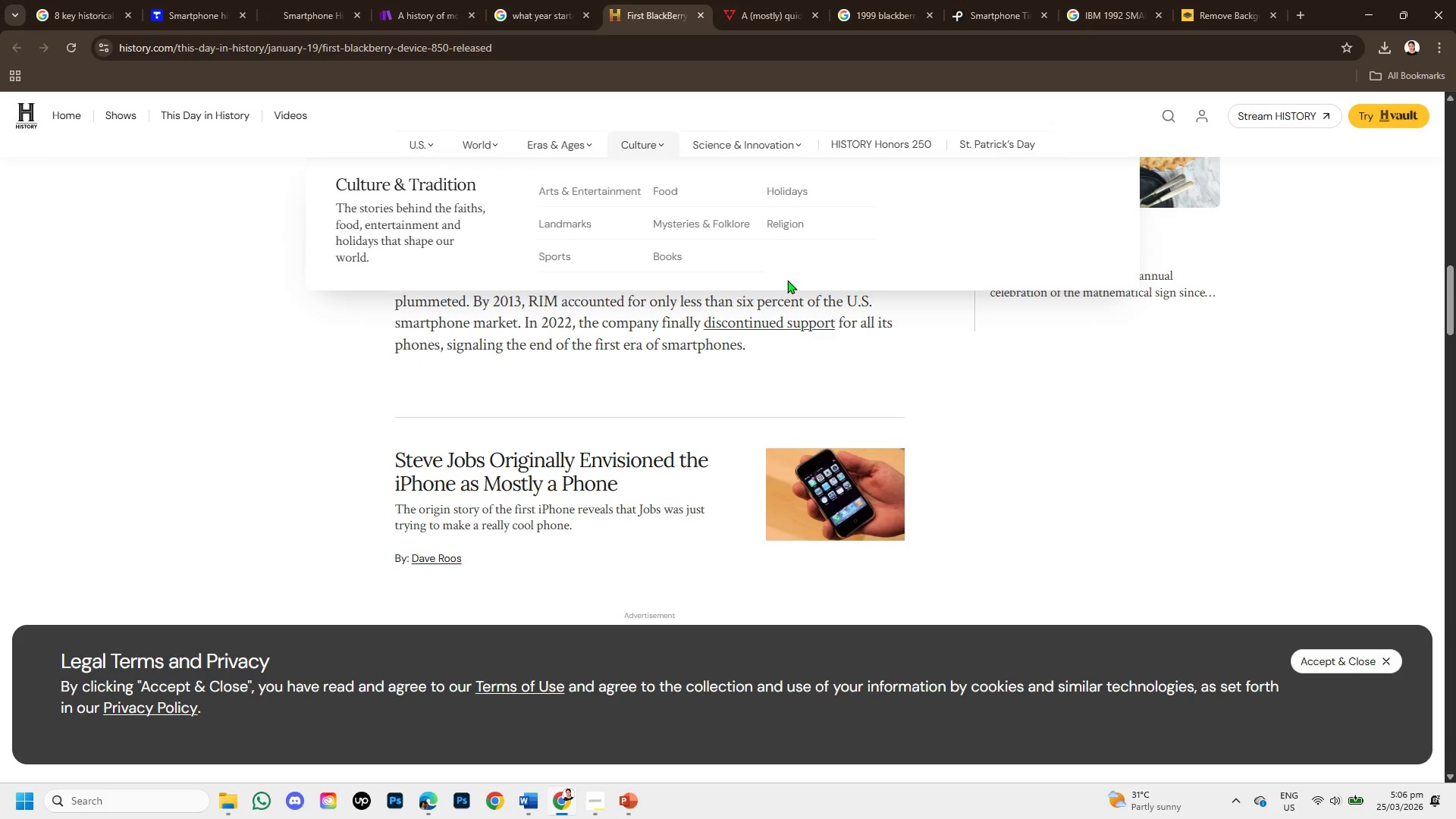 
scroll: coordinate [711, 337], scroll_direction: none, amount: 0.0
 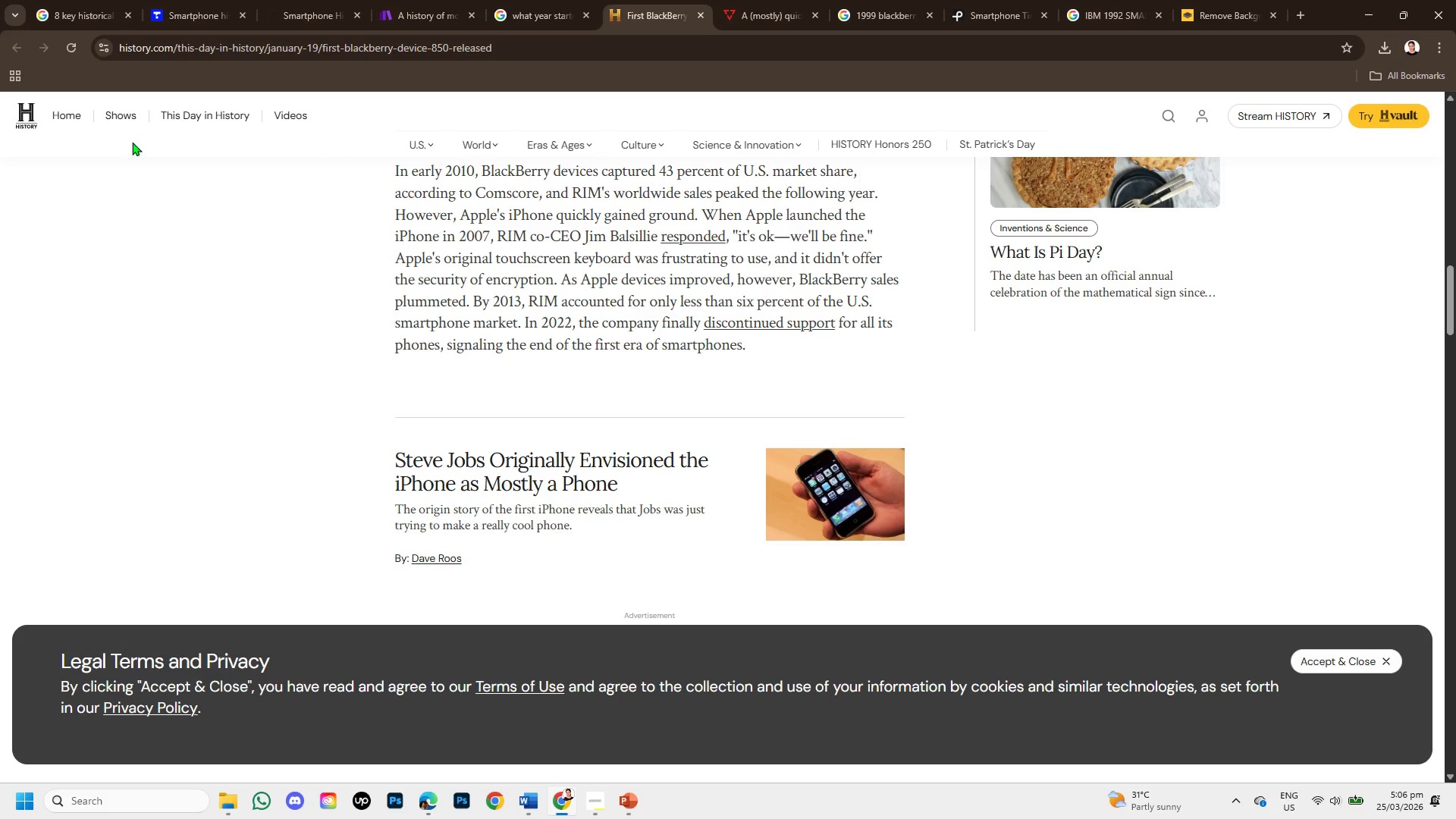 
scroll: coordinate [689, 325], scroll_direction: up, amount: 2.0
 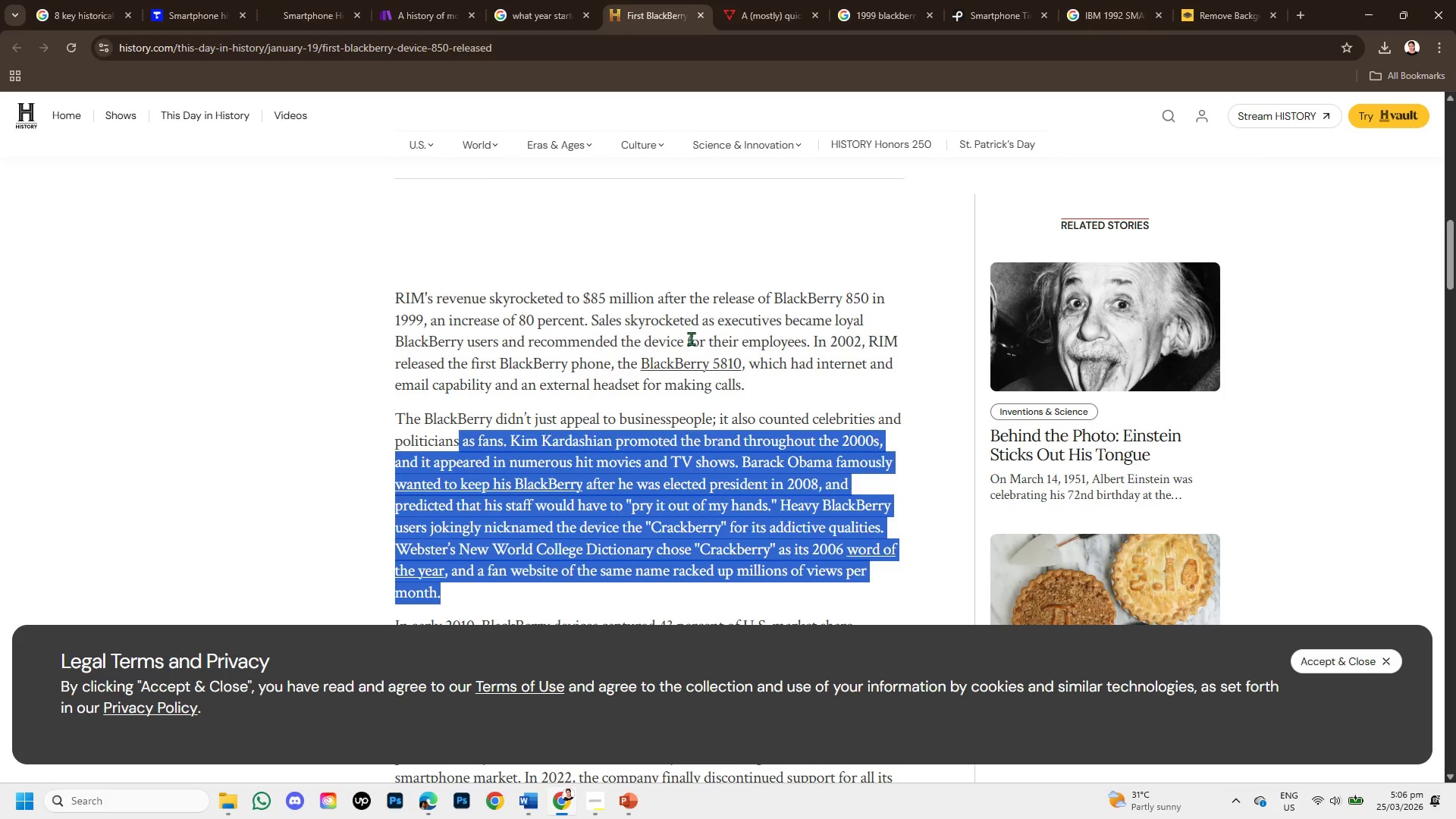 
scroll: coordinate [648, 428], scroll_direction: down, amount: 5.0
 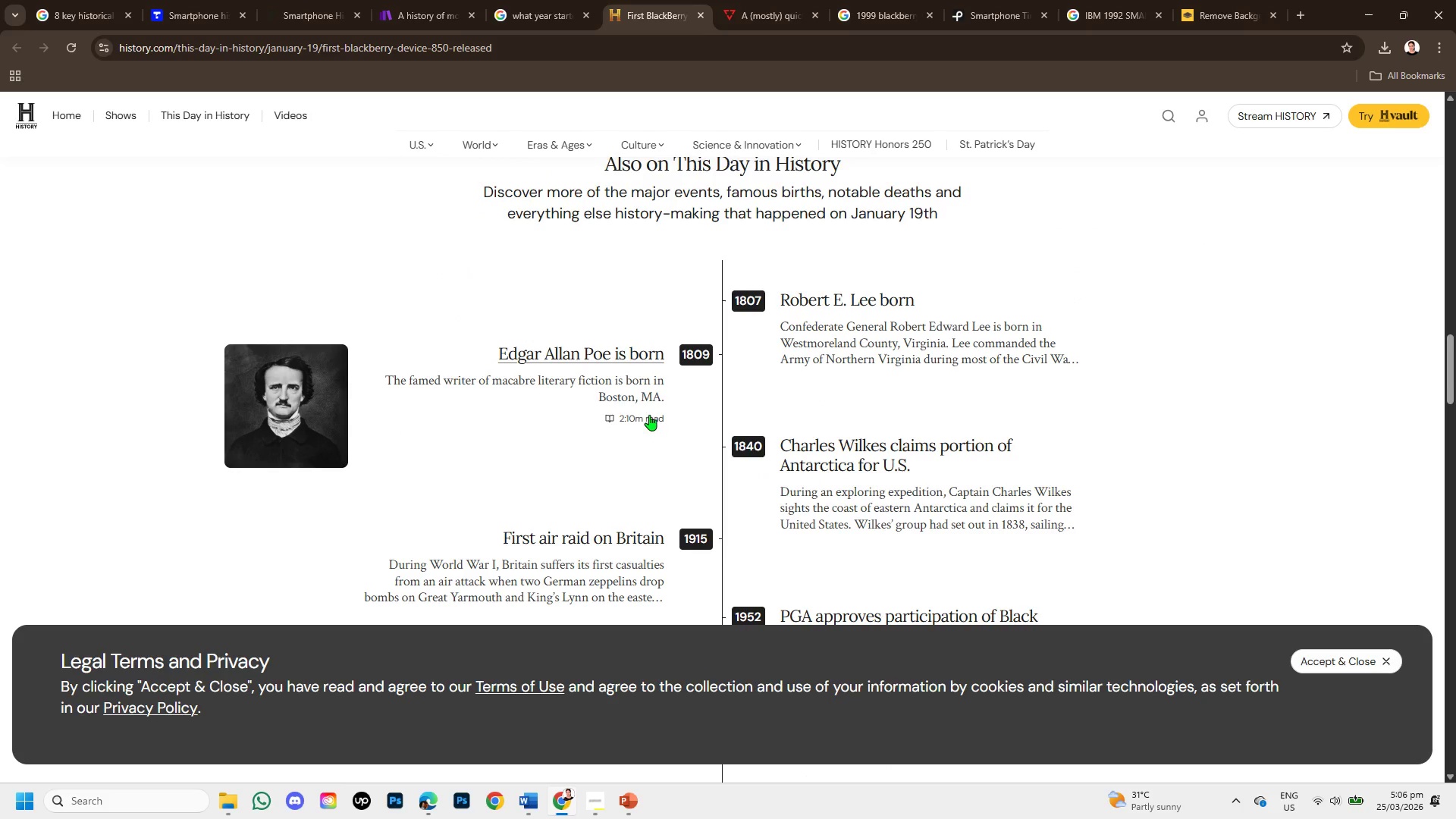 
scroll: coordinate [664, 359], scroll_direction: up, amount: 9.0
 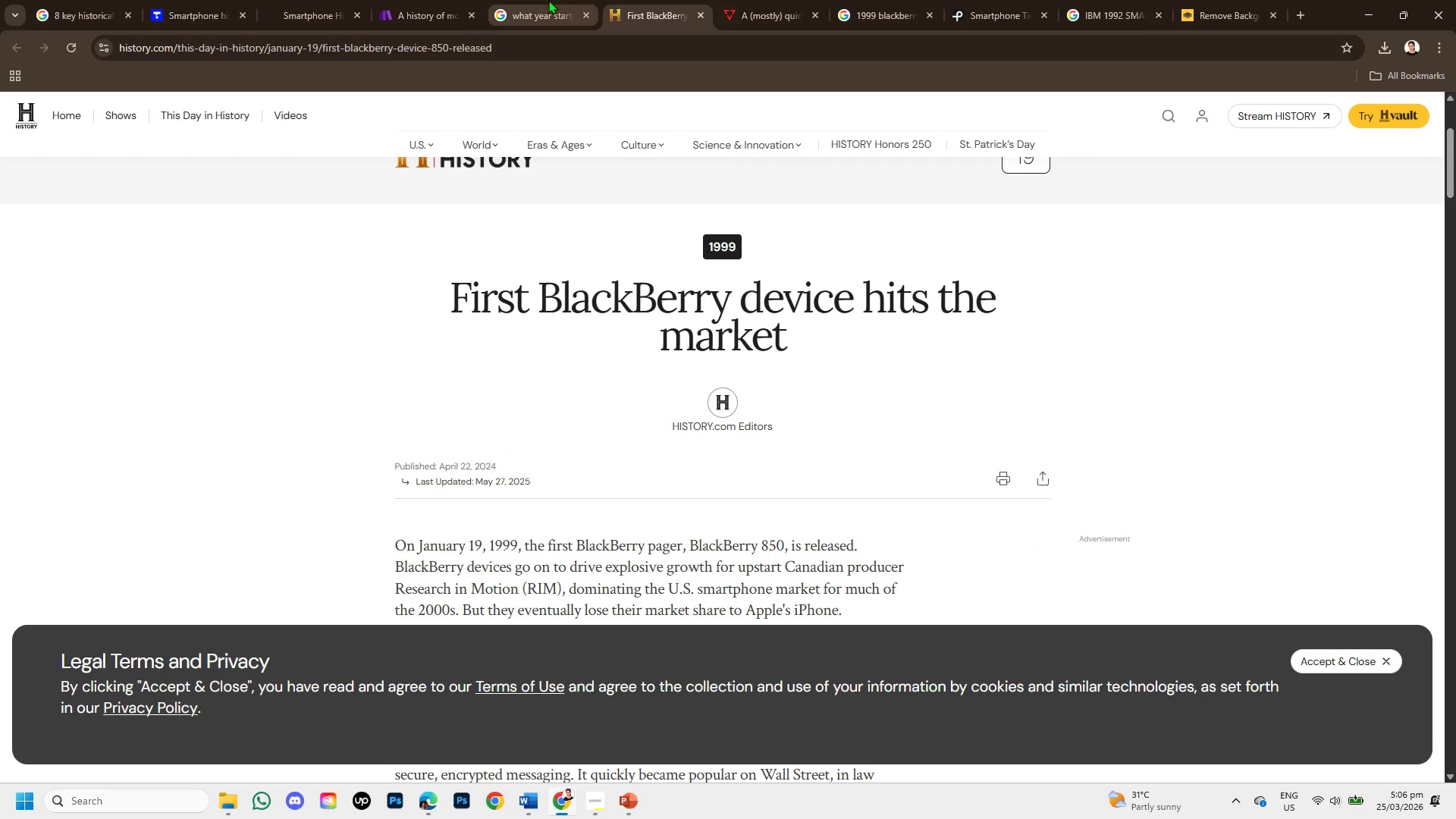 
left_click([548, 0])
 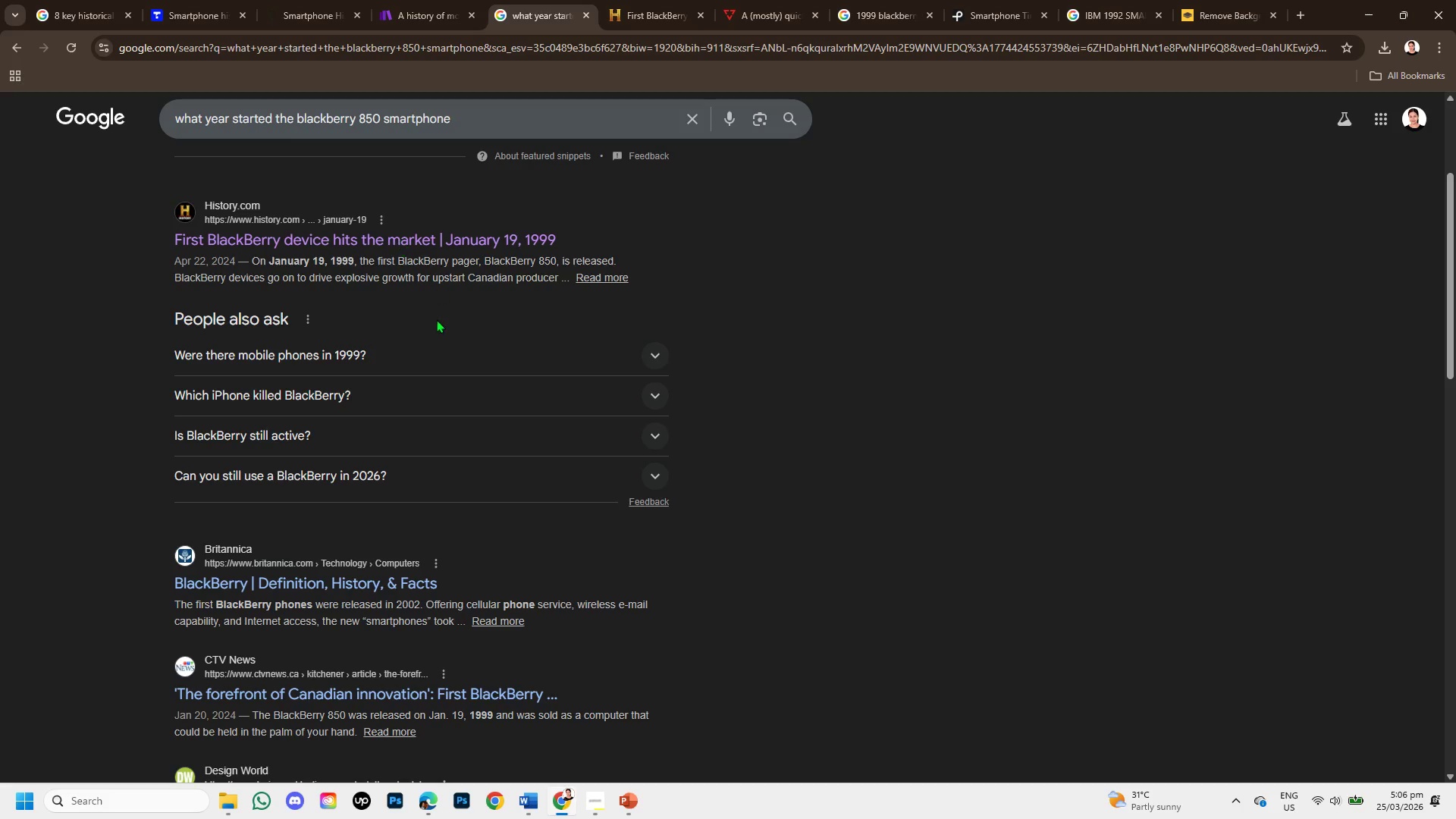 
scroll: coordinate [371, 365], scroll_direction: up, amount: 3.0
 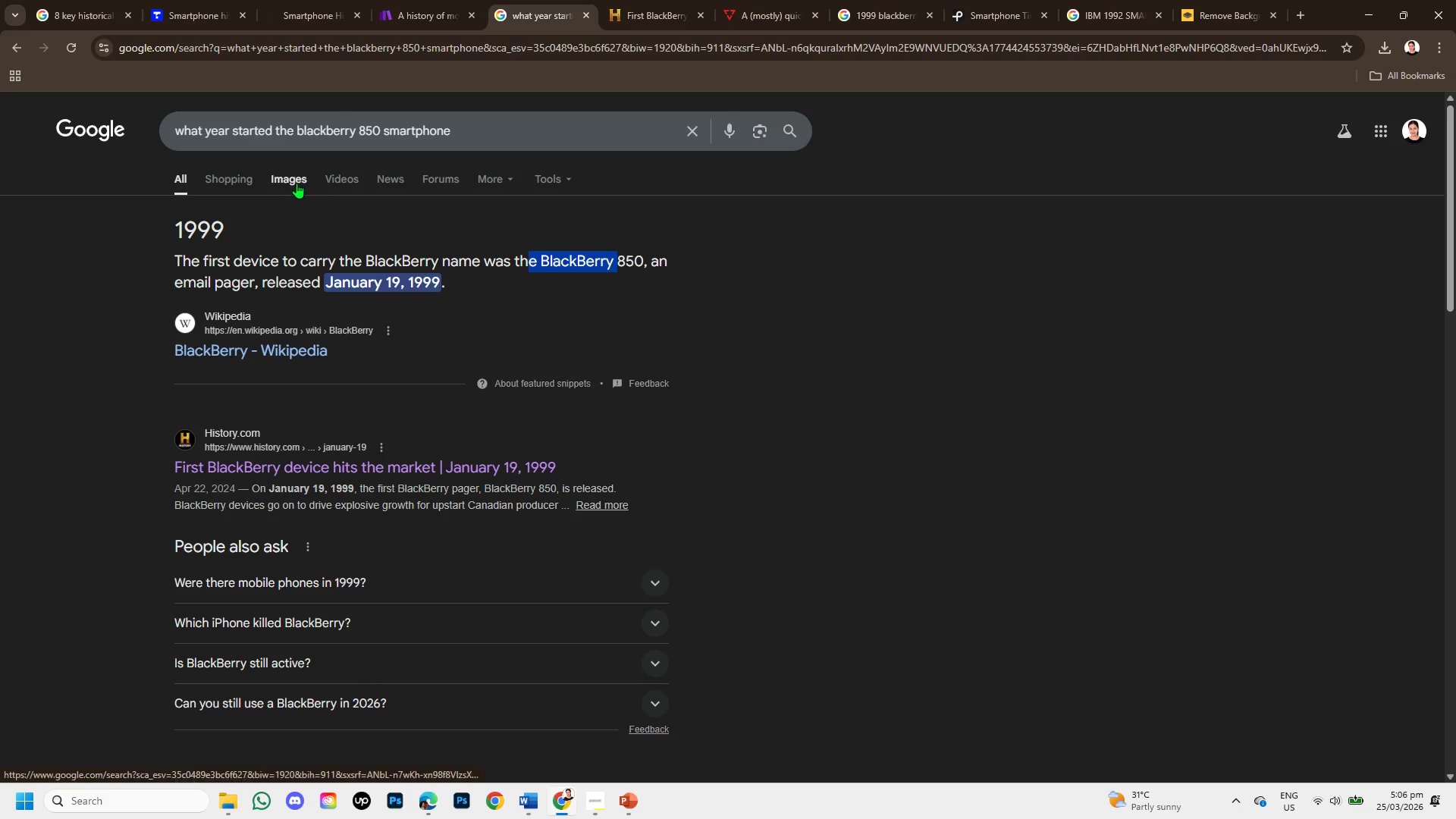 
left_click([293, 178])
 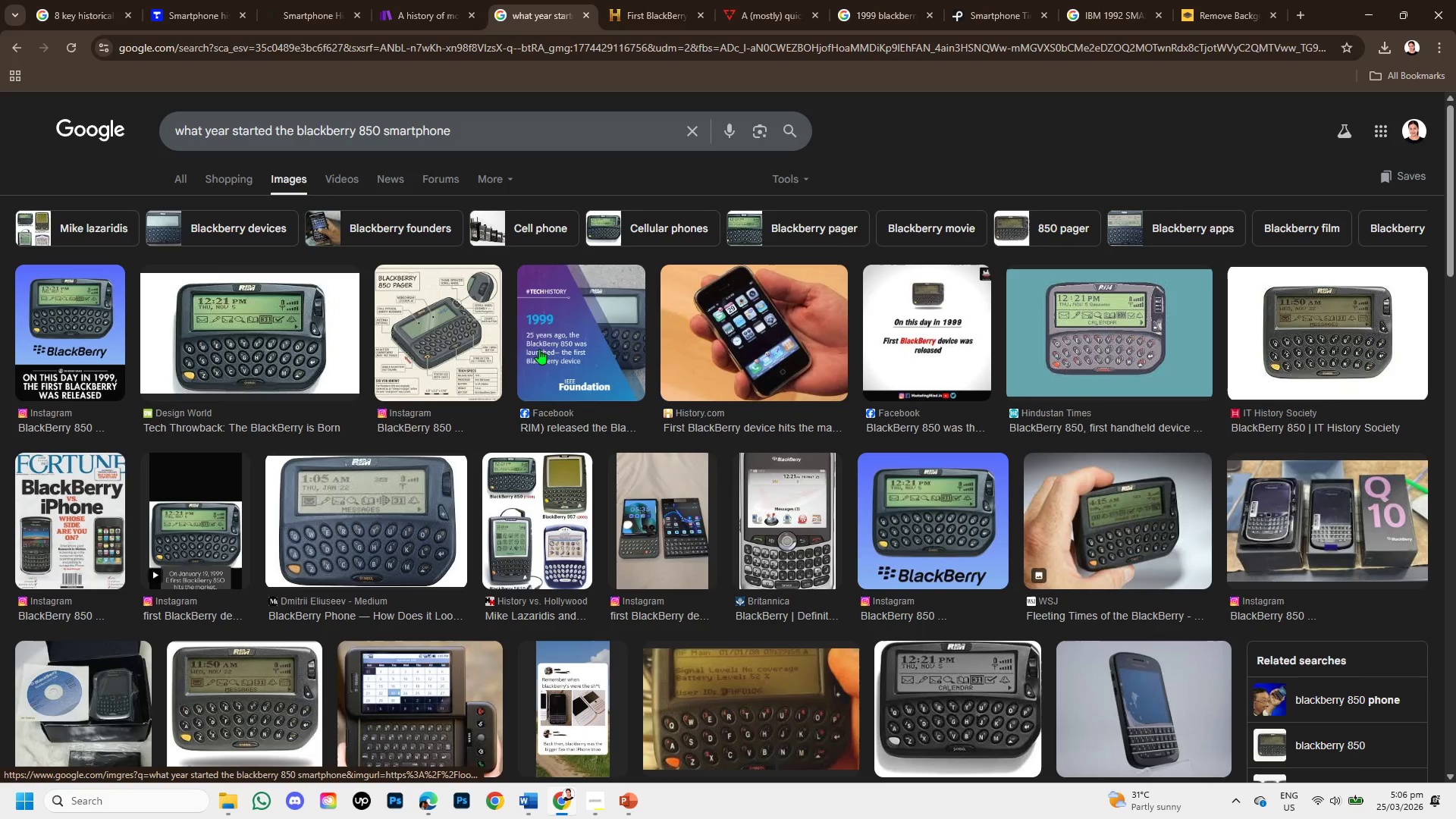 
wait(8.7)
 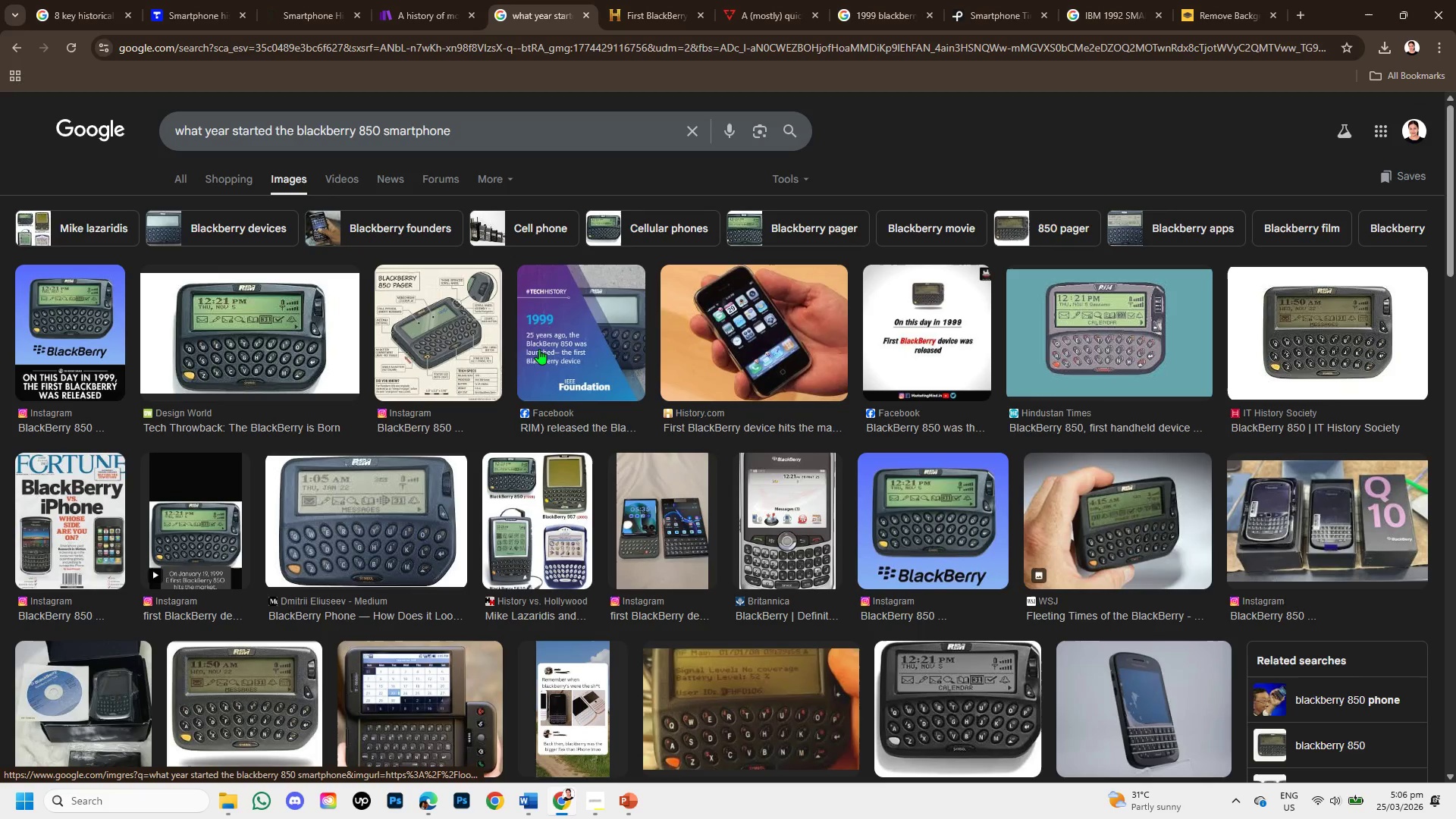 
left_click([271, 338])
 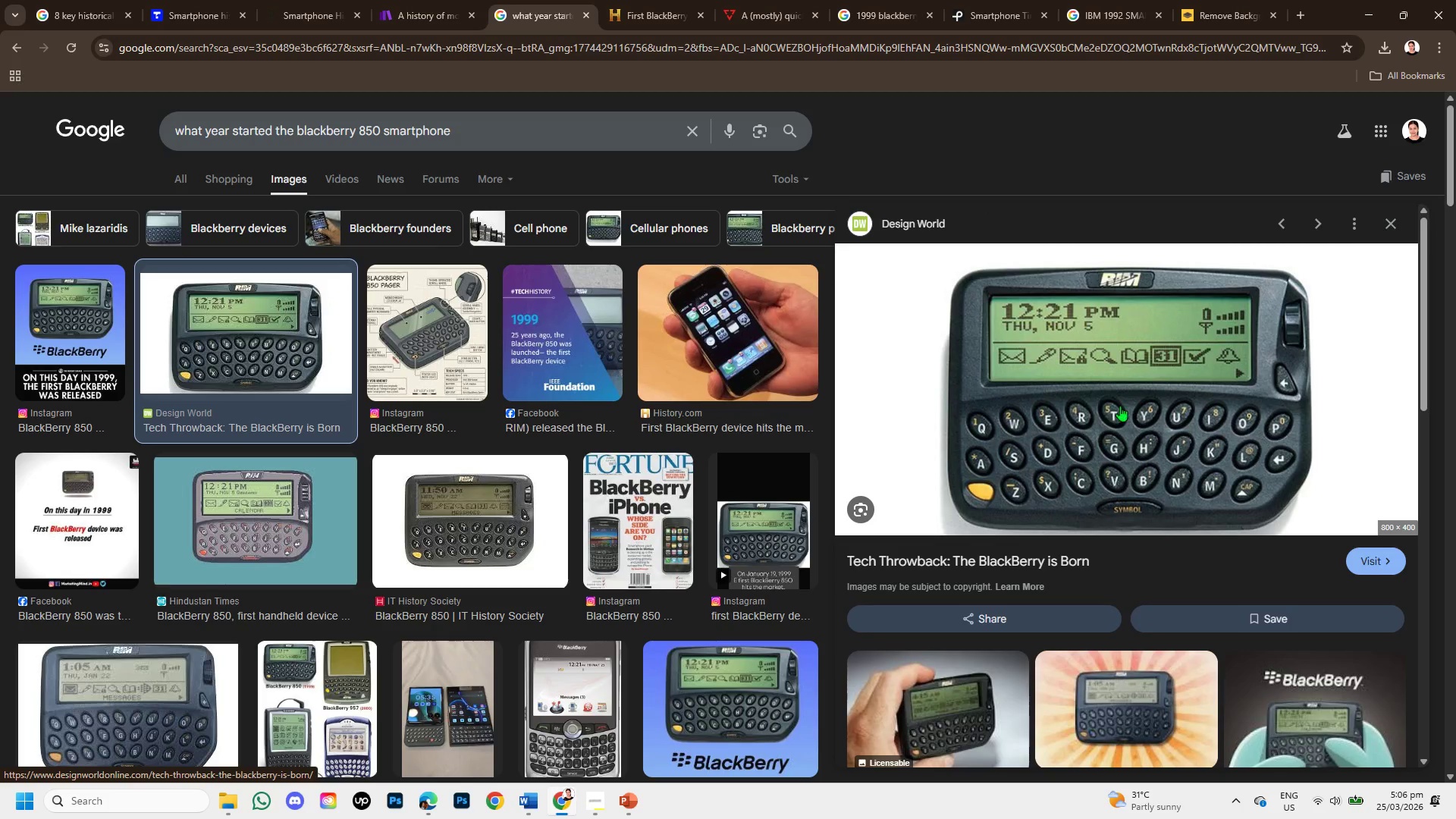 
wait(6.28)
 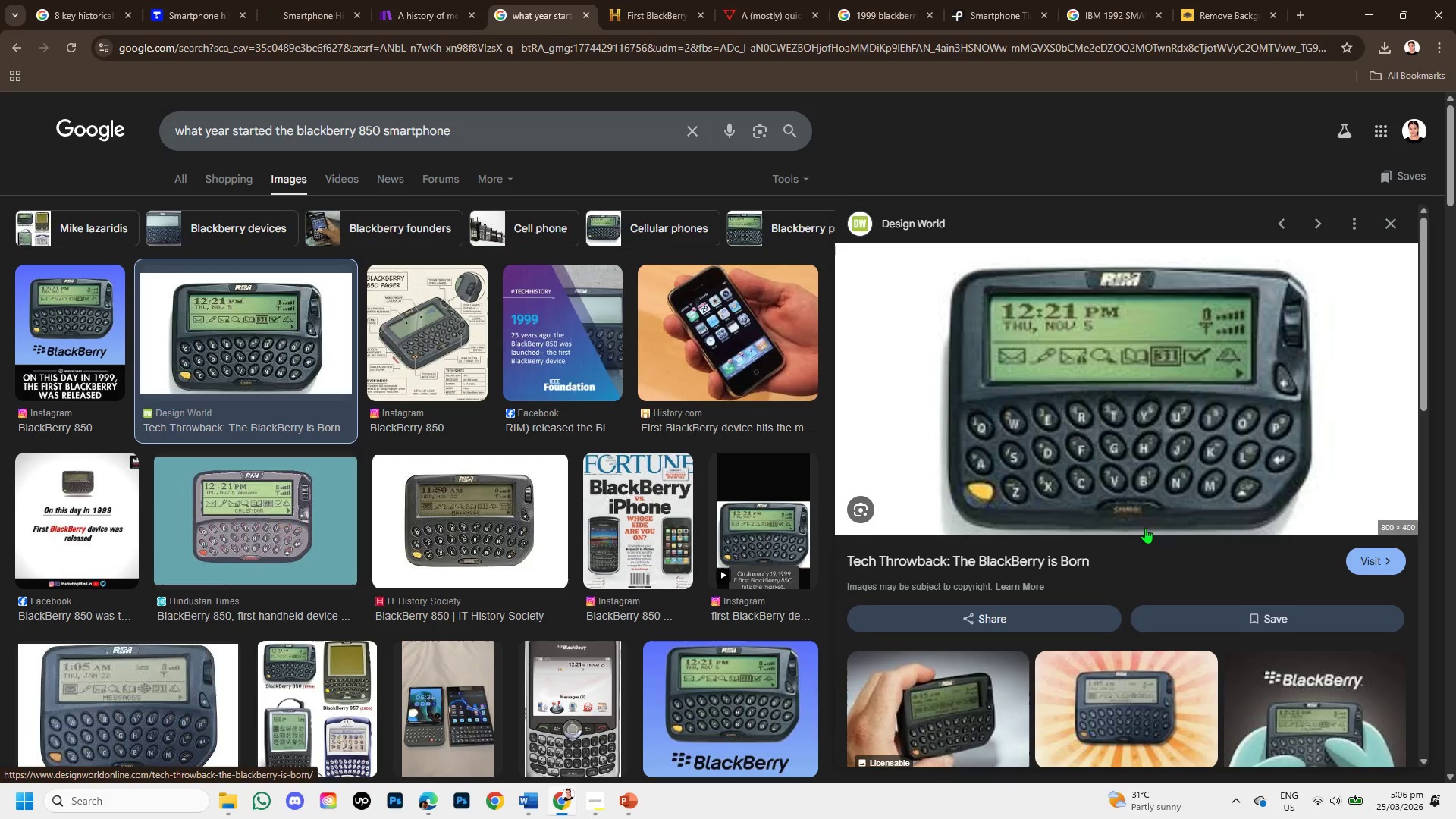 
scroll: coordinate [1140, 488], scroll_direction: down, amount: 4.0
 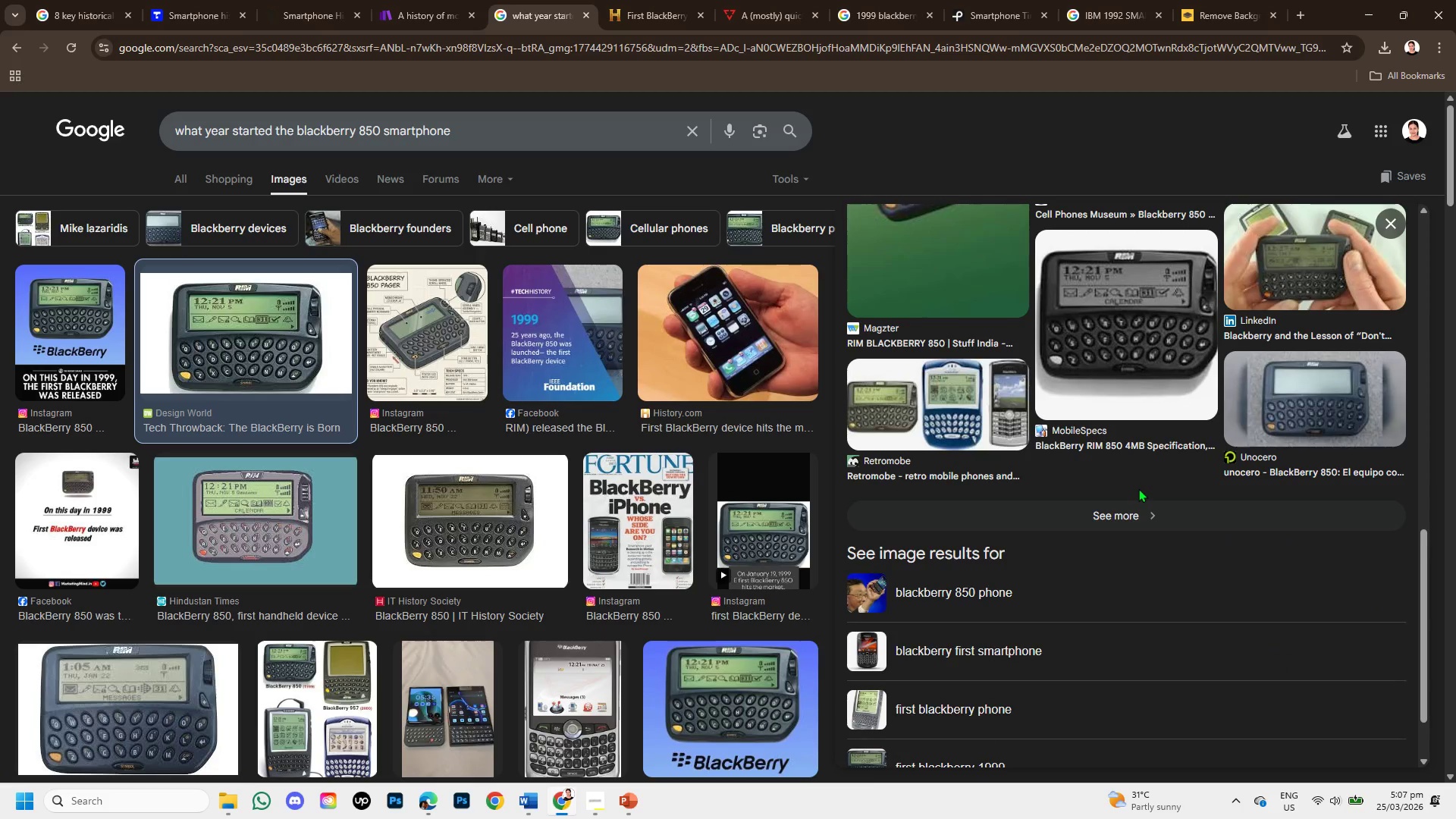 
scroll: coordinate [1138, 488], scroll_direction: up, amount: 5.0
 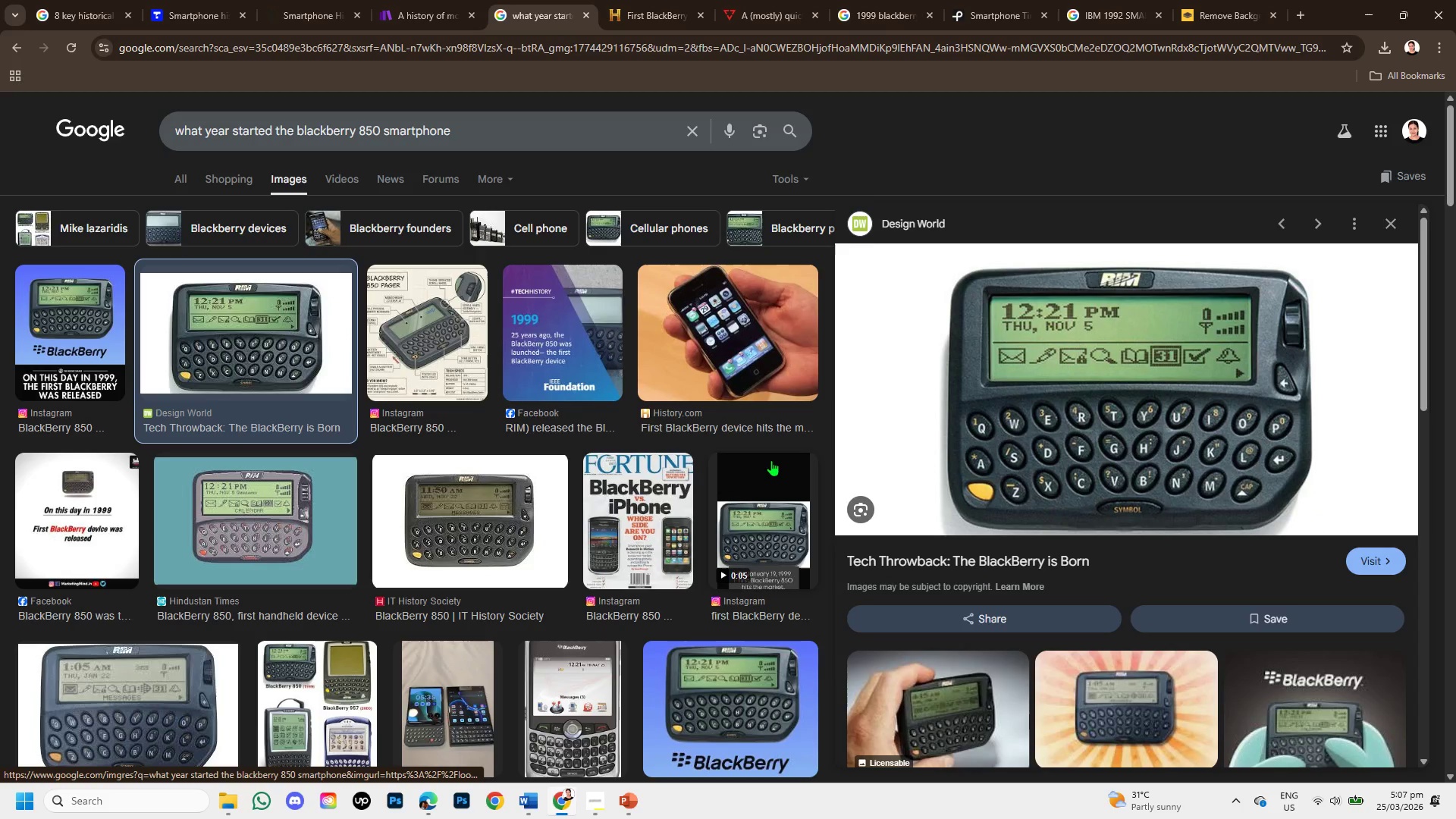 
scroll: coordinate [761, 466], scroll_direction: down, amount: 3.0
 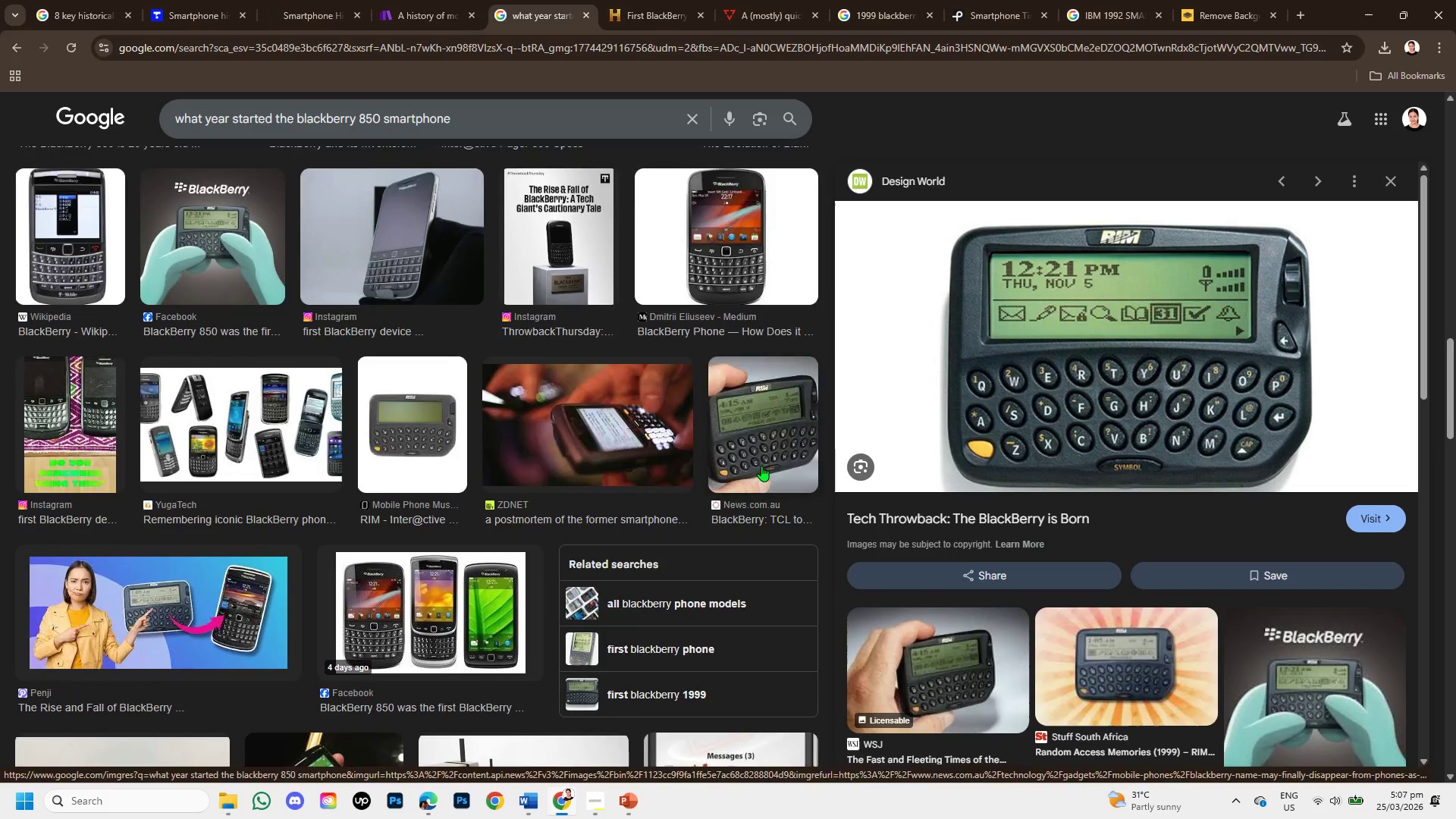 
left_click([207, 5])
 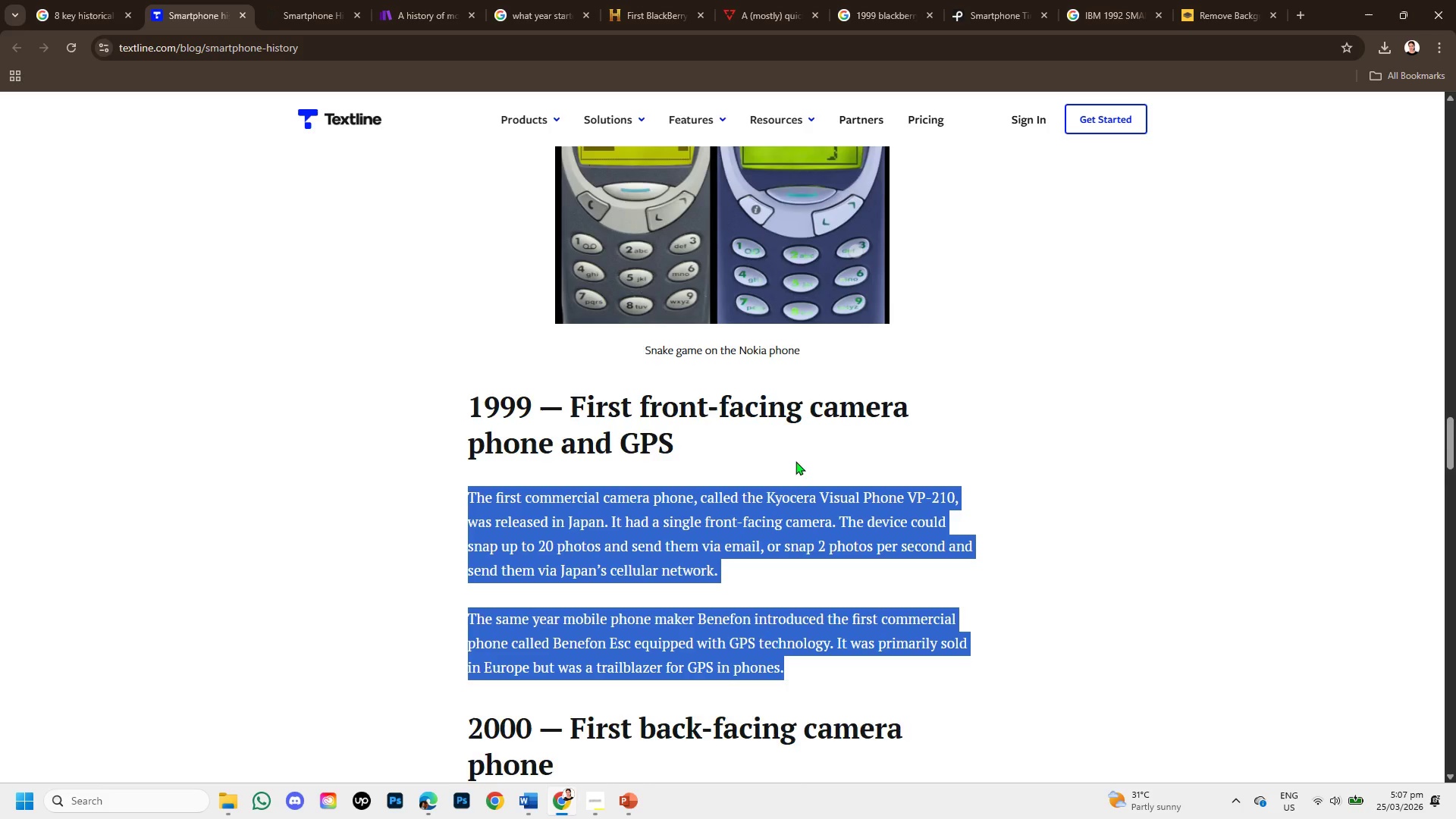 
scroll: coordinate [797, 475], scroll_direction: down, amount: 2.0
 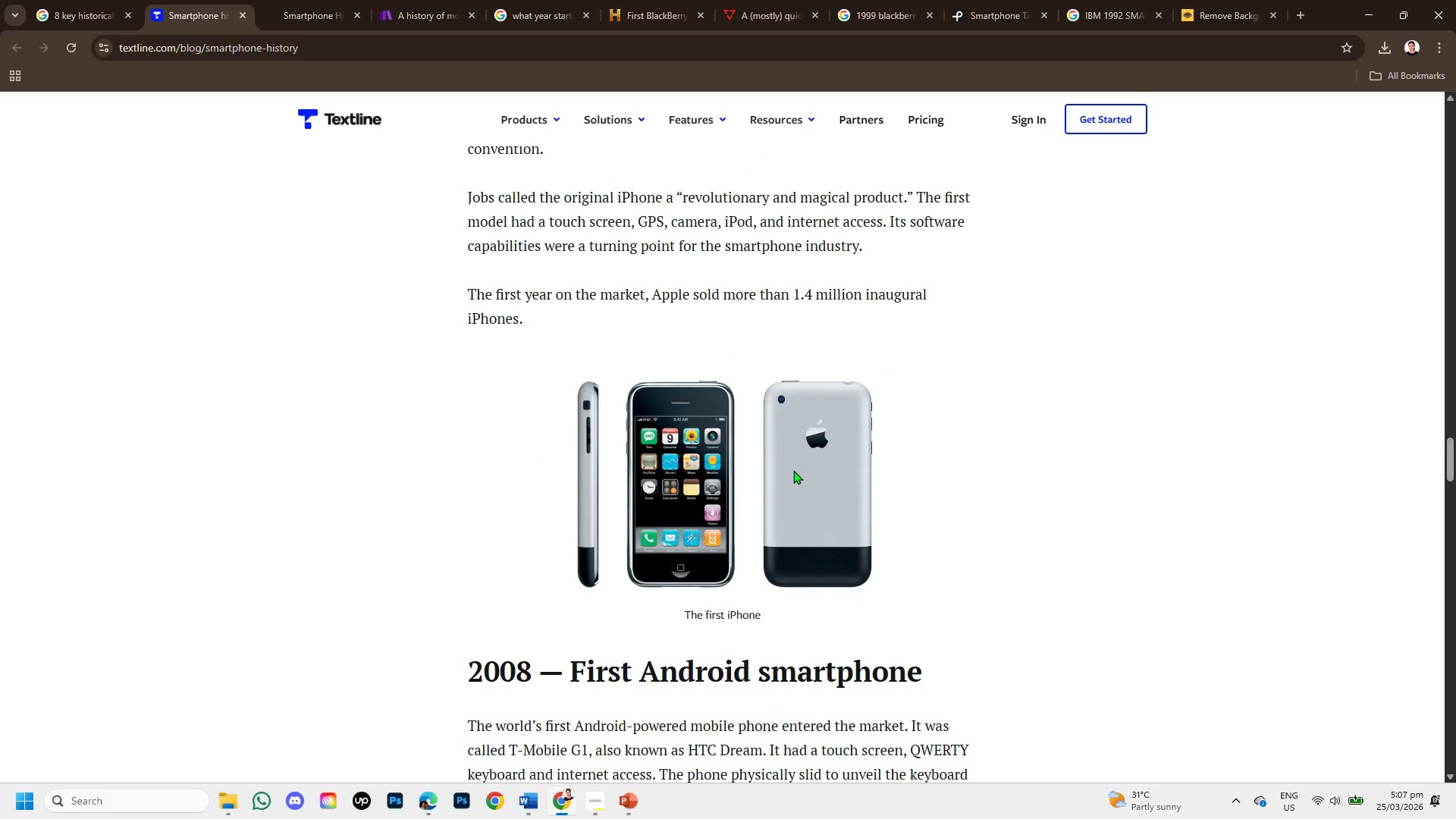 
scroll: coordinate [791, 454], scroll_direction: up, amount: 6.0
 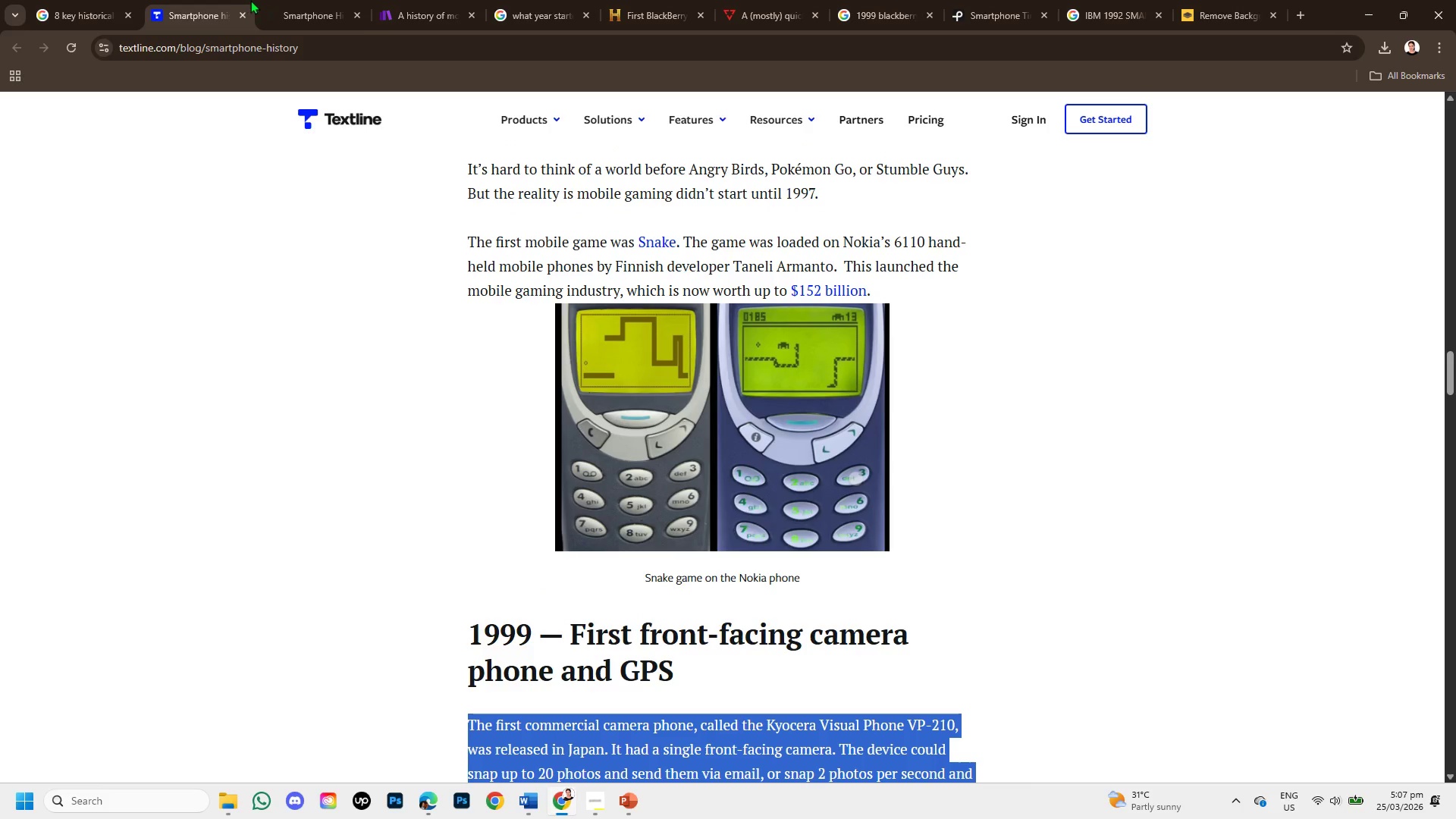 
left_click([299, 0])
 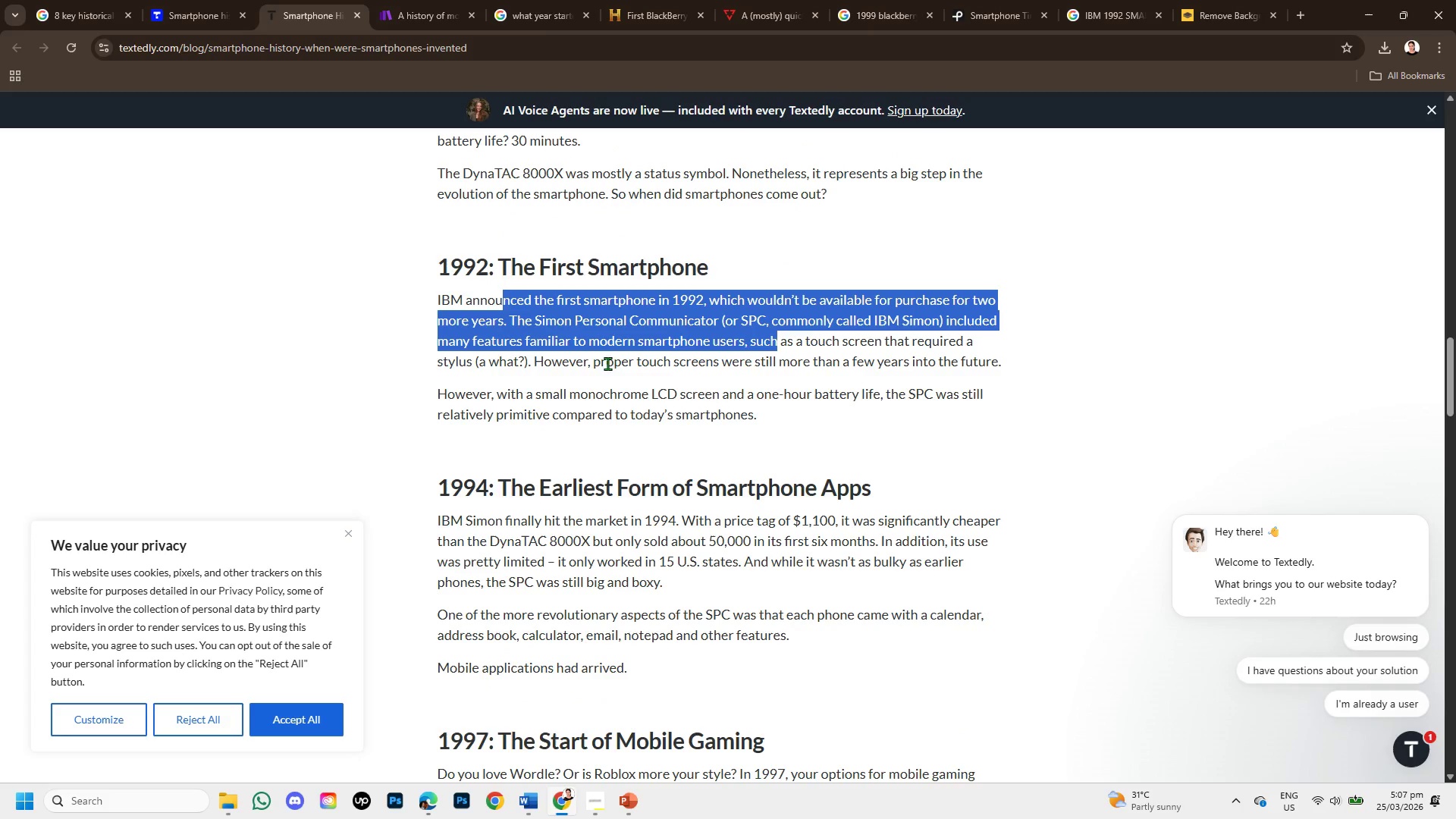 
scroll: coordinate [609, 372], scroll_direction: down, amount: 1.0
 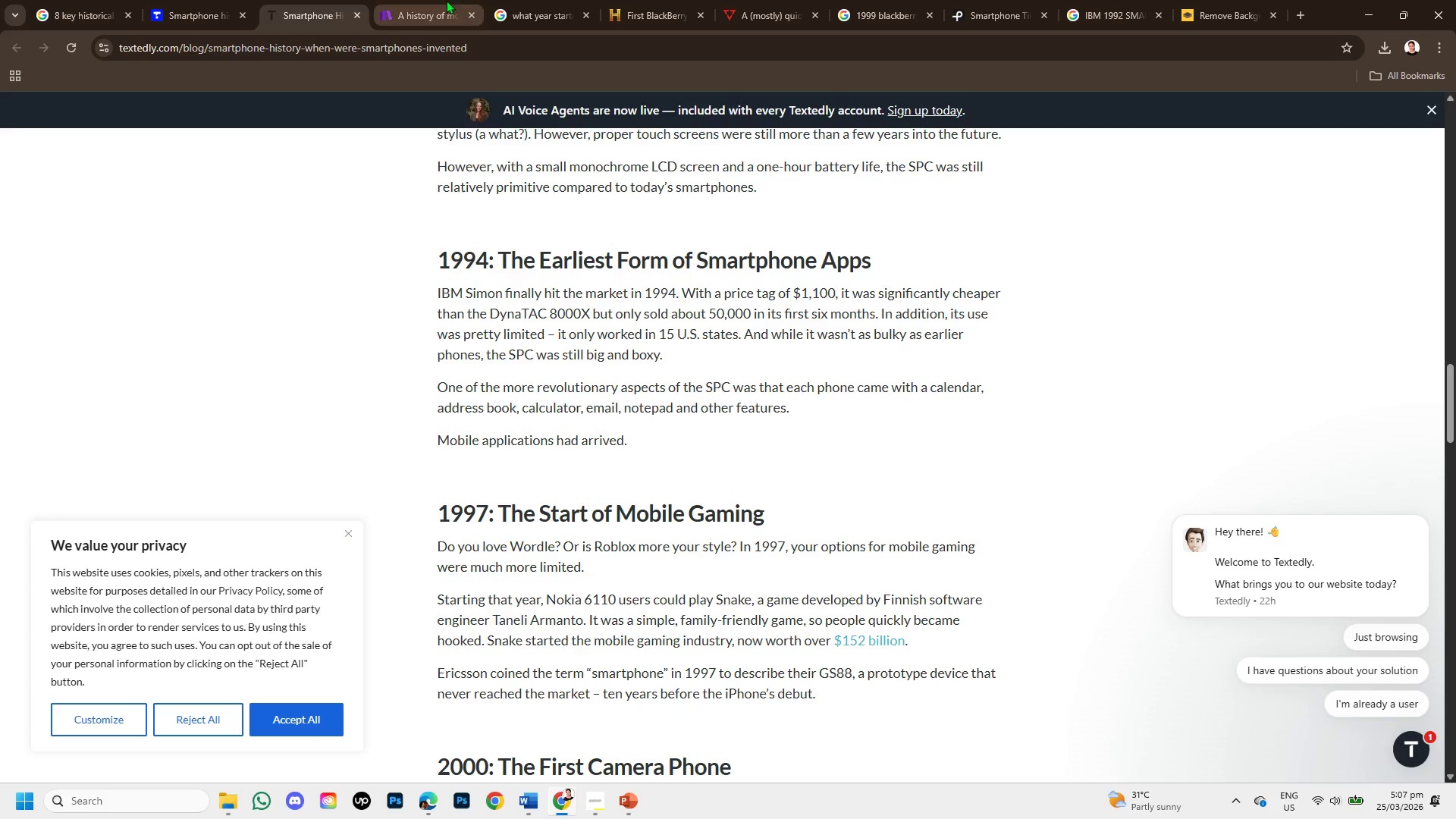 
left_click([438, 0])
 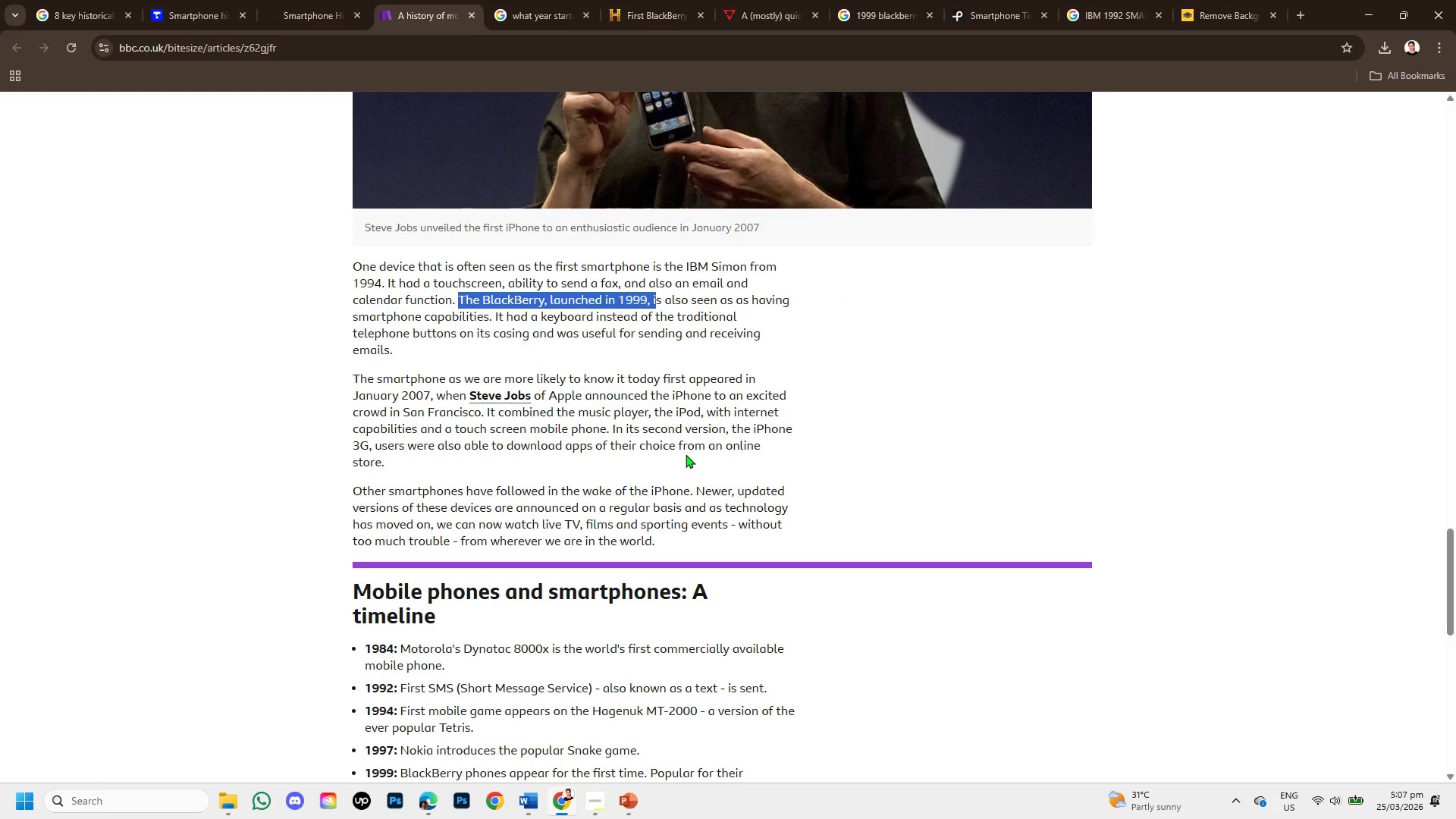 
scroll: coordinate [686, 479], scroll_direction: down, amount: 1.0
 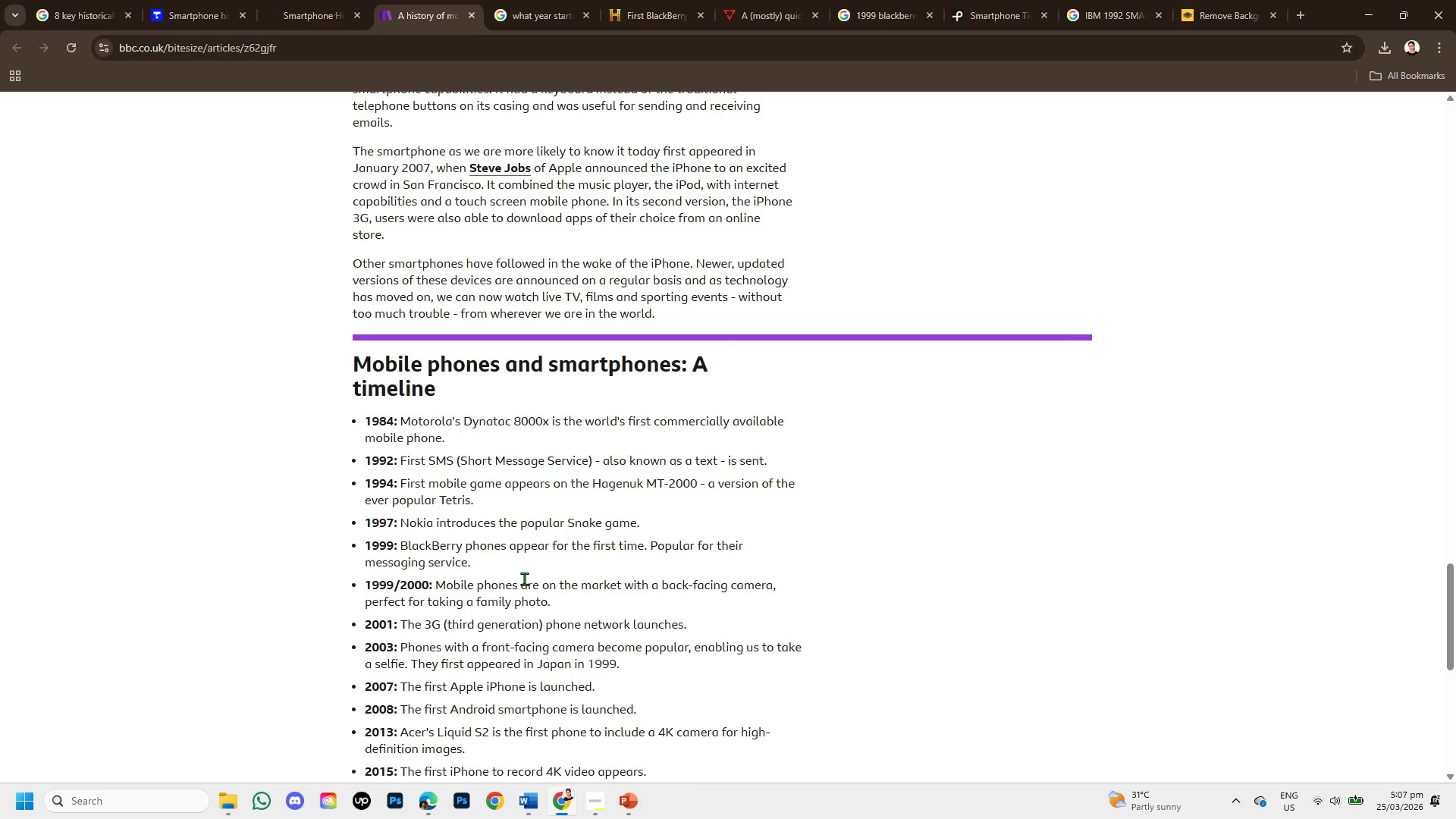 
left_click_drag(start_coordinate=[522, 585], to_coordinate=[569, 601])
 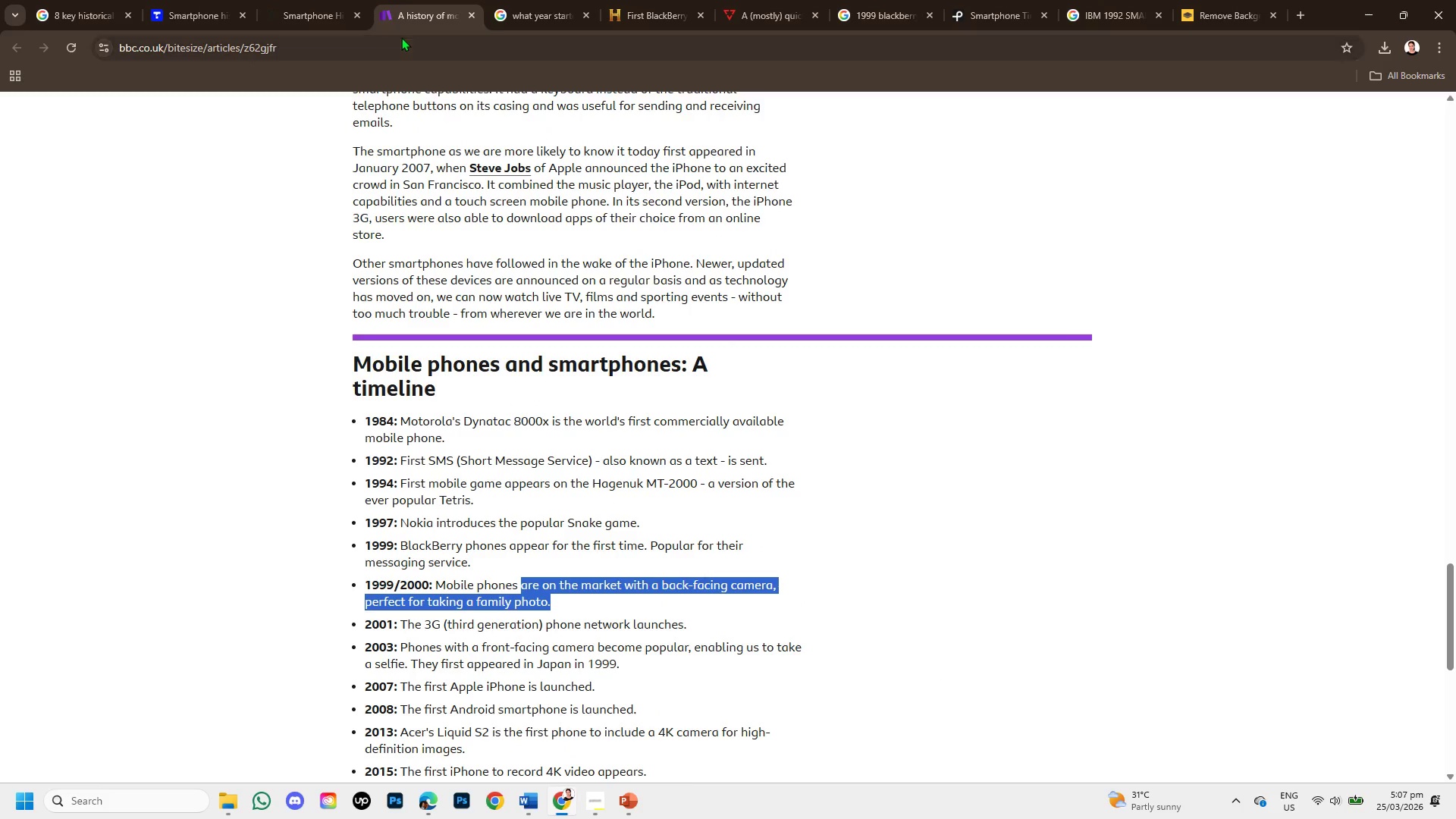 
left_click([519, 0])
 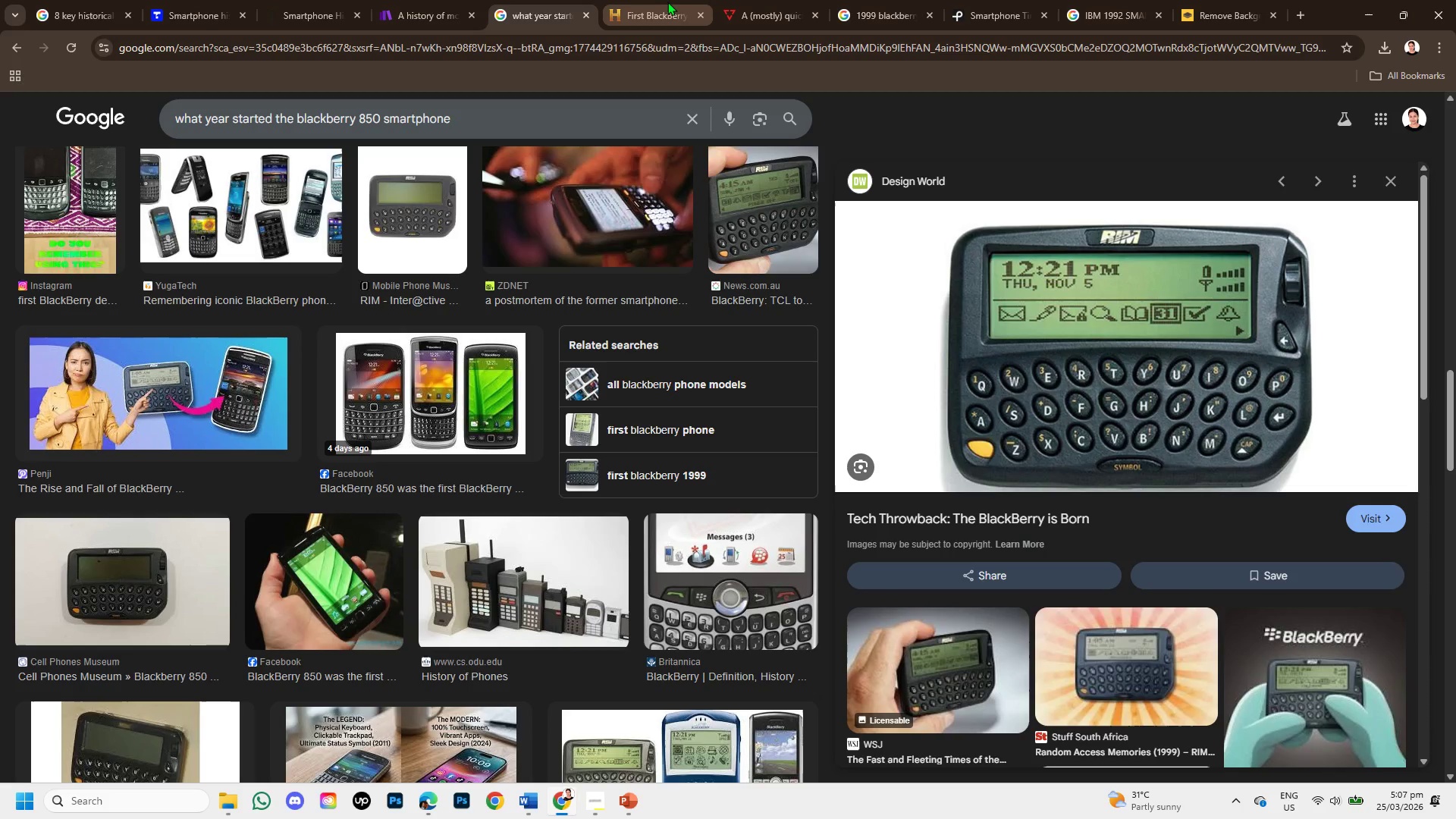 
left_click([667, 2])
 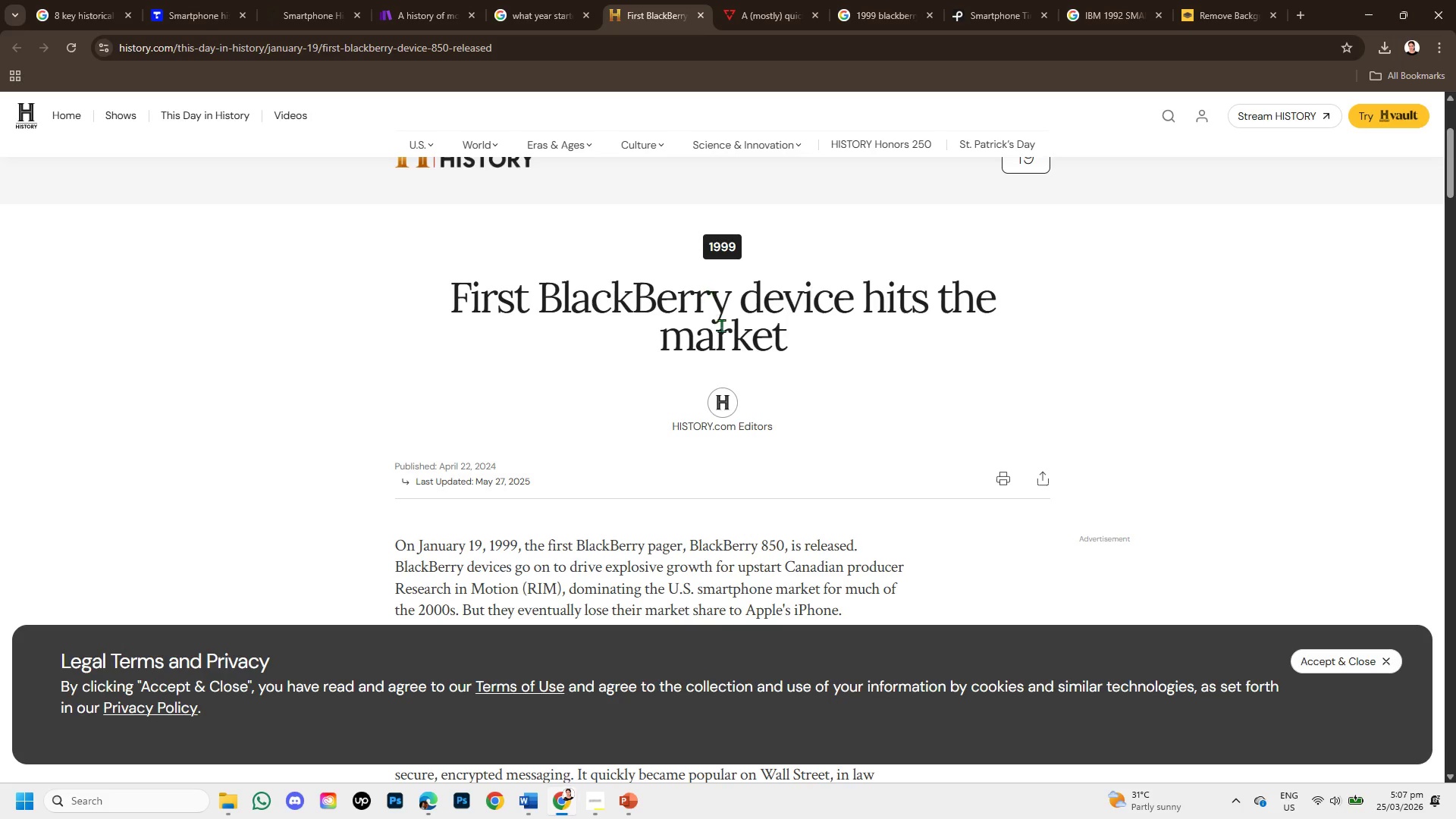 
scroll: coordinate [720, 340], scroll_direction: down, amount: 6.0
 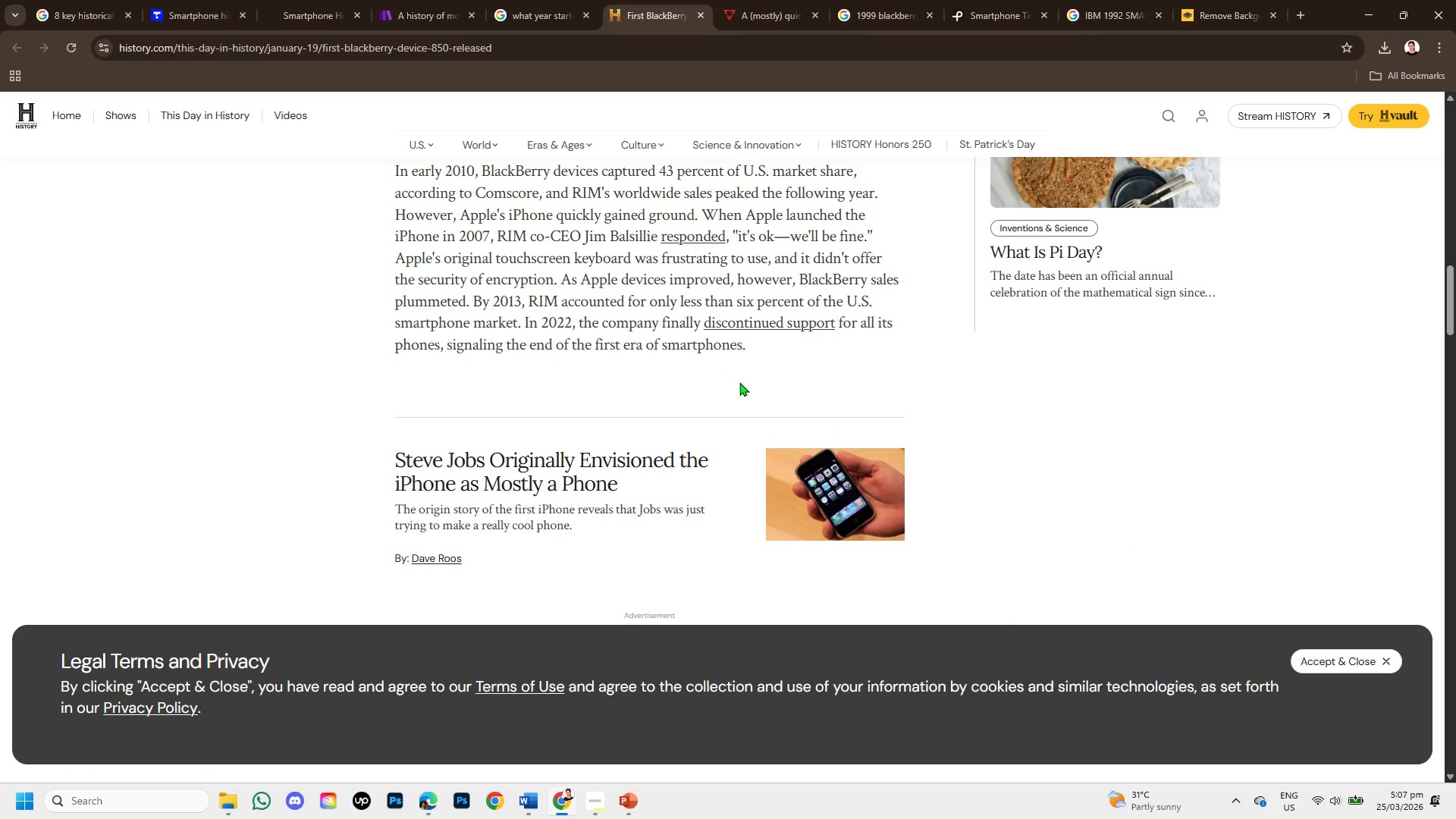 
scroll: coordinate [774, 341], scroll_direction: up, amount: 10.0
 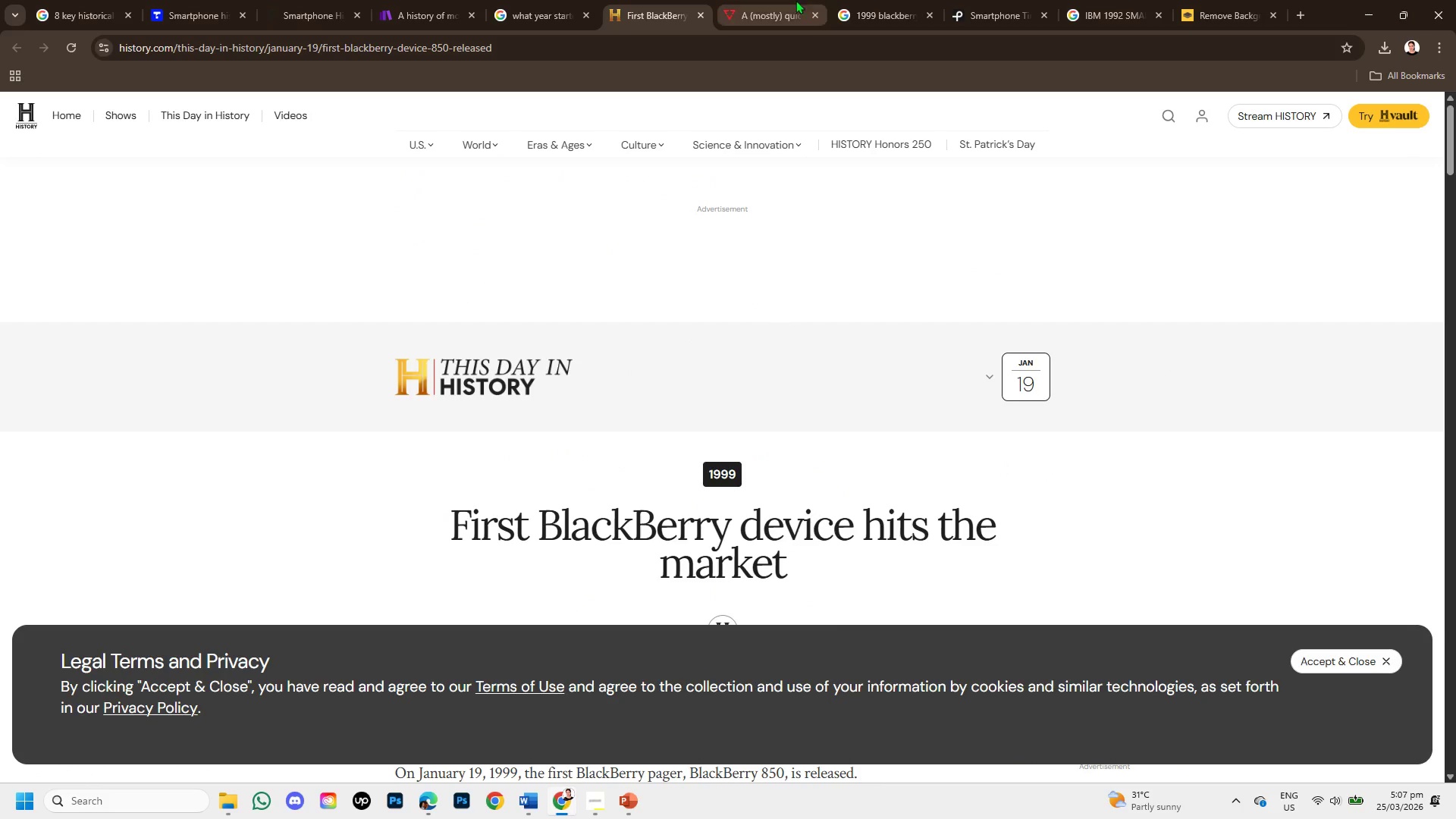 
left_click([777, 0])
 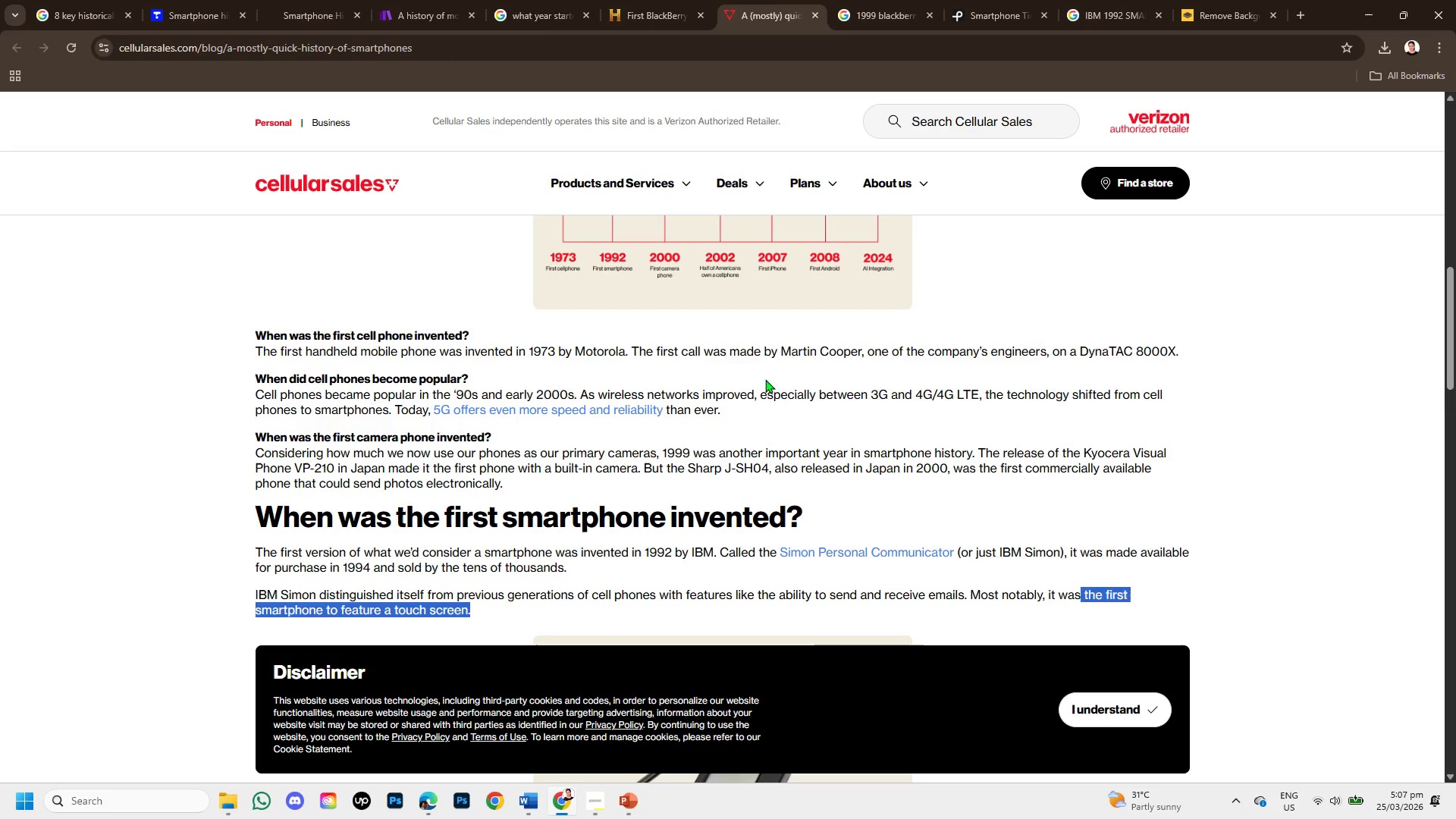 
scroll: coordinate [766, 384], scroll_direction: down, amount: 1.0
 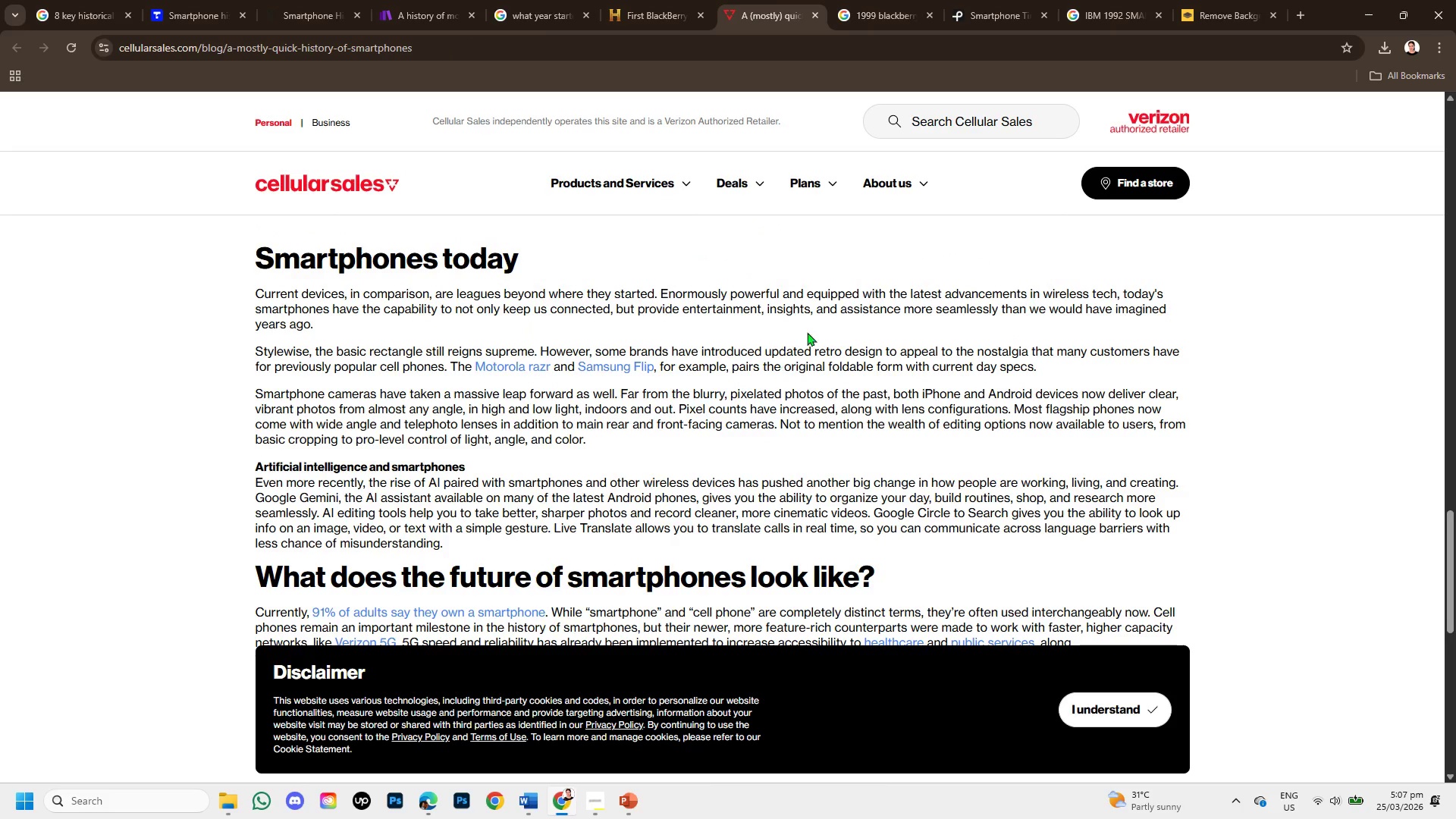 
scroll: coordinate [795, 270], scroll_direction: up, amount: 9.0
 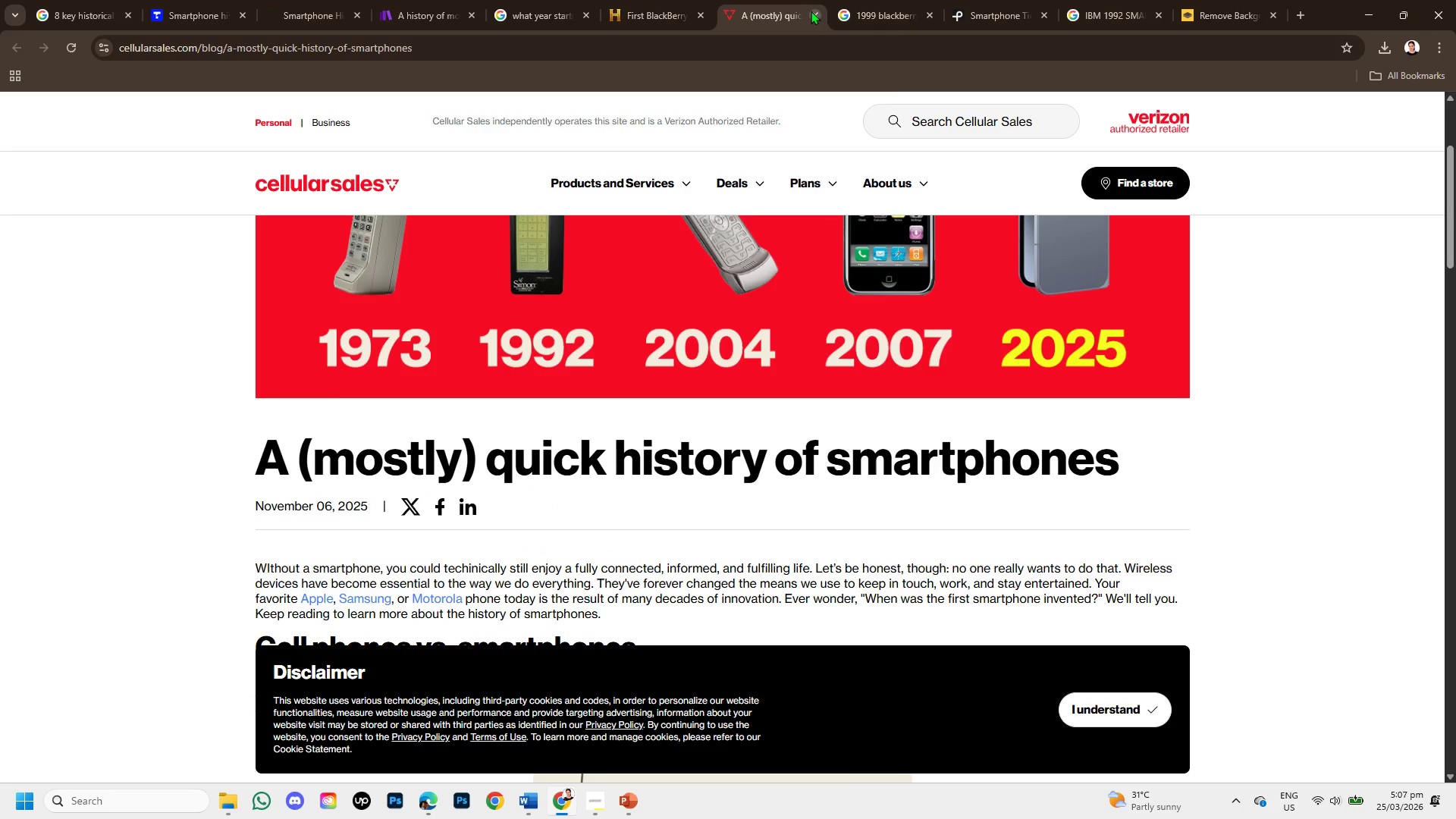 
left_click([811, 11])
 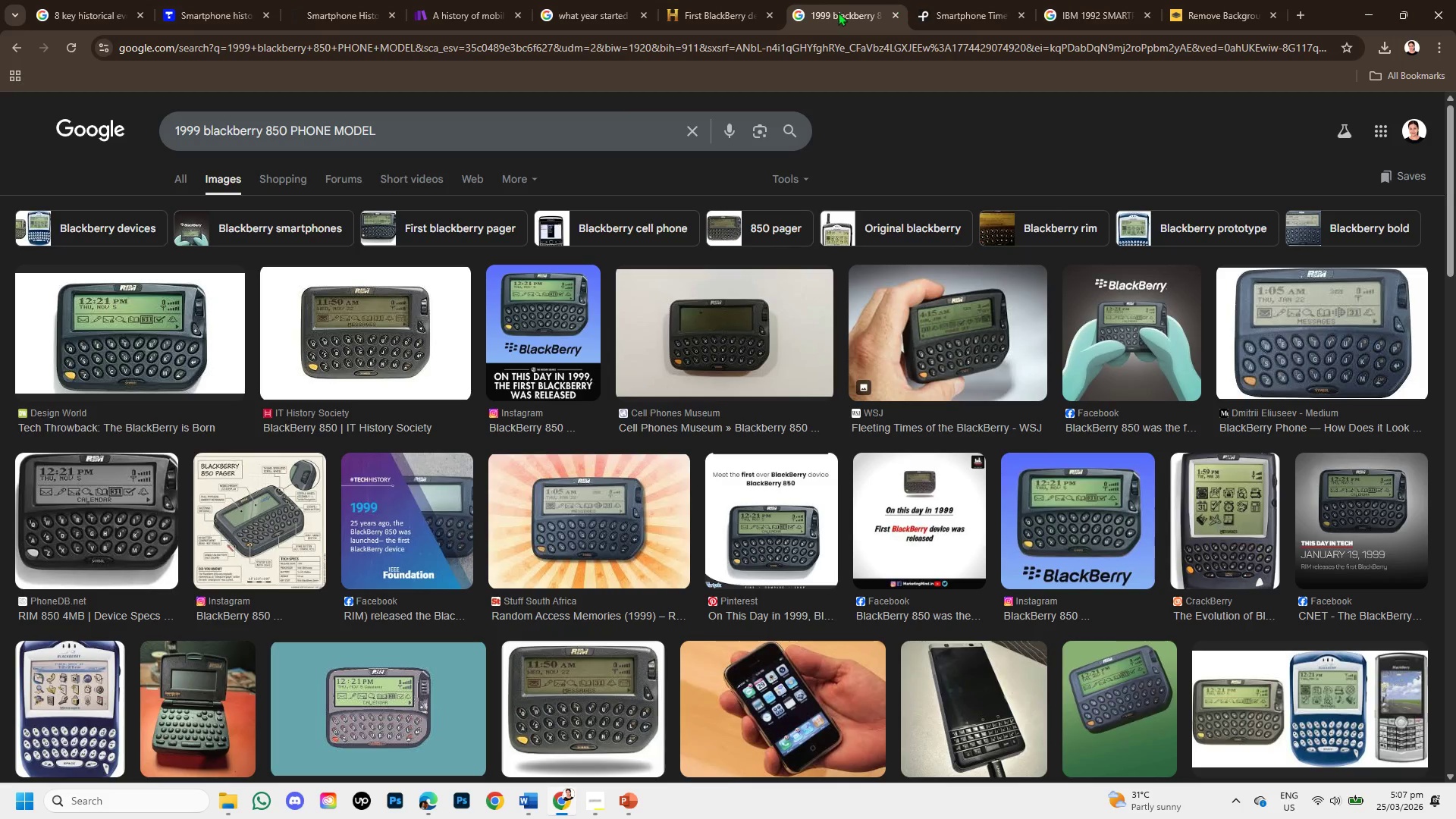 
left_click([982, 5])
 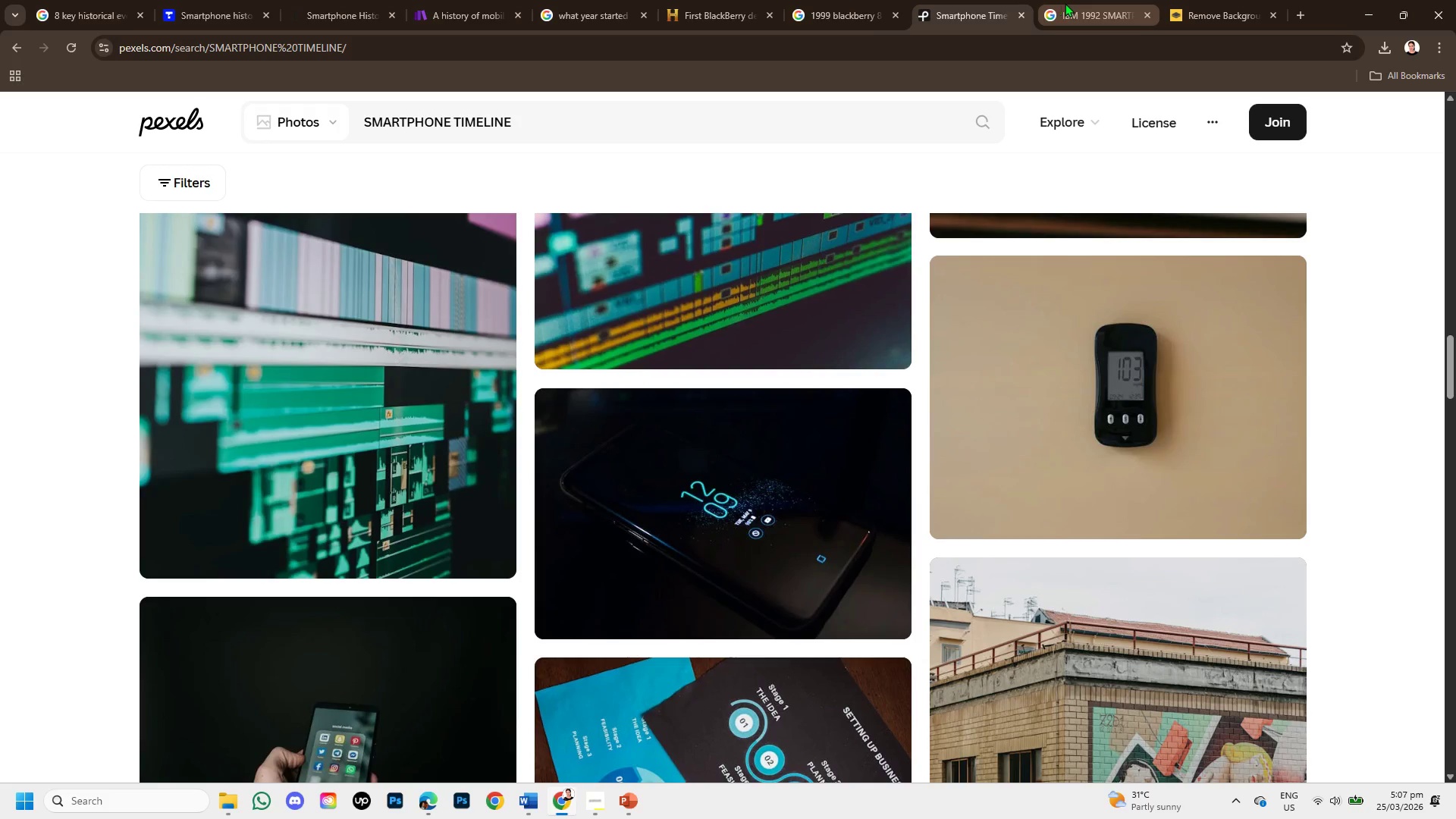 
left_click([1065, 3])
 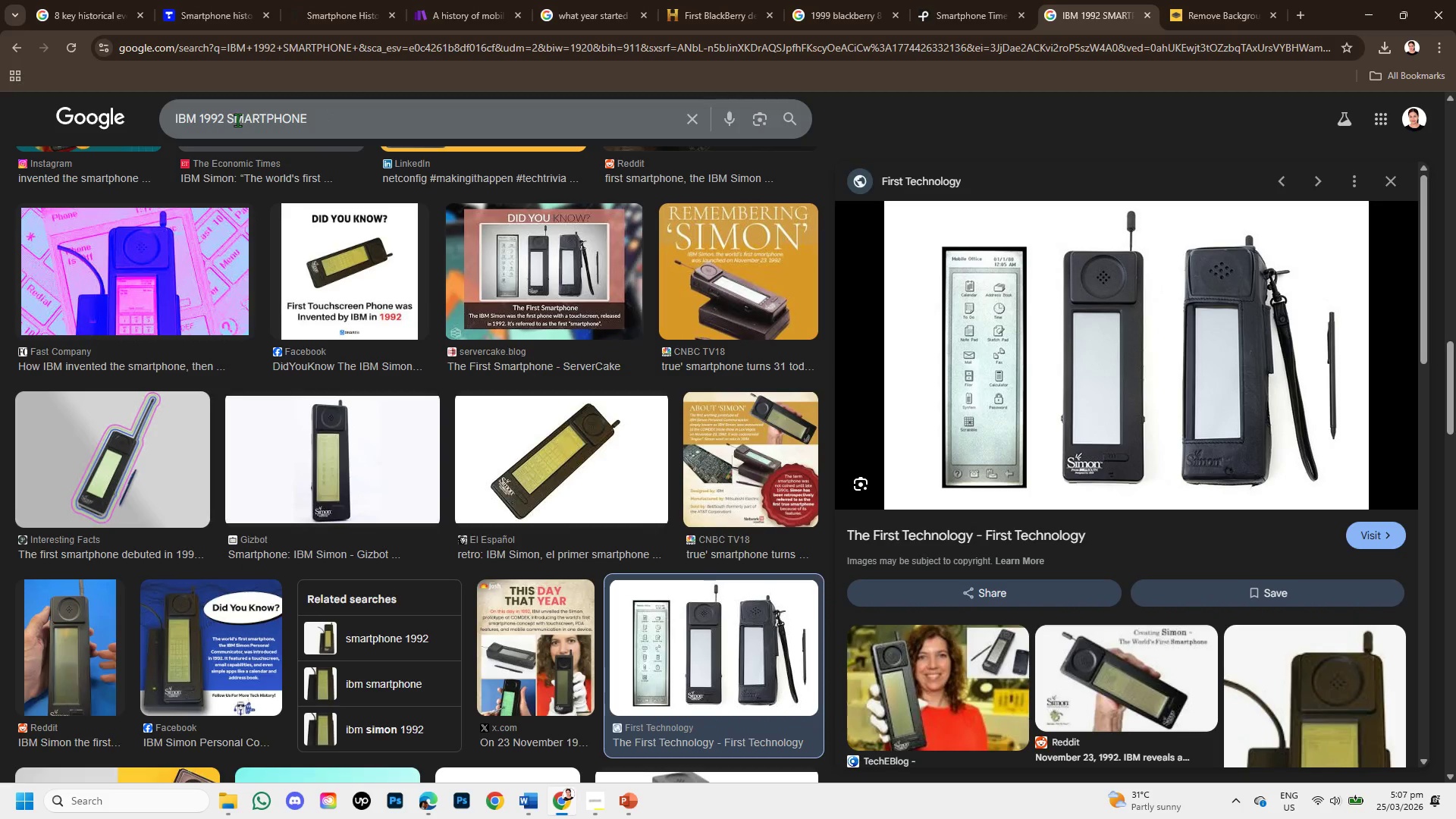 
left_click_drag(start_coordinate=[224, 117], to_coordinate=[173, 108])
 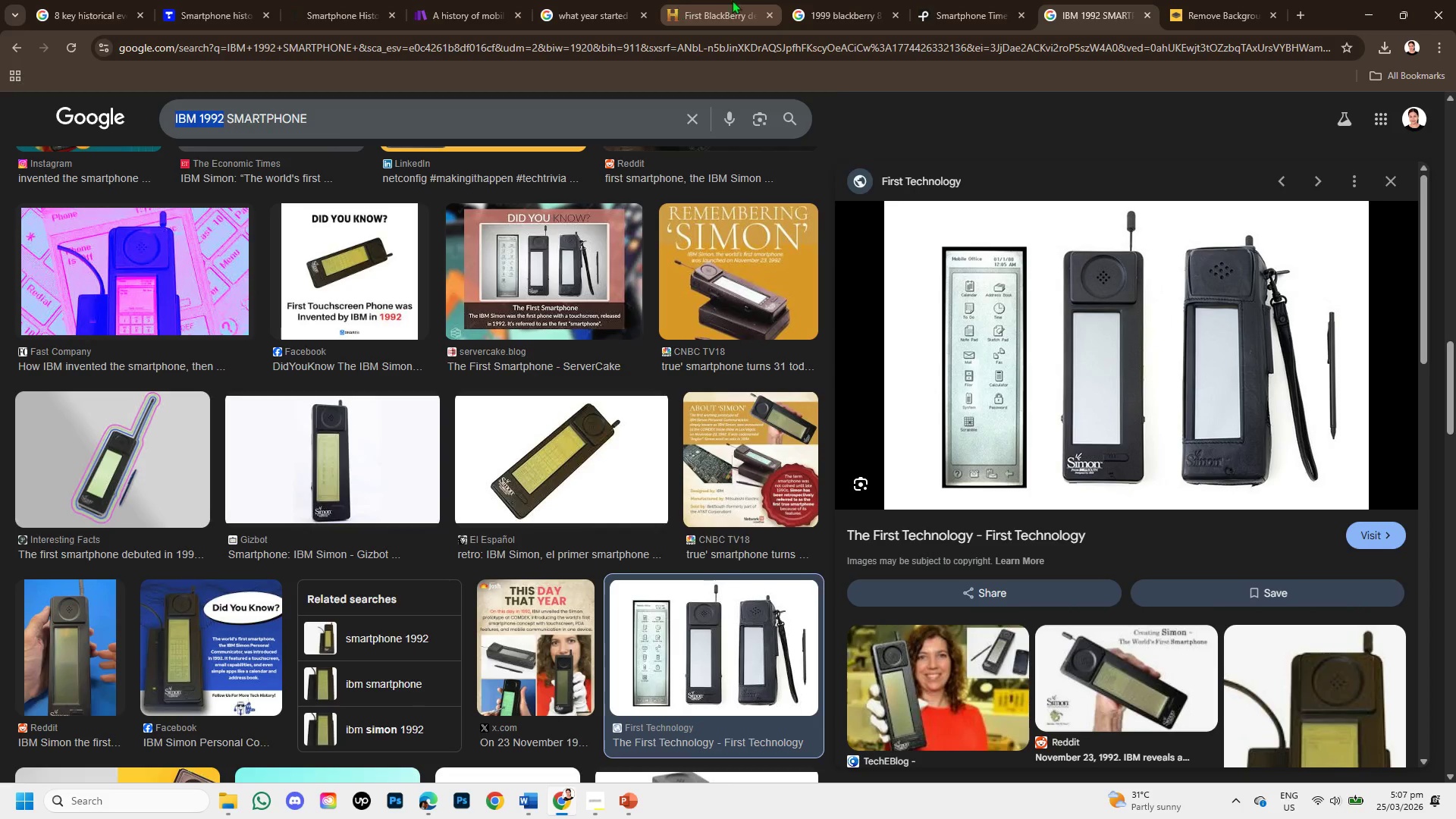 
left_click([833, 0])
 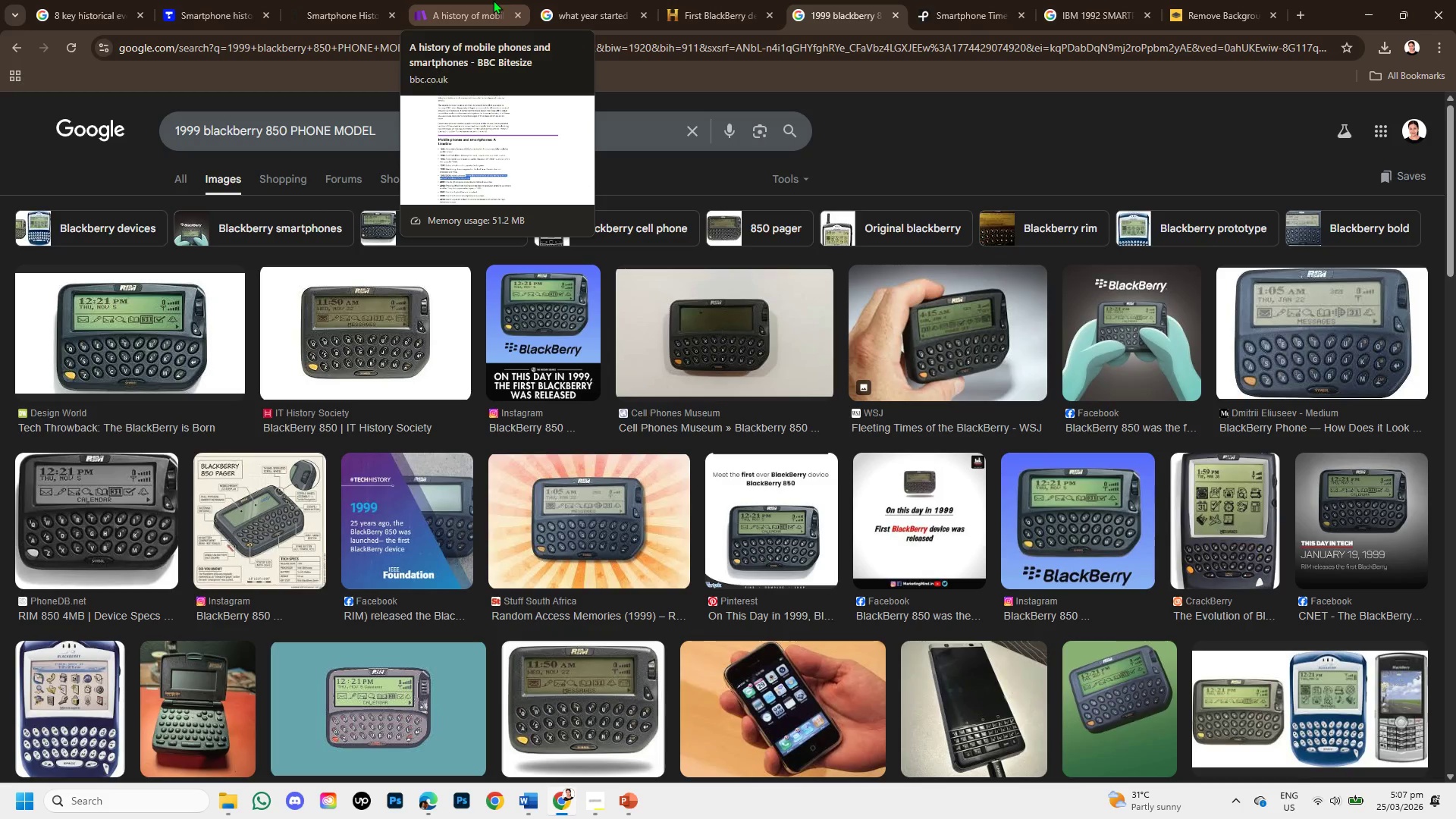 
left_click([682, 0])
 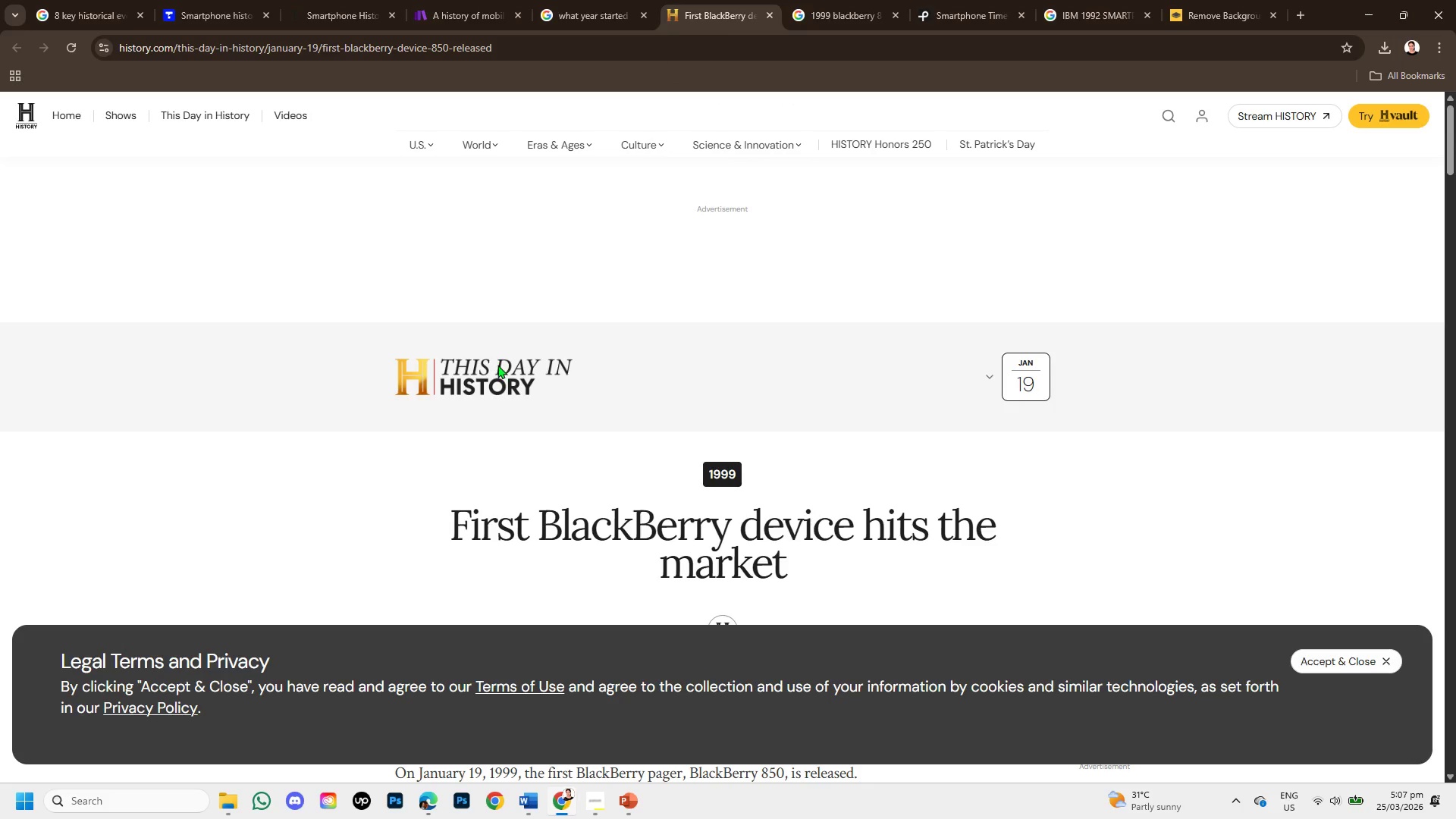 
scroll: coordinate [497, 365], scroll_direction: down, amount: 2.0
 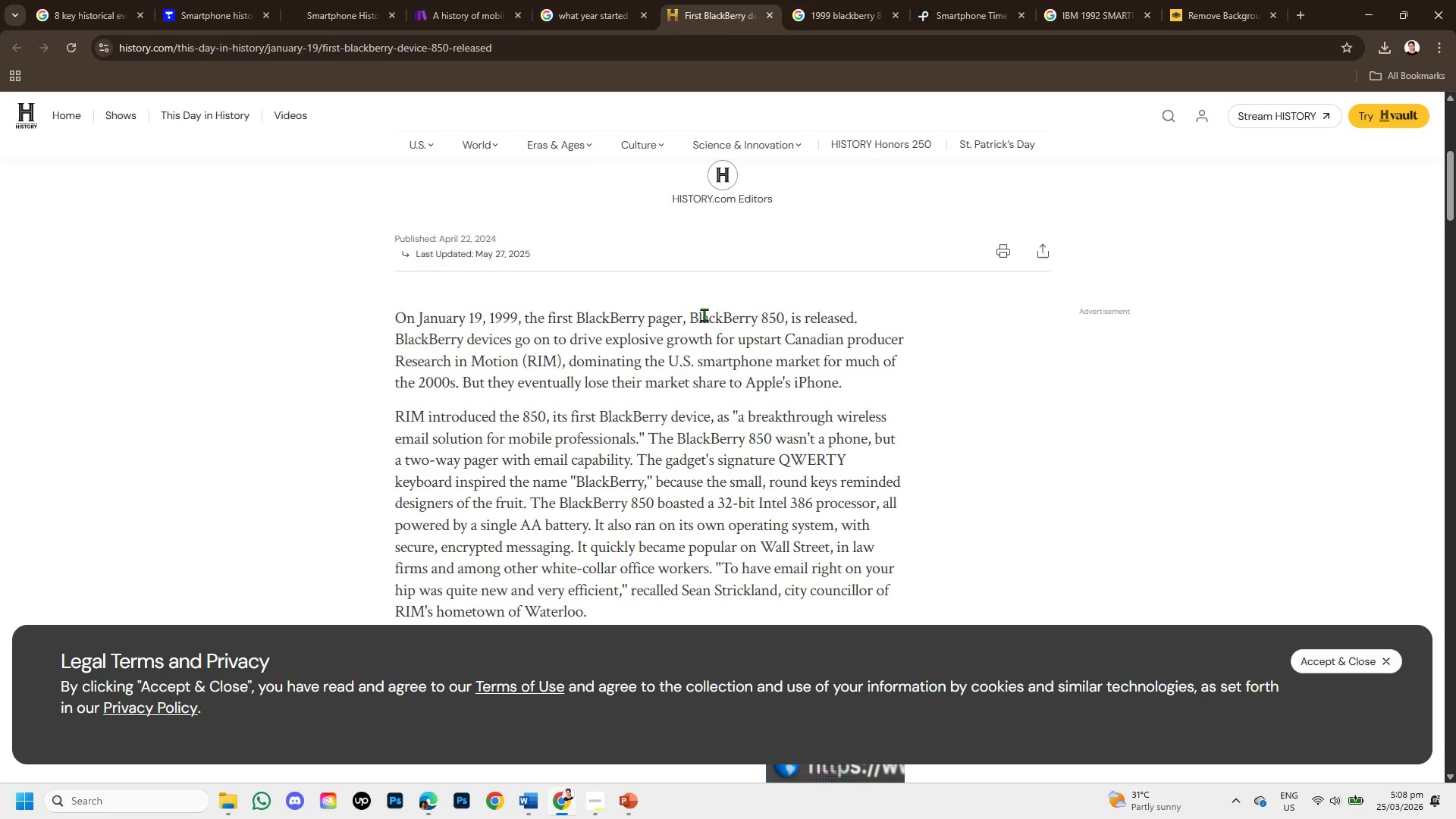 
left_click_drag(start_coordinate=[692, 311], to_coordinate=[783, 302])
 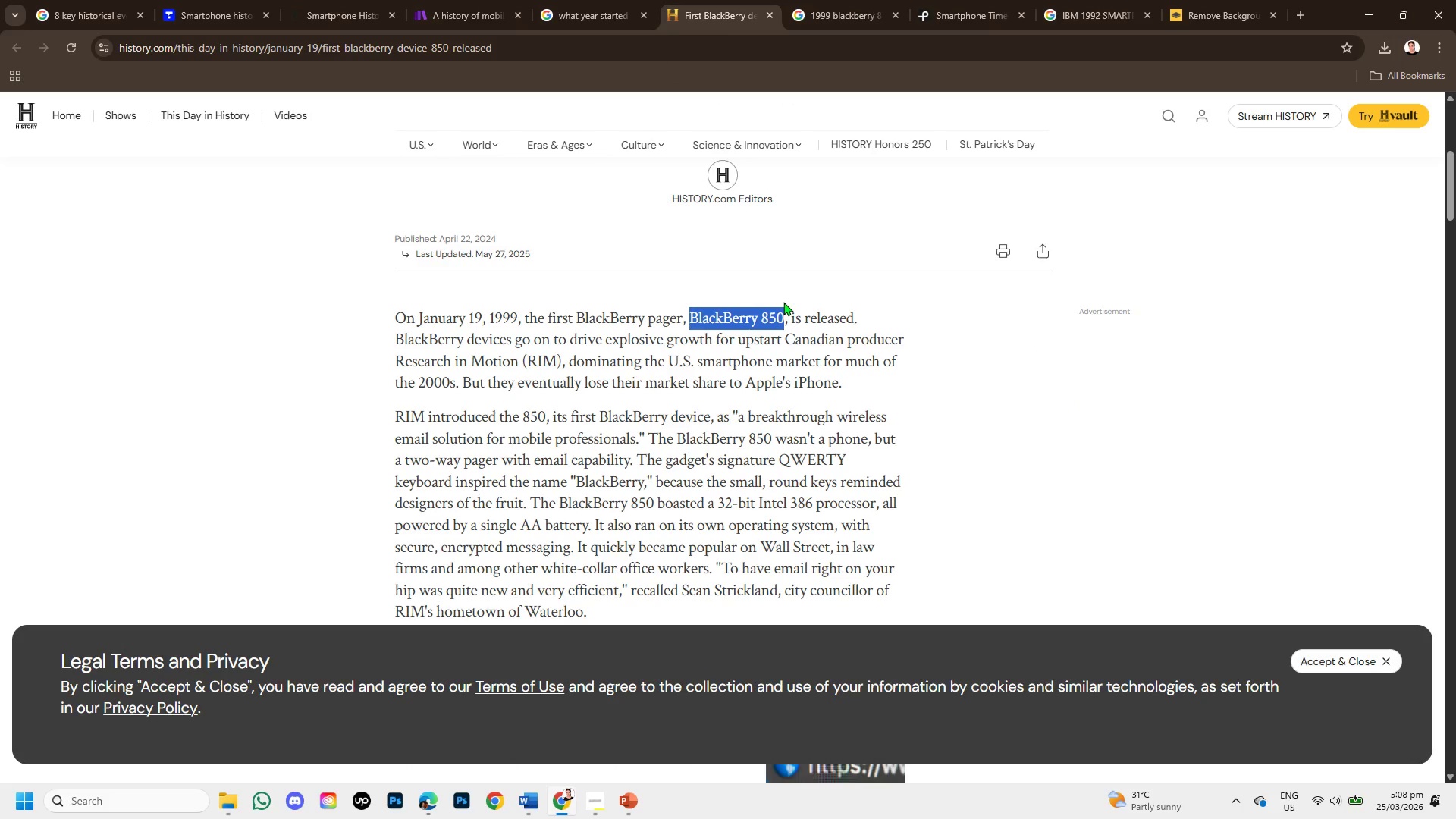 
key(Control+C)
 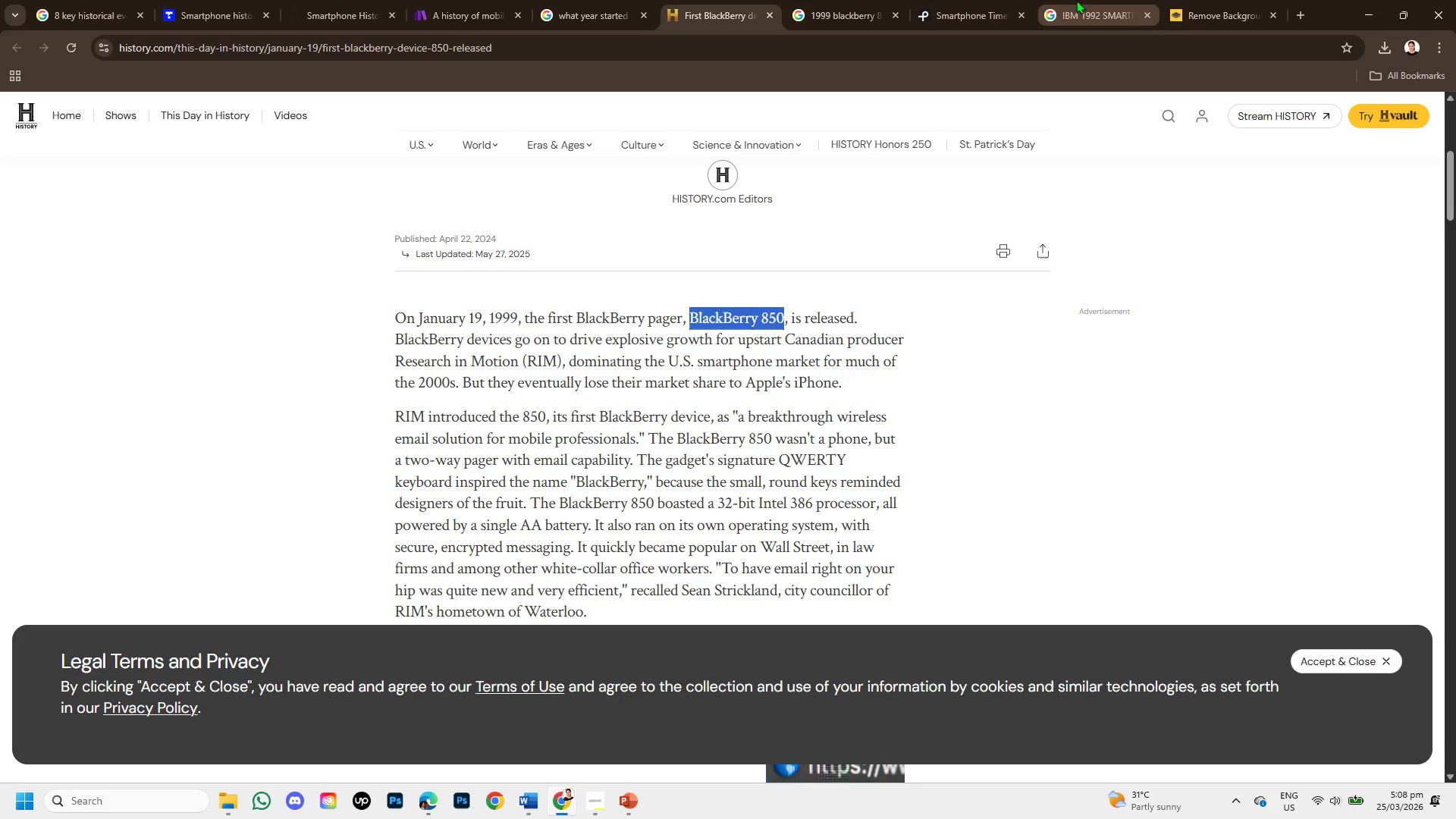 
left_click([1076, 0])
 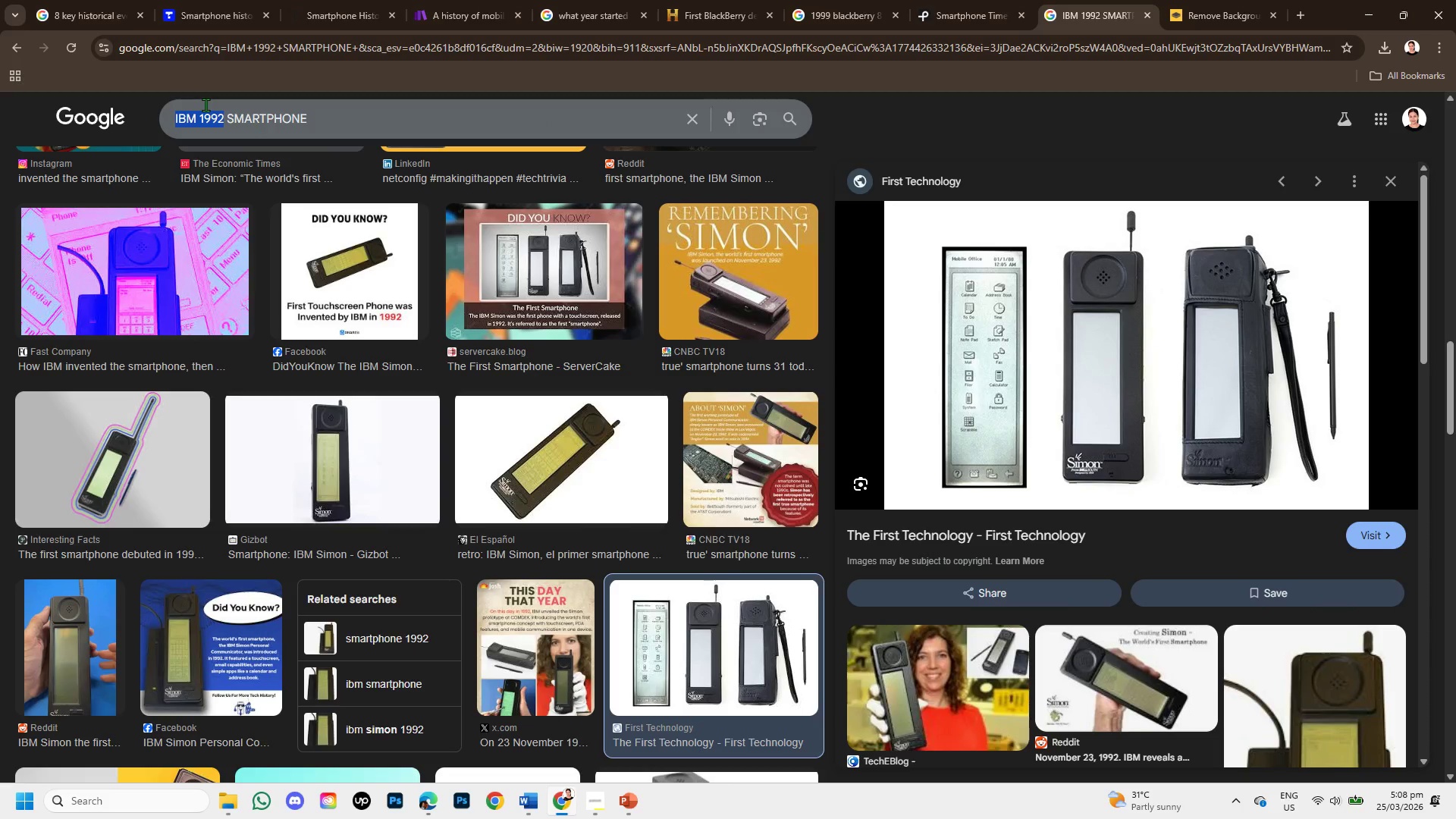 
key(Backspace)
 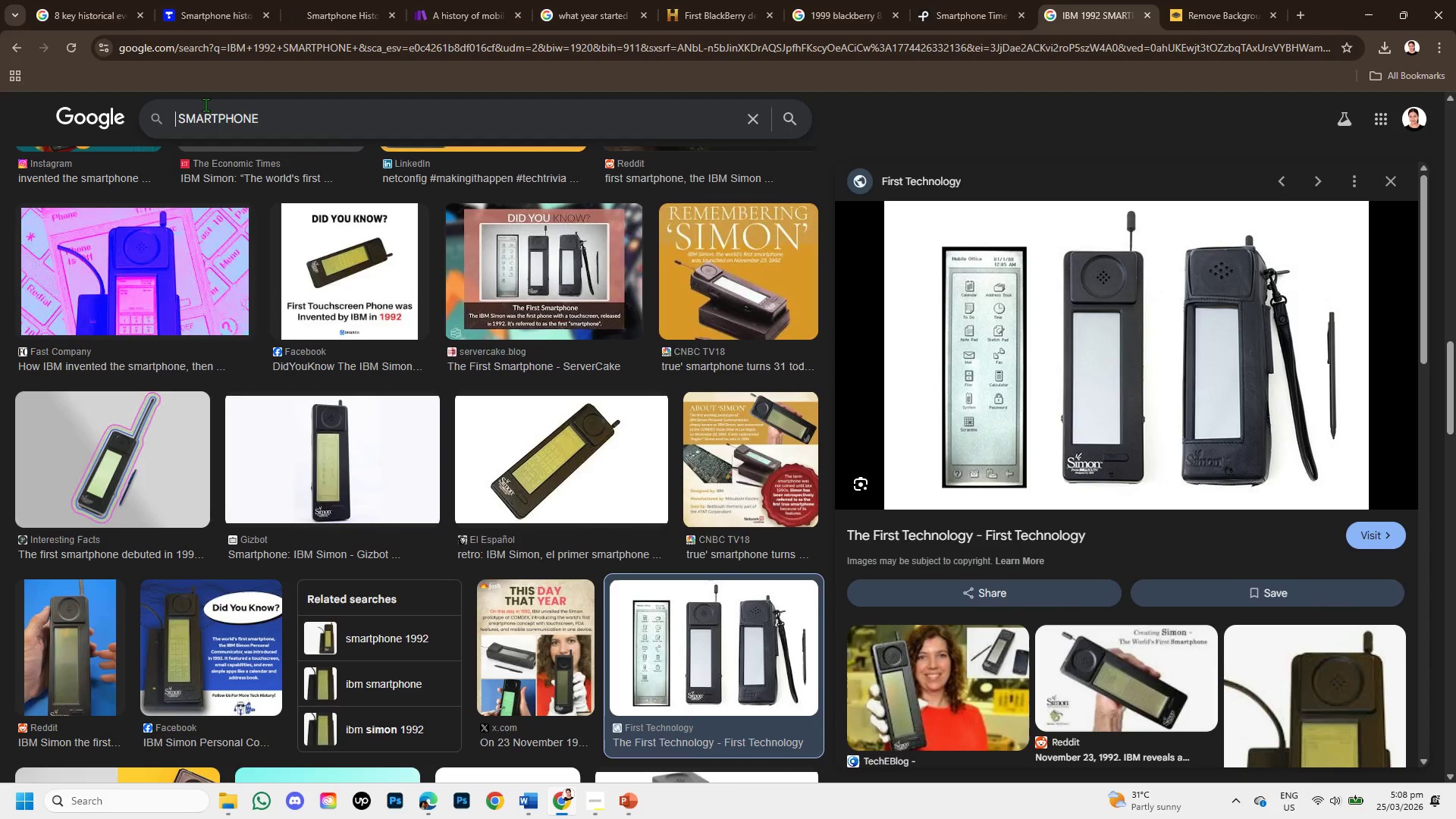 
key(Control+C)
 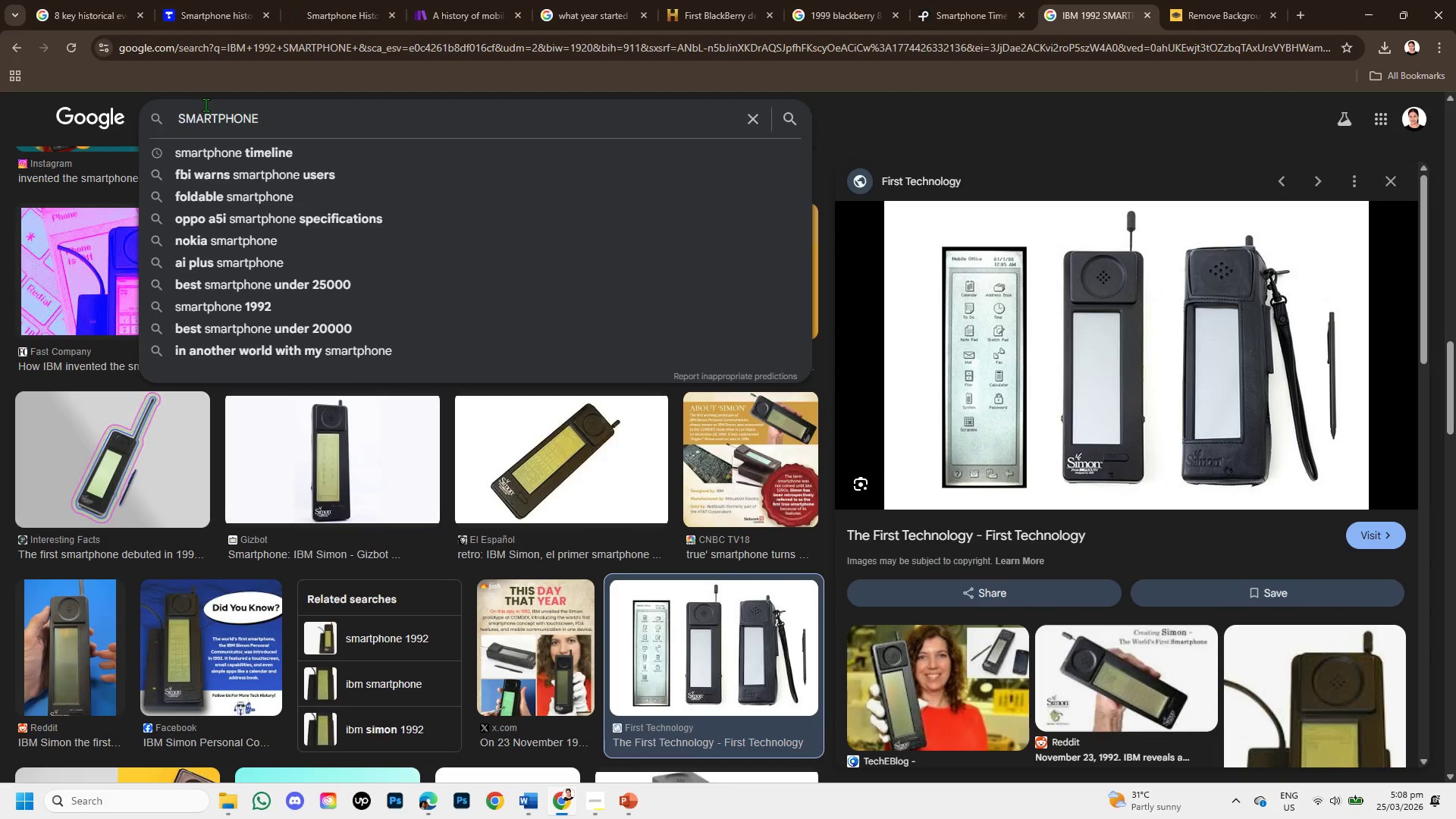 
key(Control+V)
 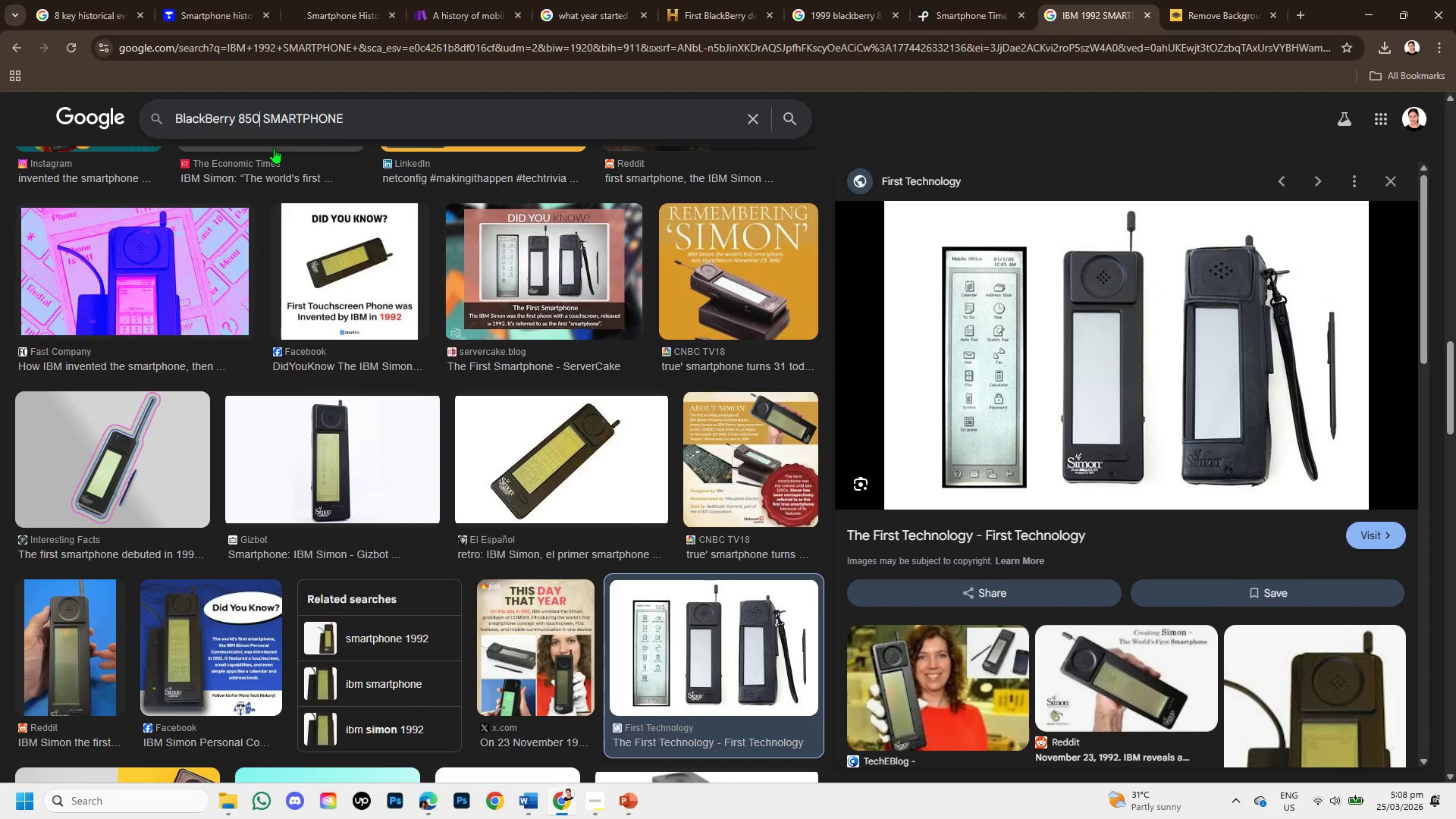 
key(Enter)
 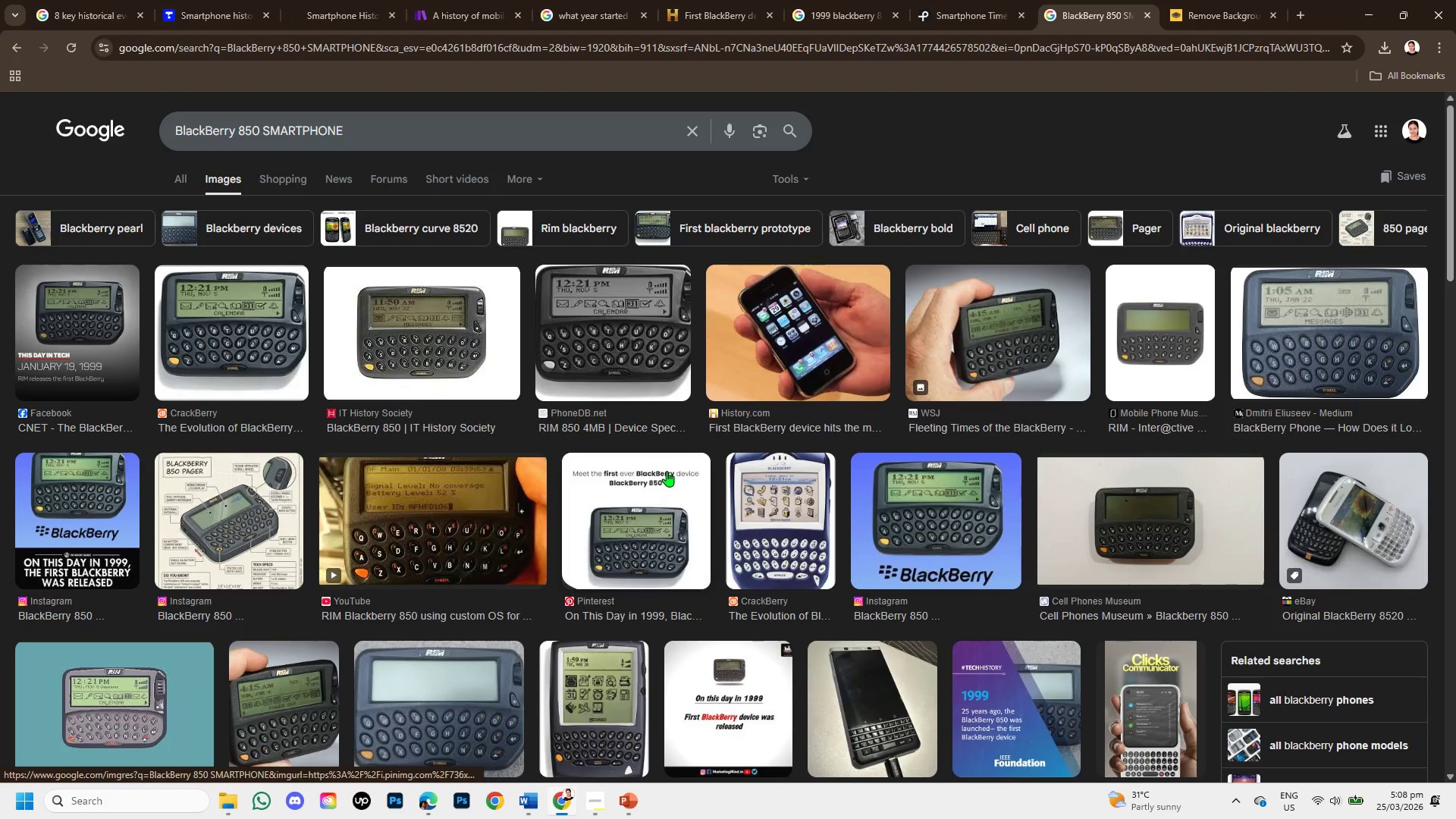 
wait(5.94)
 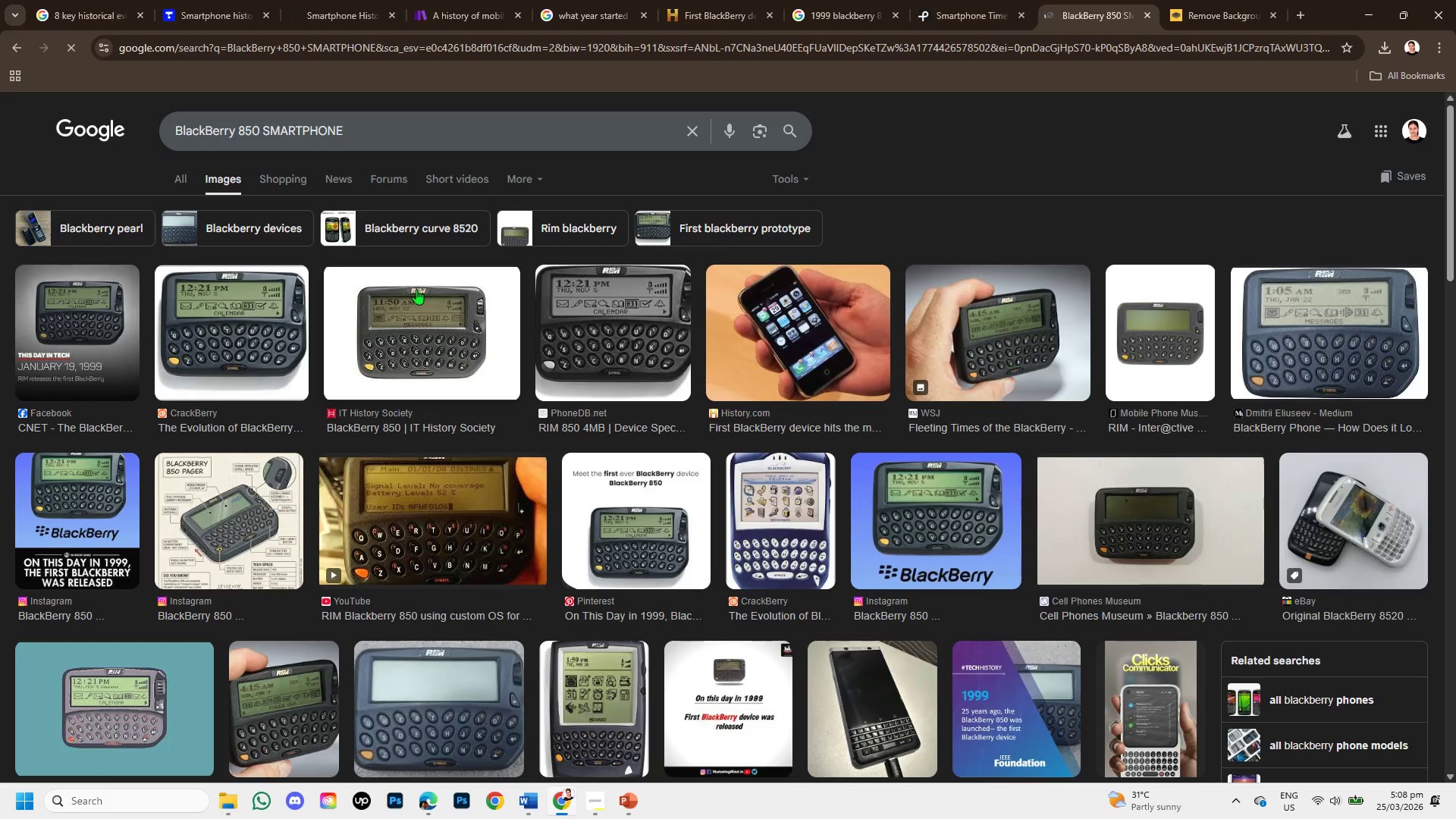 
scroll: coordinate [576, 534], scroll_direction: down, amount: 1.0
 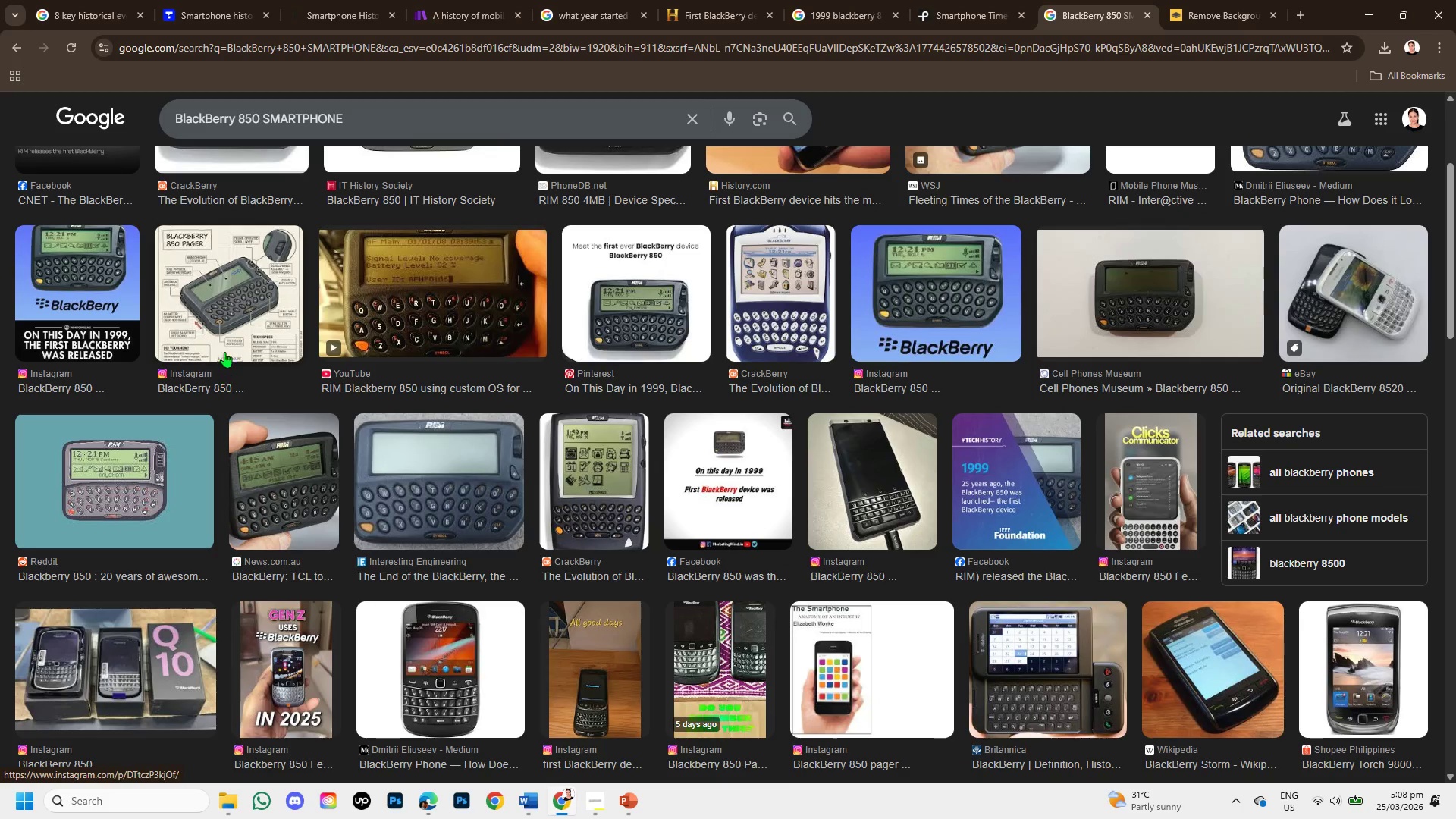 
left_click([248, 294])
 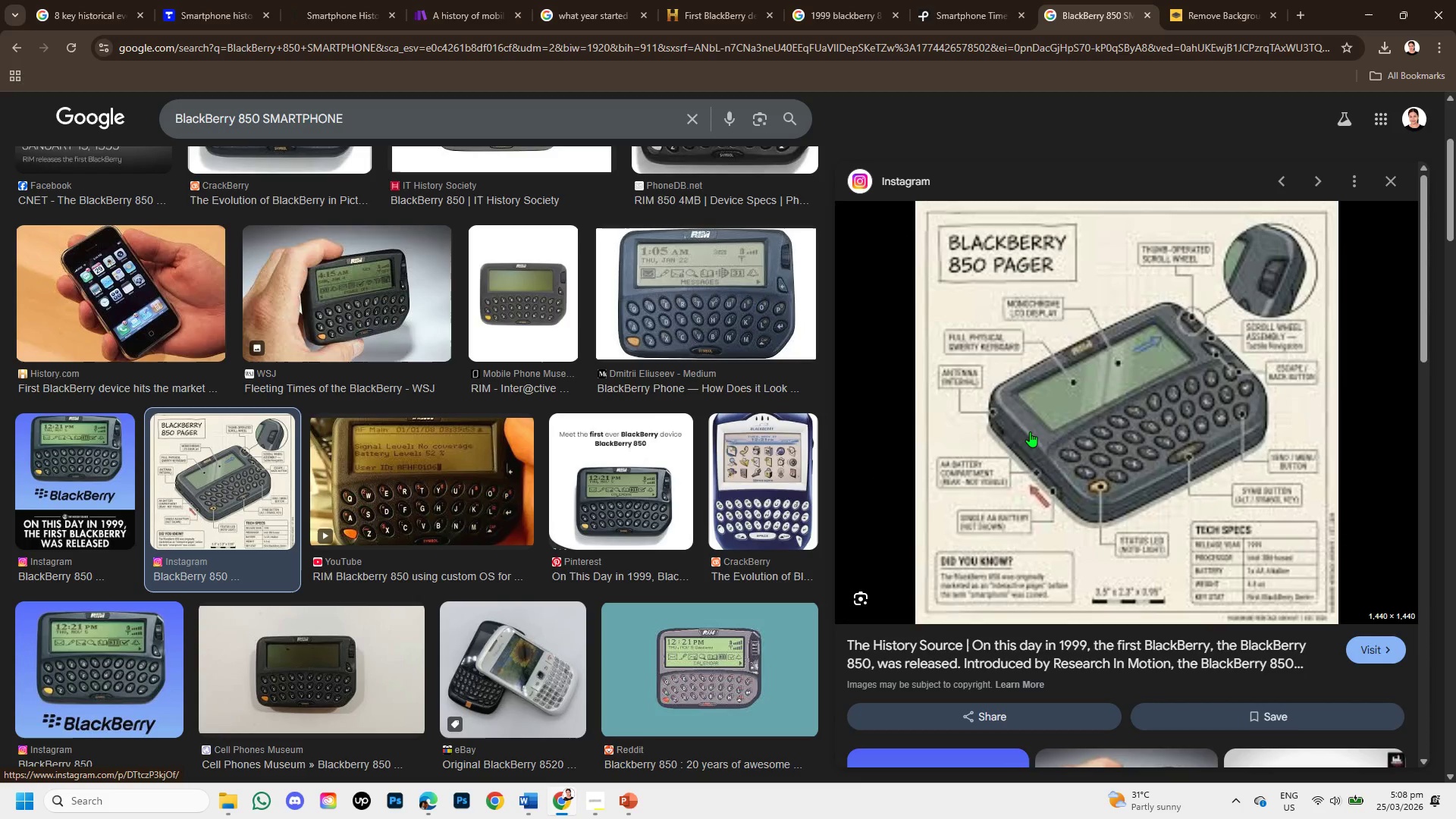 
wait(6.25)
 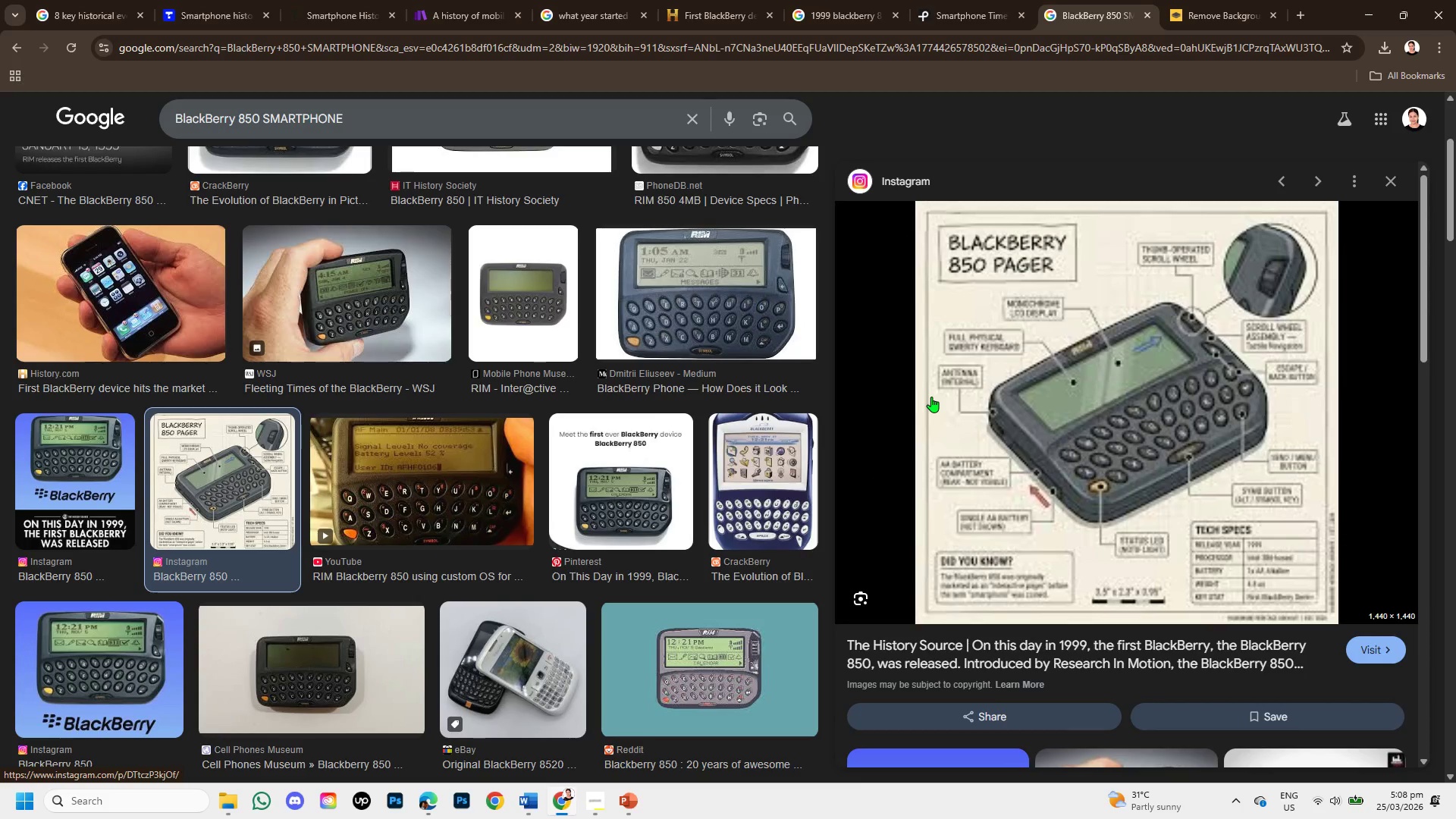 
scroll: coordinate [1029, 450], scroll_direction: down, amount: 3.0
 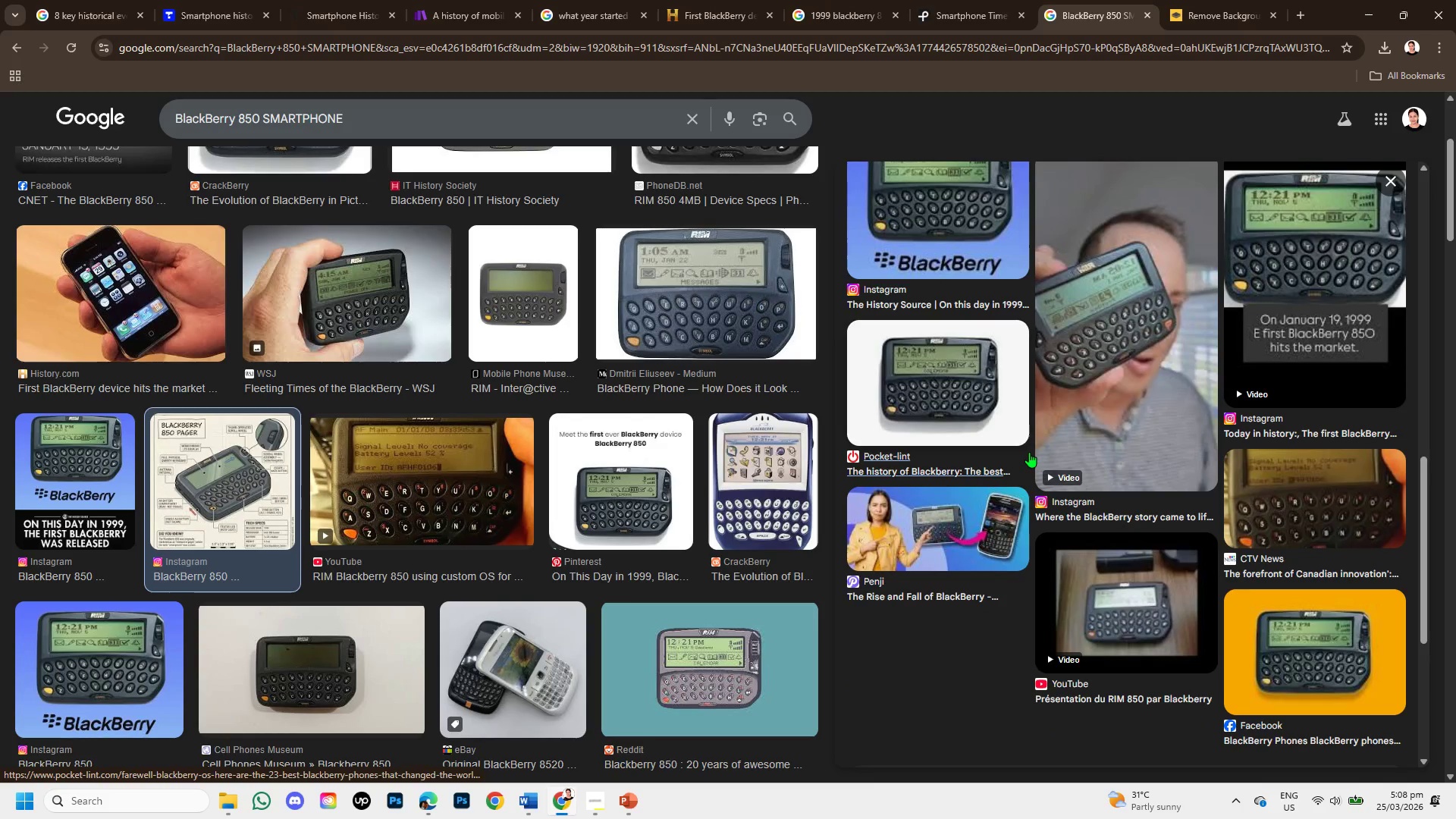 
scroll: coordinate [1029, 452], scroll_direction: up, amount: 4.0
 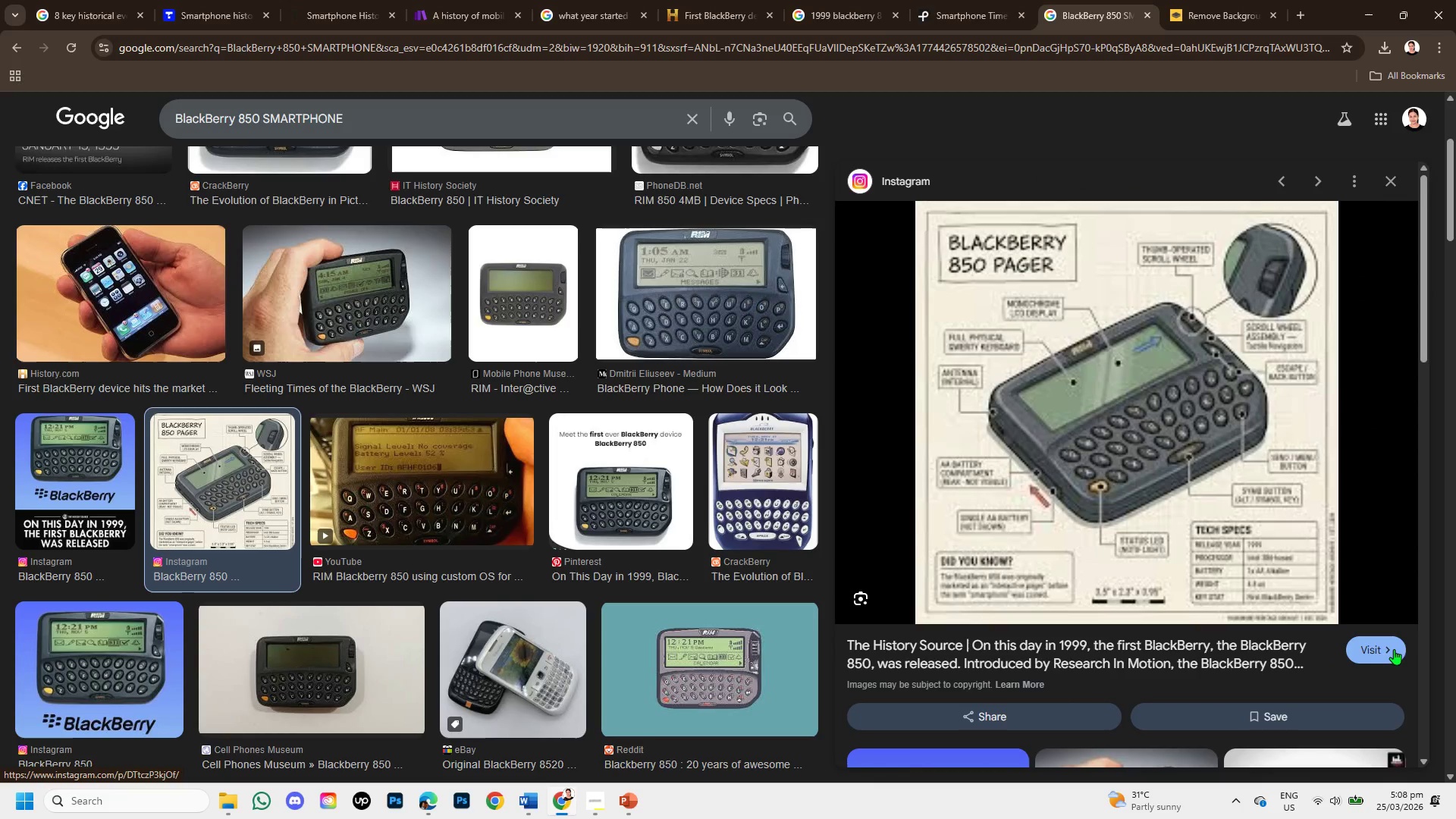 
left_click([1386, 648])
 